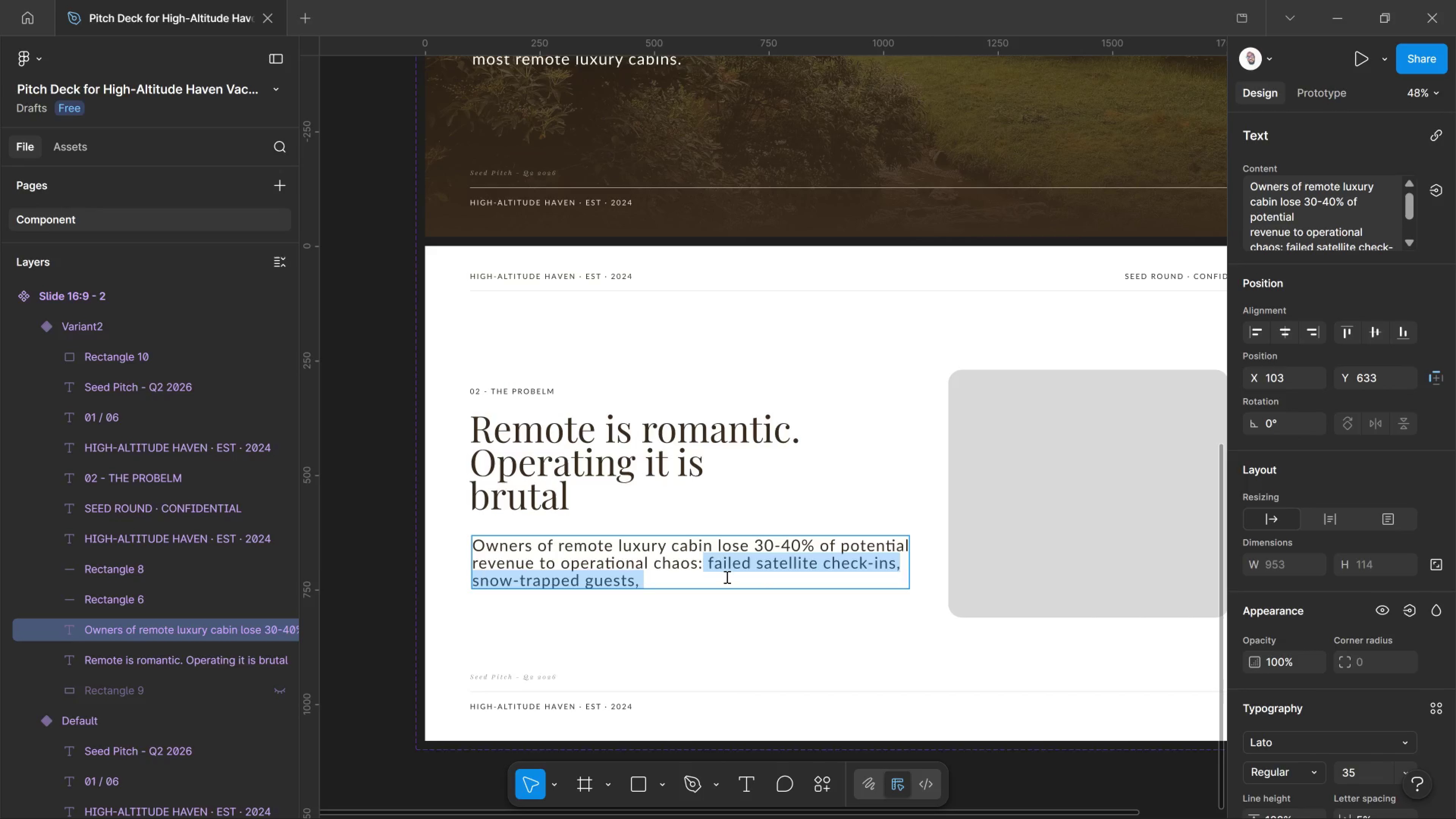 
left_click([726, 577])
 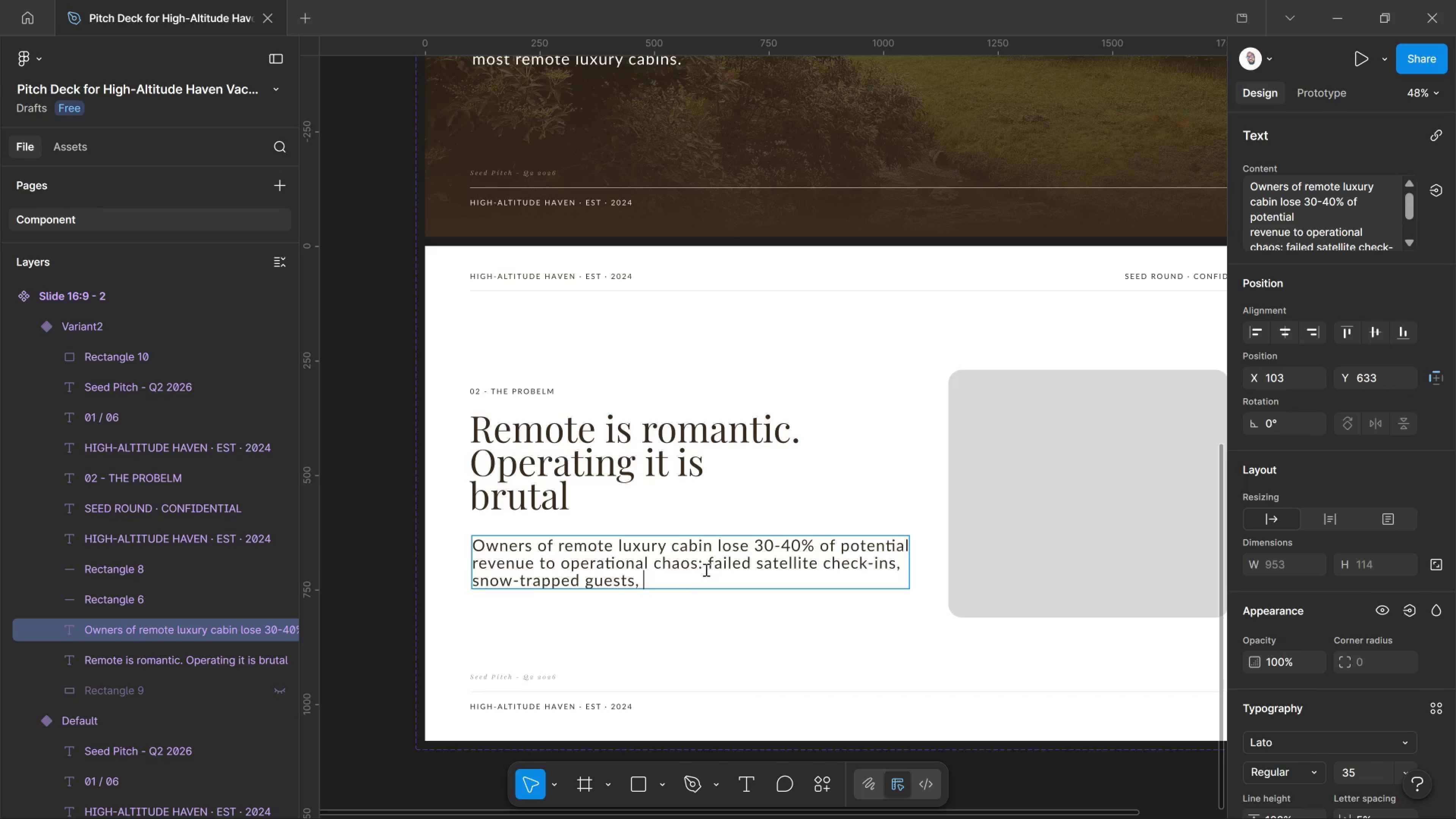 
left_click_drag(start_coordinate=[705, 568], to_coordinate=[707, 568])
 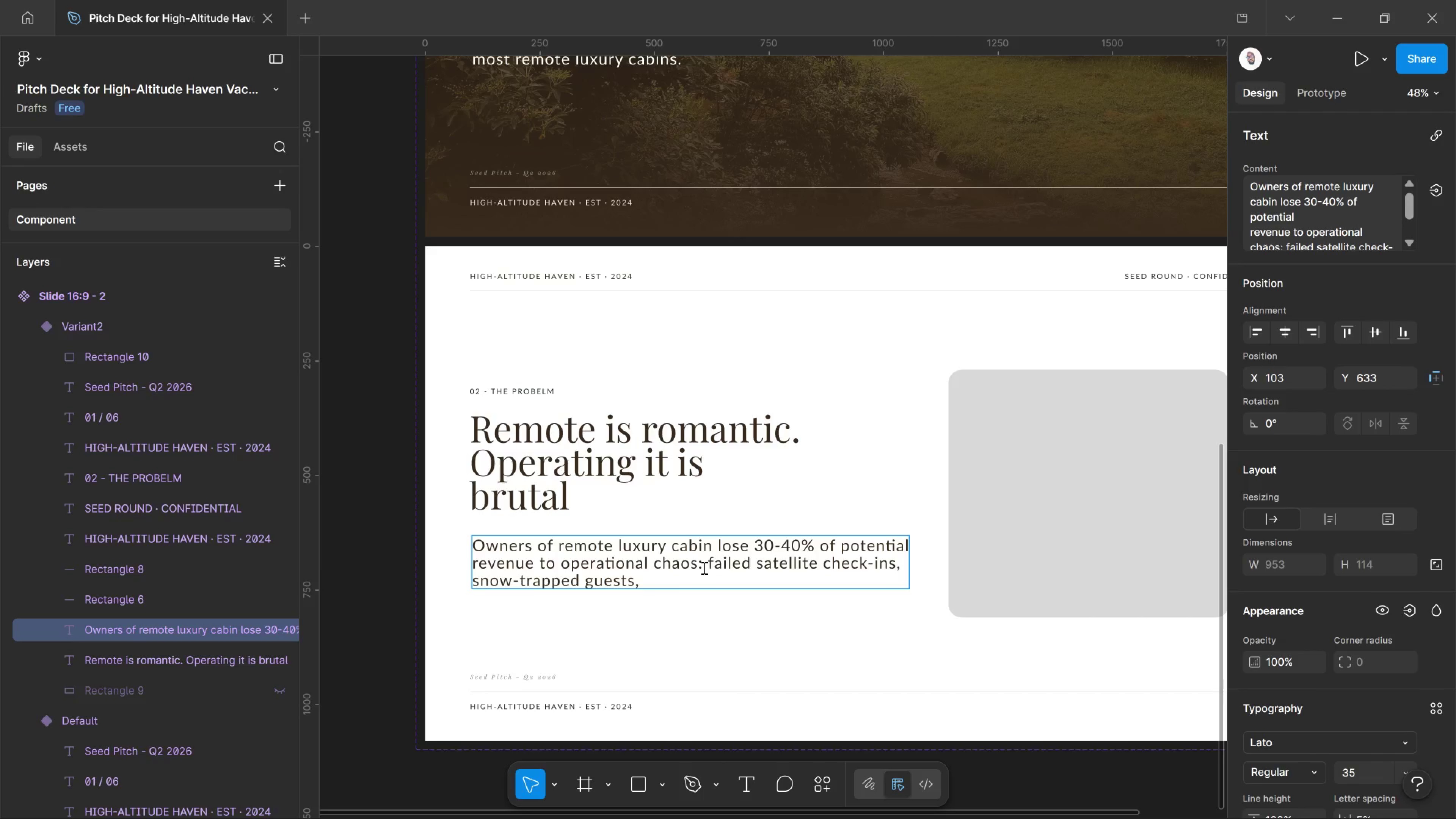 
left_click([703, 568])
 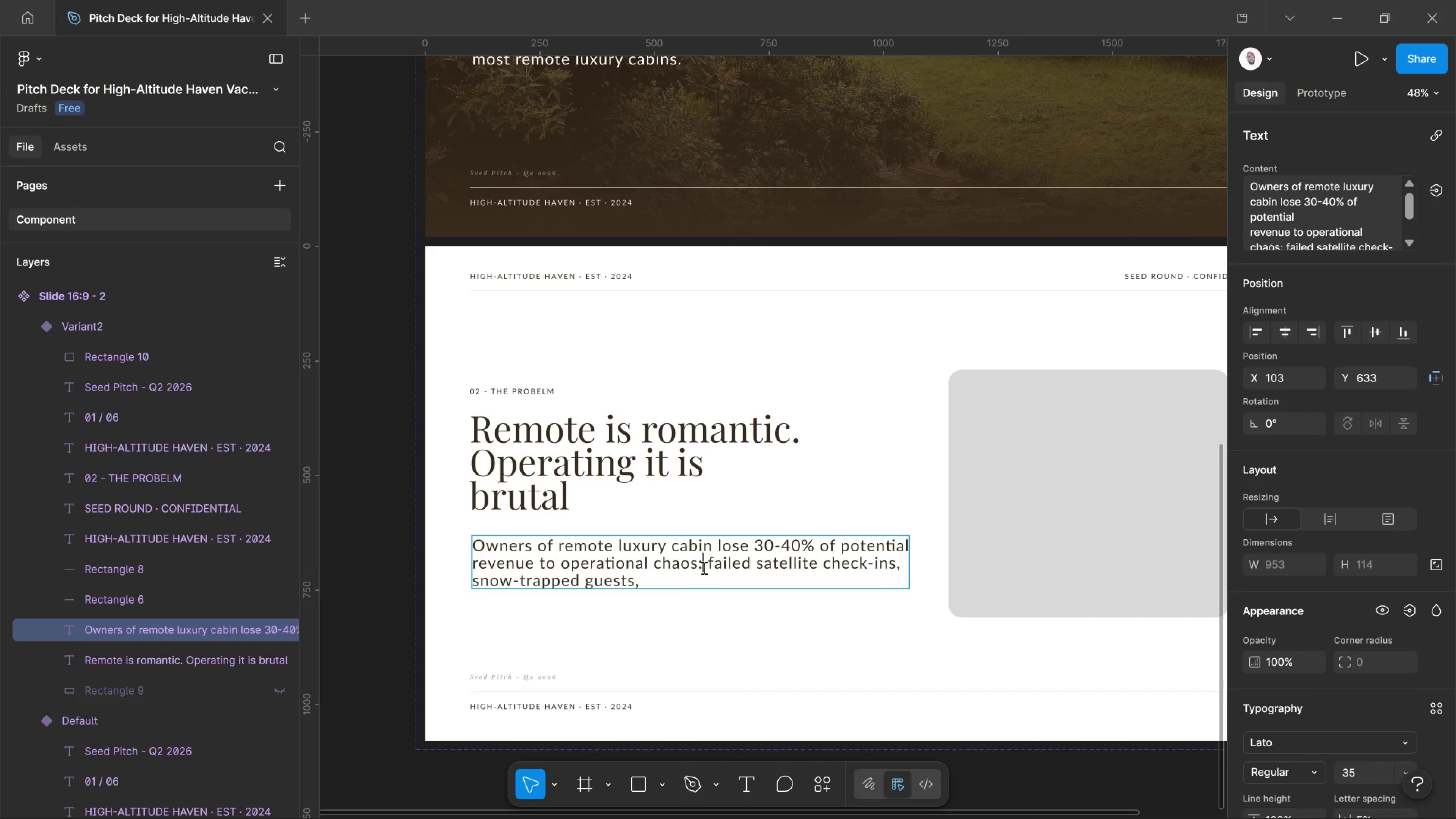 
left_click_drag(start_coordinate=[703, 568], to_coordinate=[709, 579])
 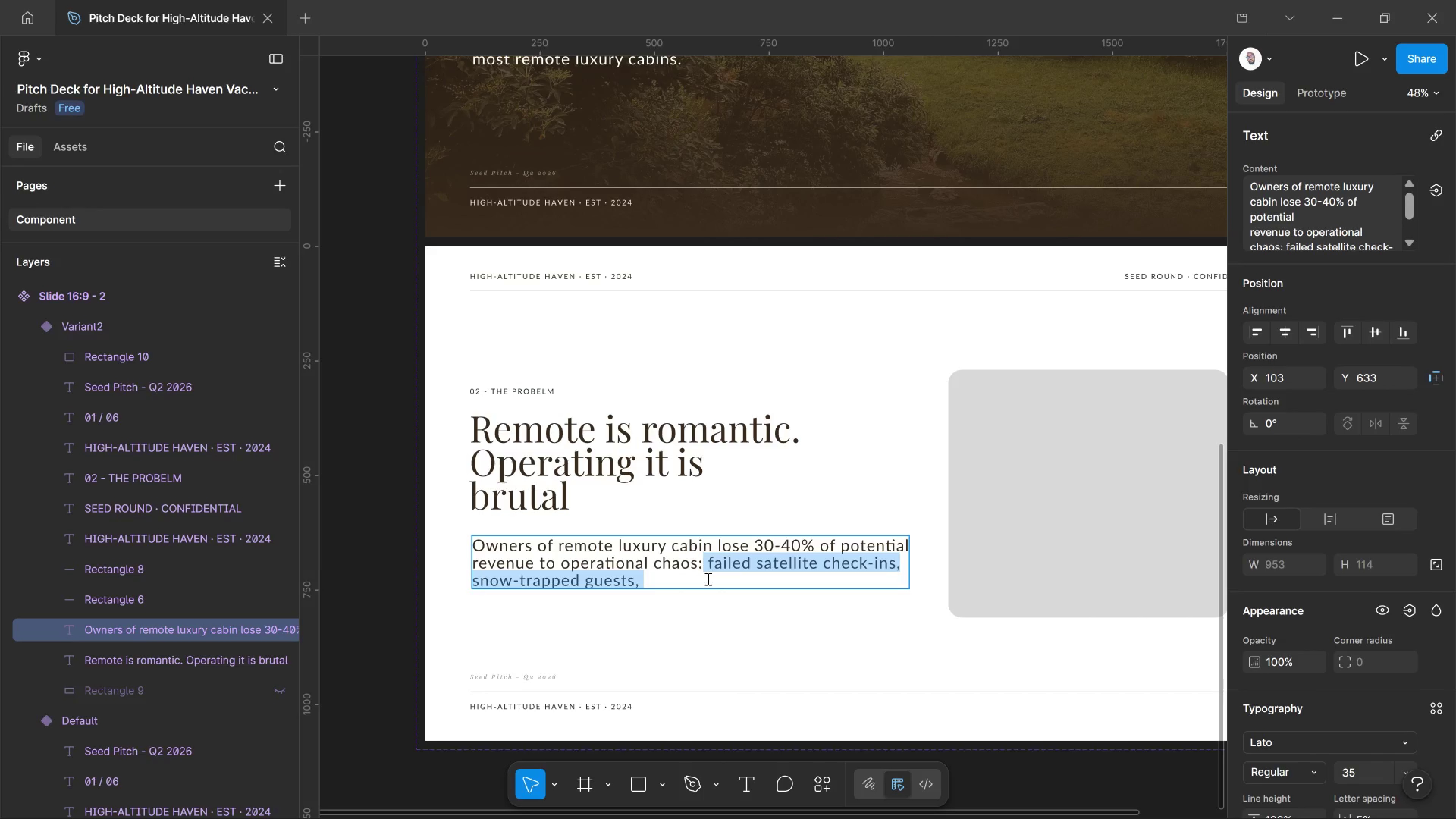 
left_click([707, 579])
 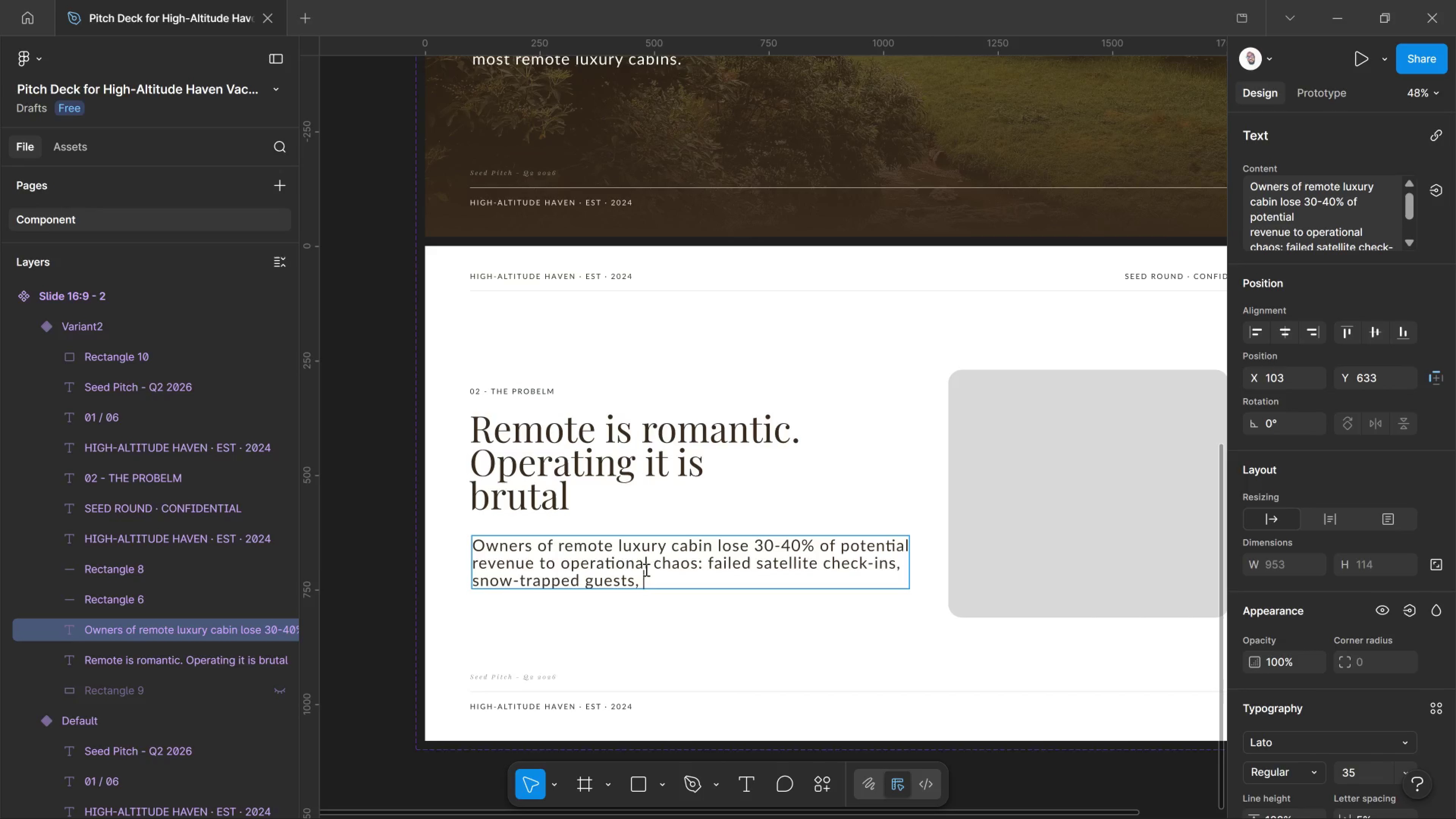 
left_click([636, 570])
 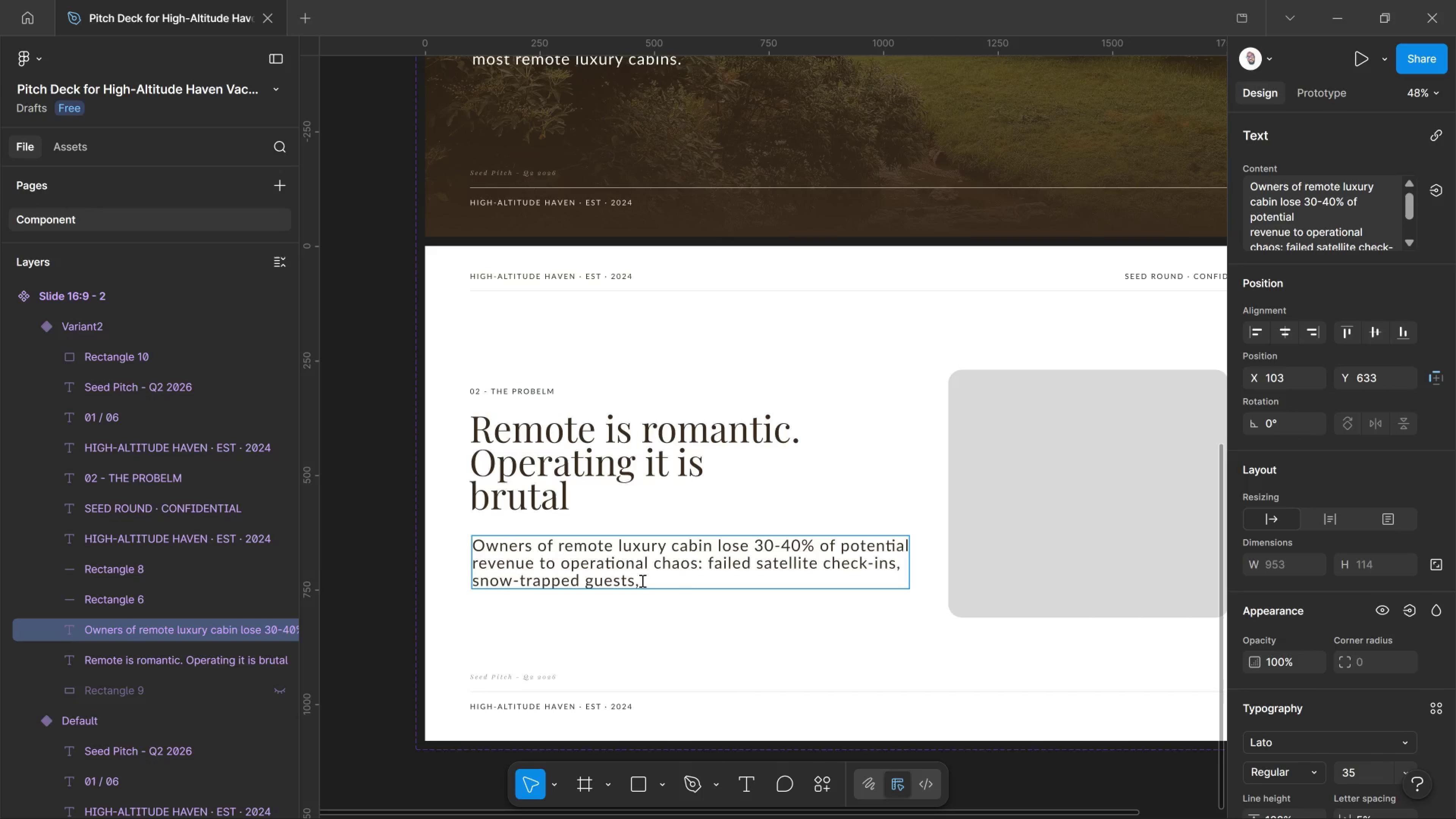 
left_click_drag(start_coordinate=[642, 581], to_coordinate=[643, 581])
 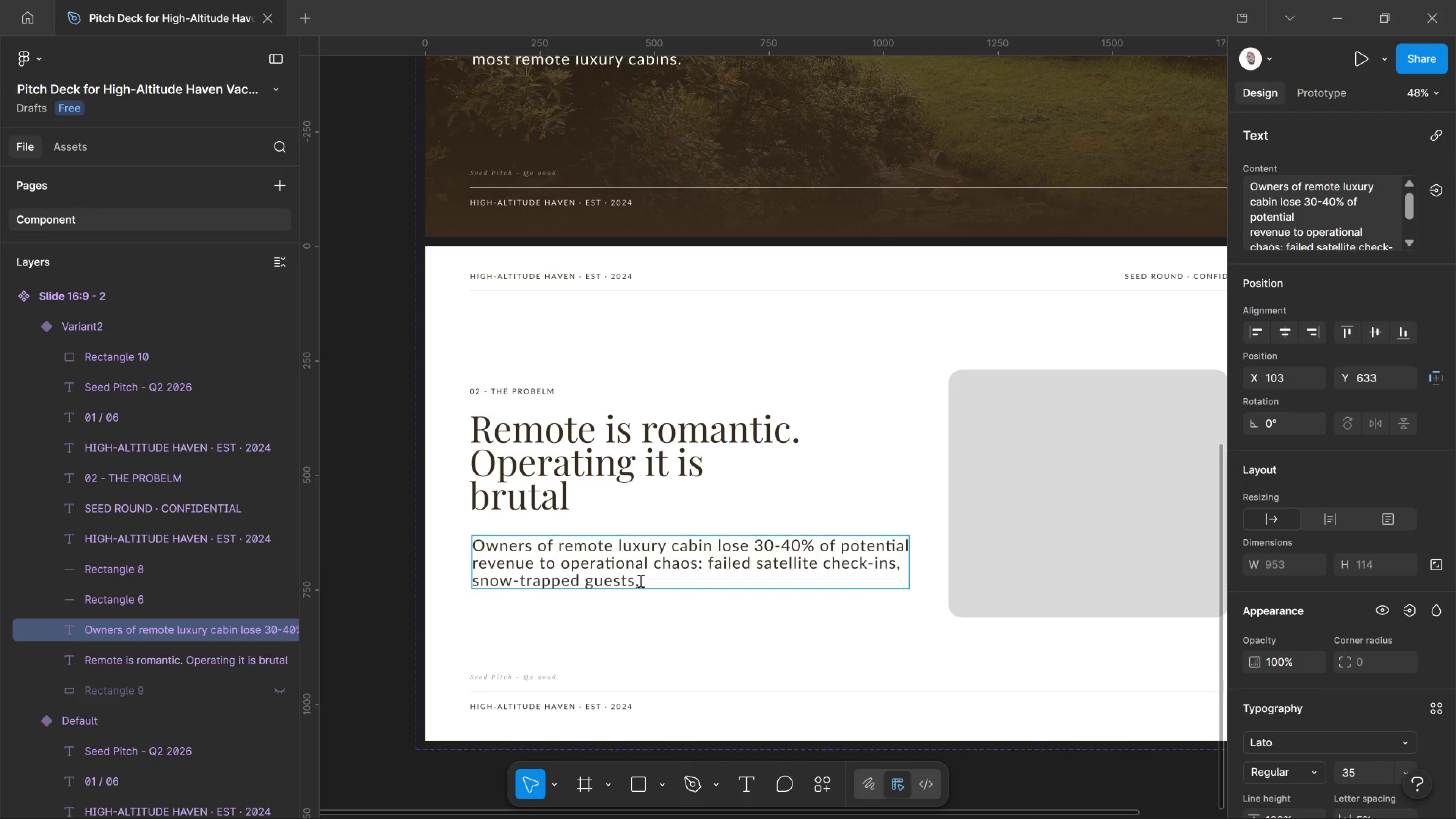 
left_click([640, 581])
 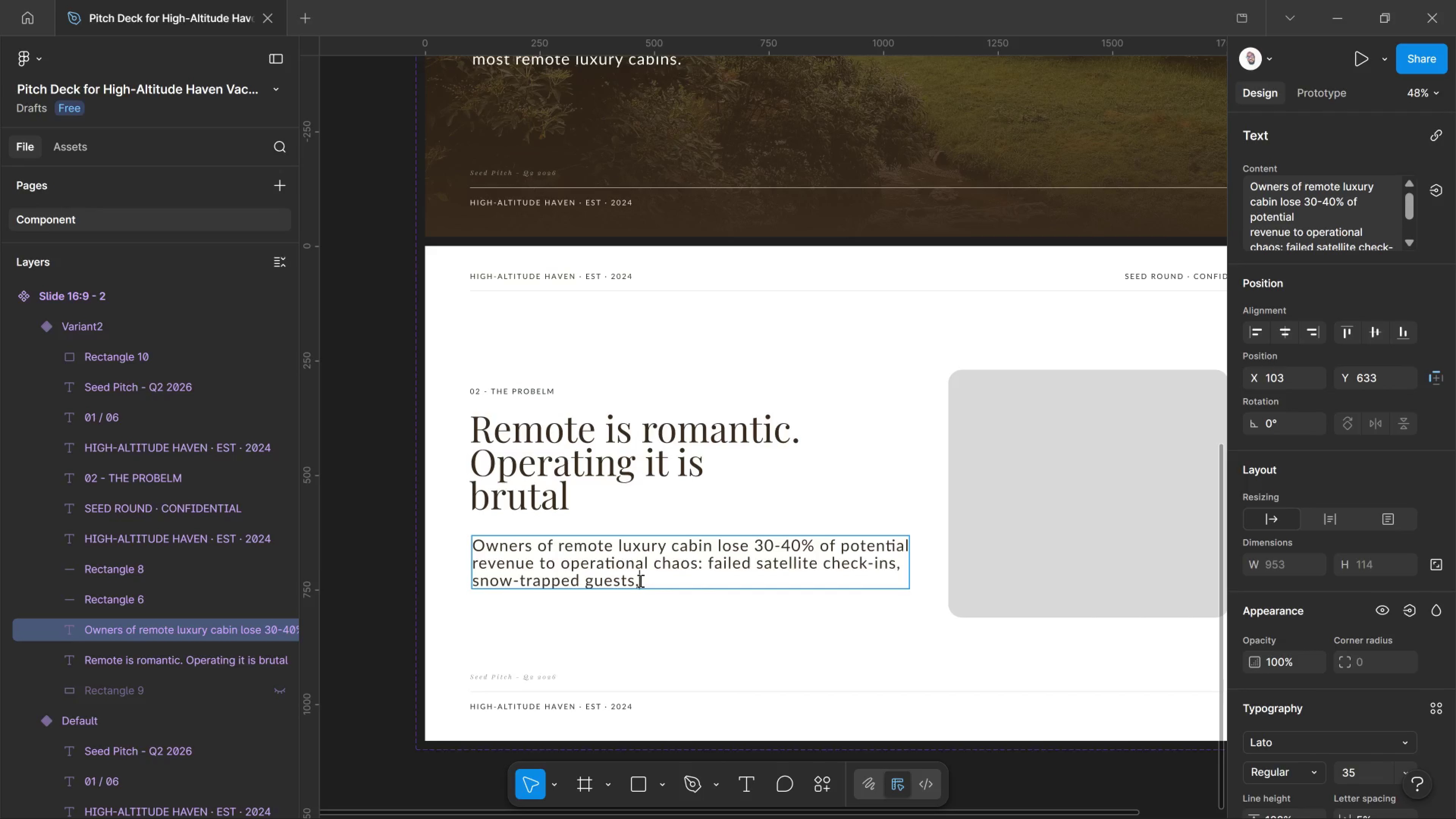 
left_click_drag(start_coordinate=[640, 581], to_coordinate=[752, 540])
 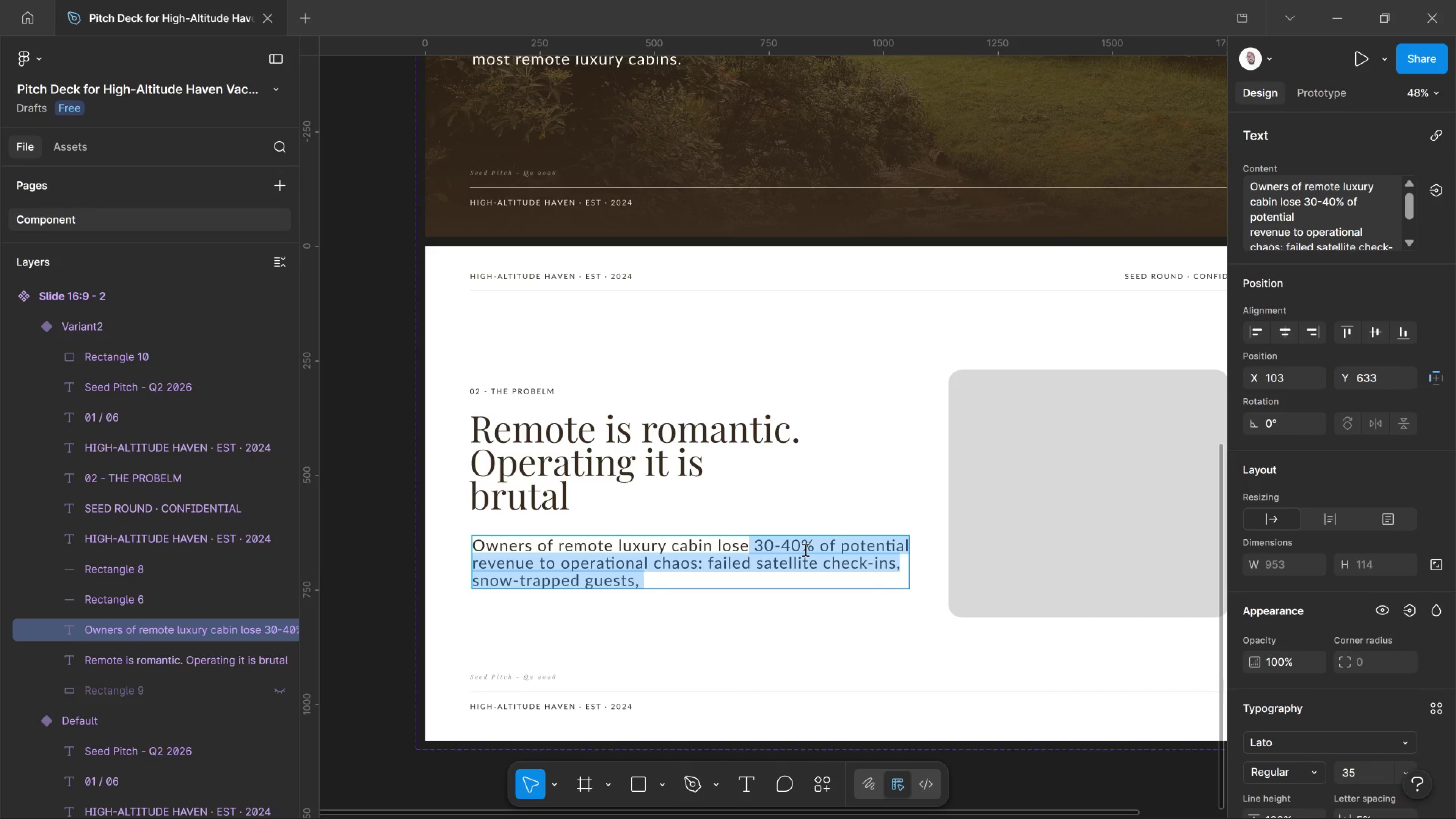 
wait(22.75)
 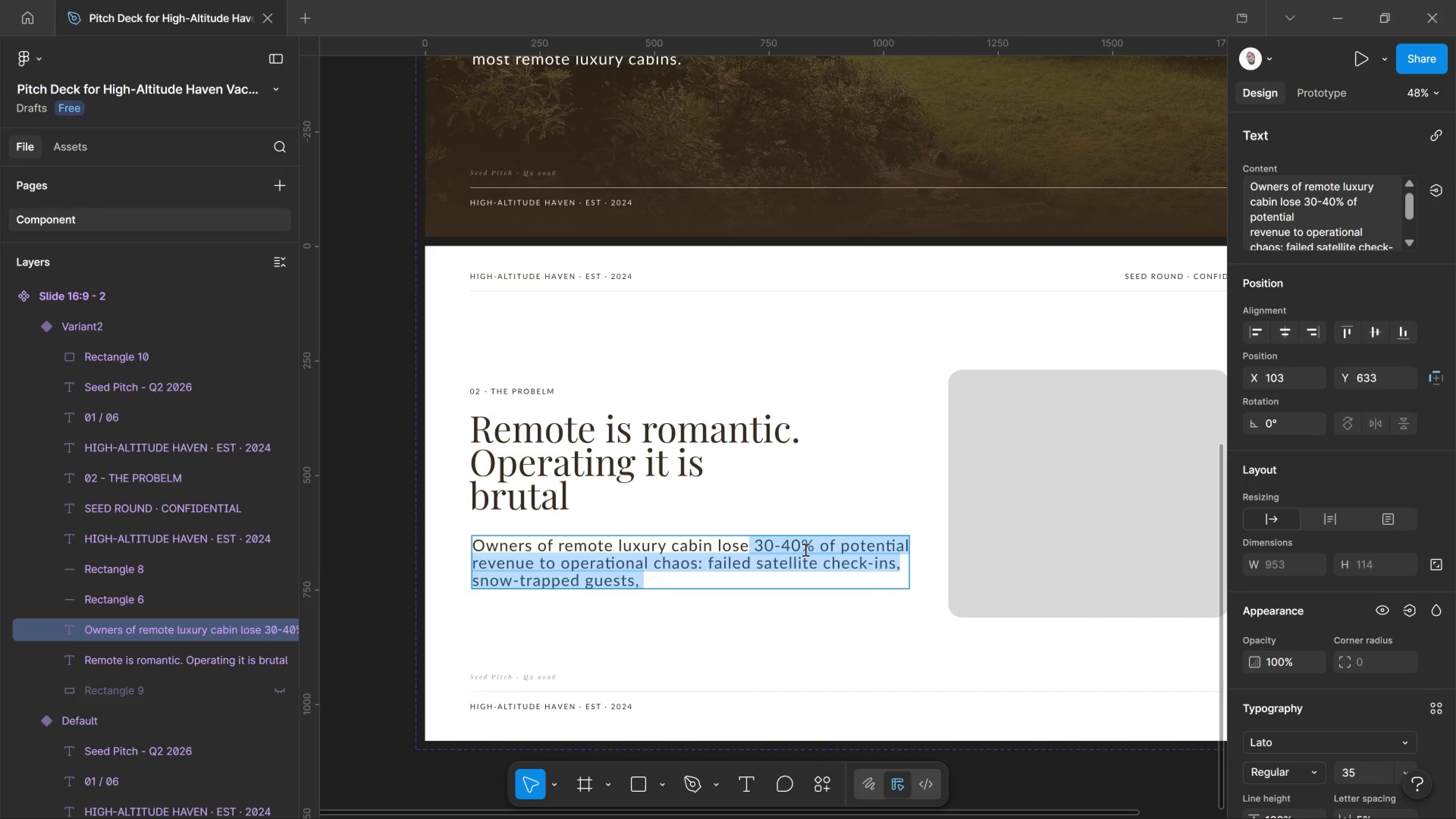 
left_click([757, 539])
 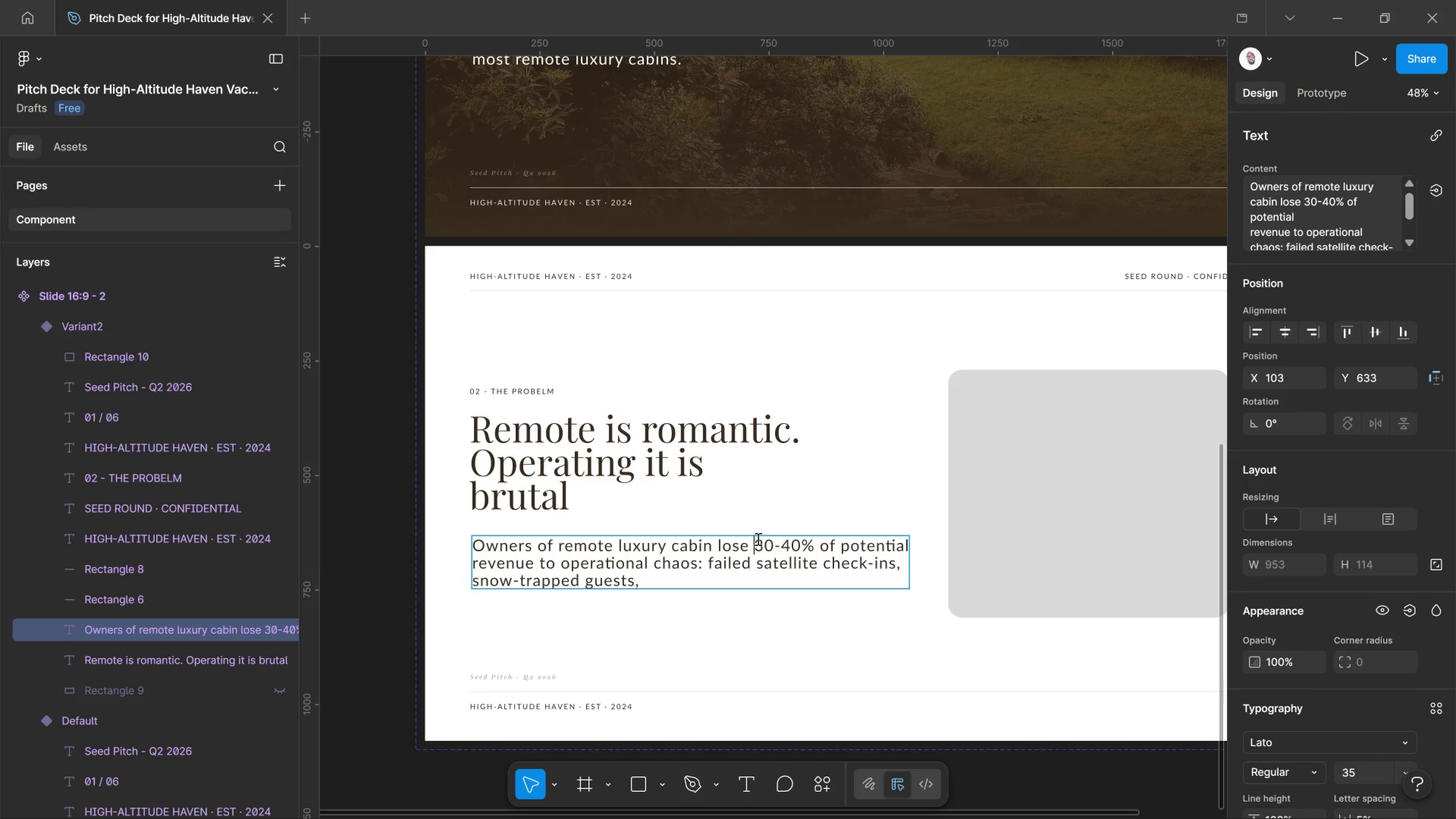 
left_click_drag(start_coordinate=[757, 539], to_coordinate=[639, 591])
 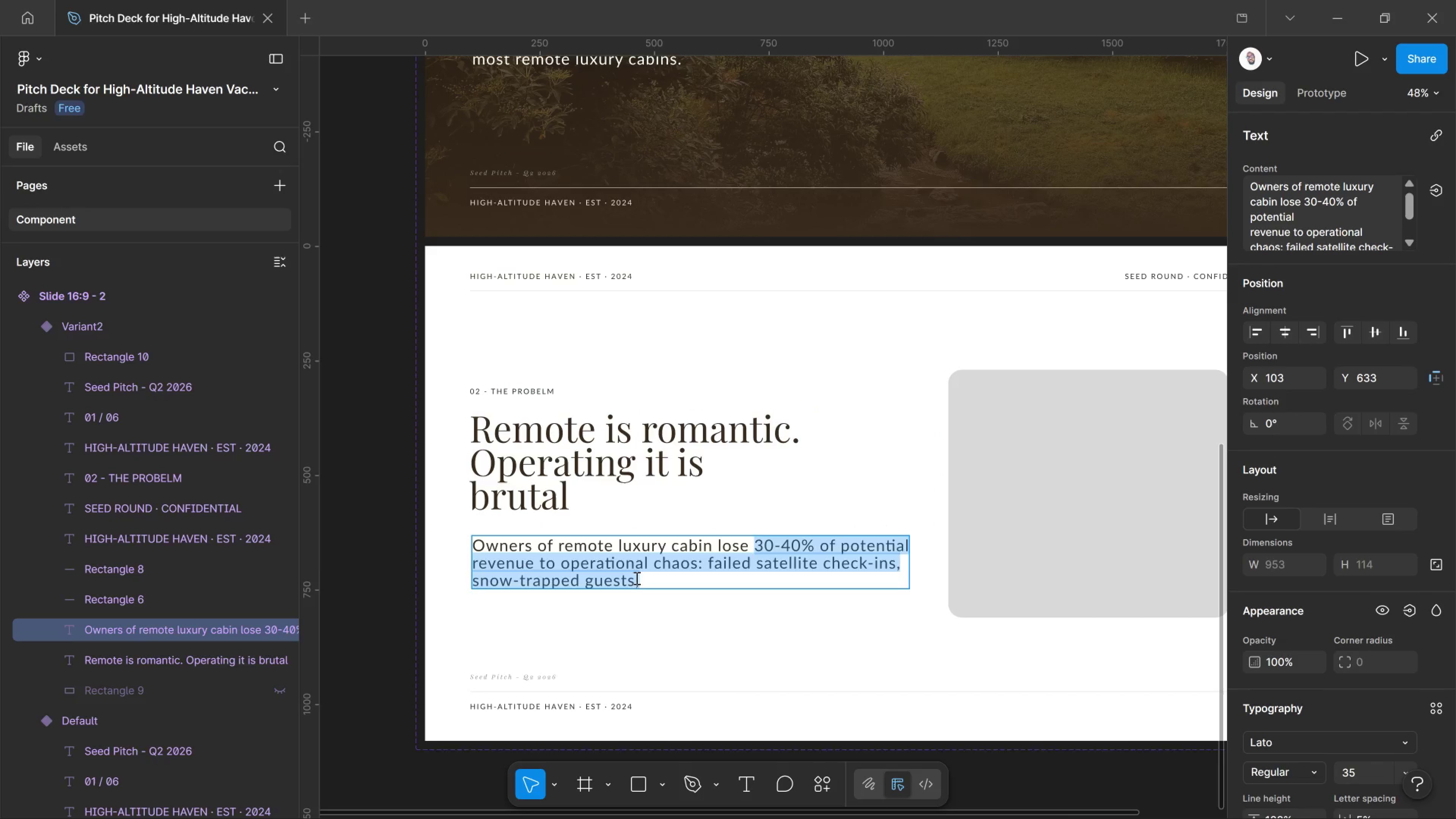 
left_click_drag(start_coordinate=[636, 578], to_coordinate=[638, 578])
 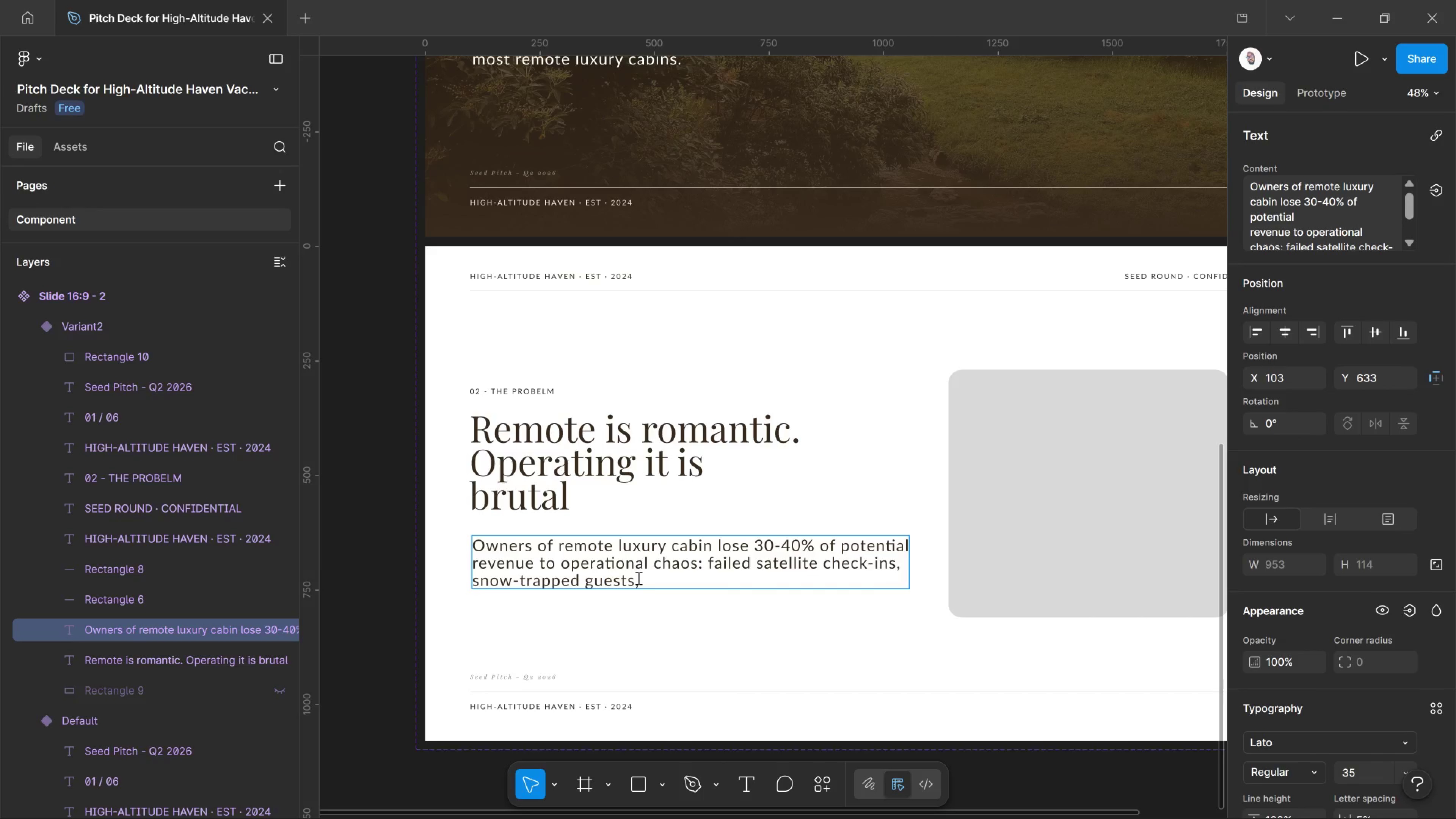 
left_click([638, 578])
 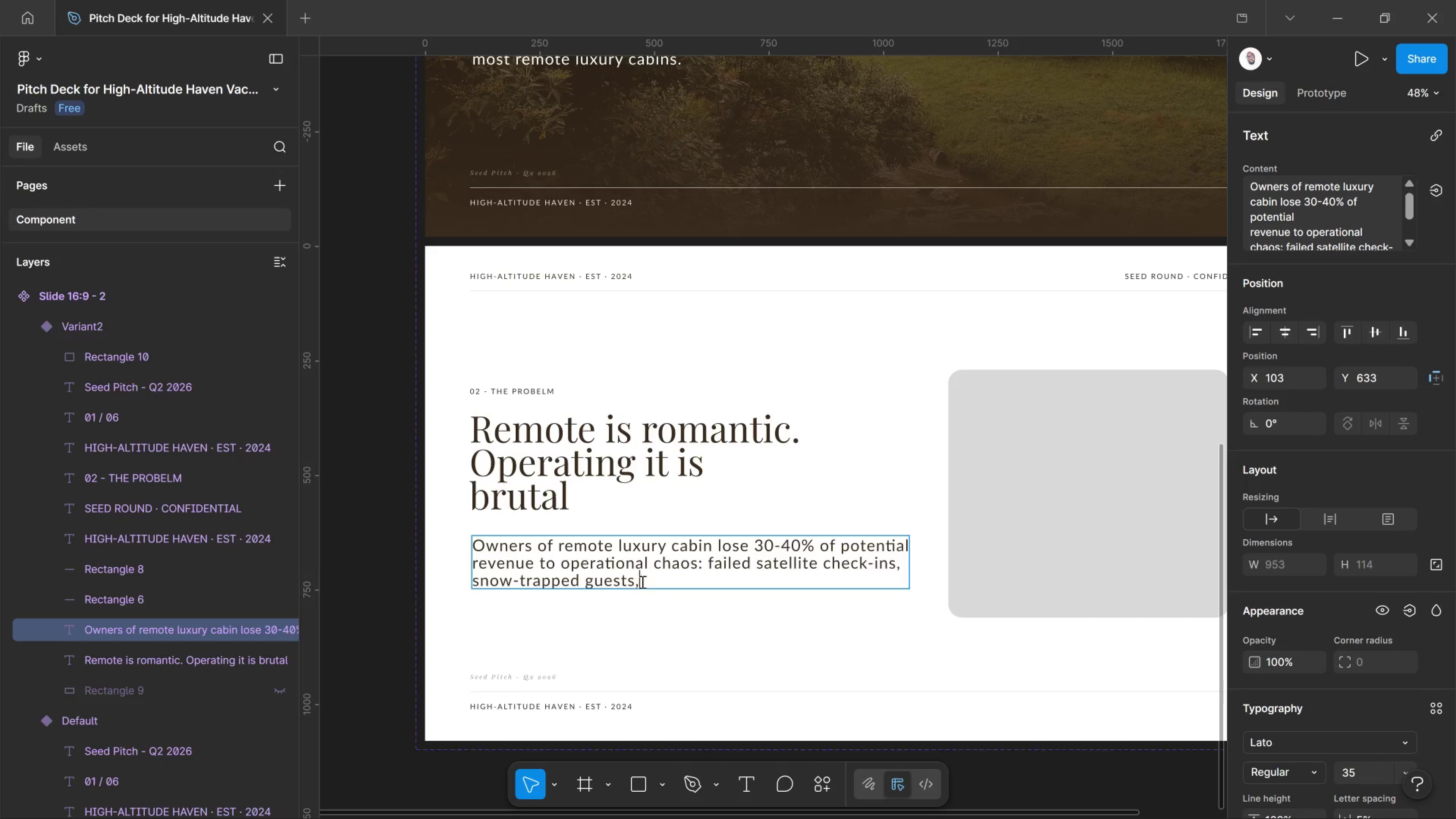 
left_click_drag(start_coordinate=[640, 578], to_coordinate=[756, 546])
 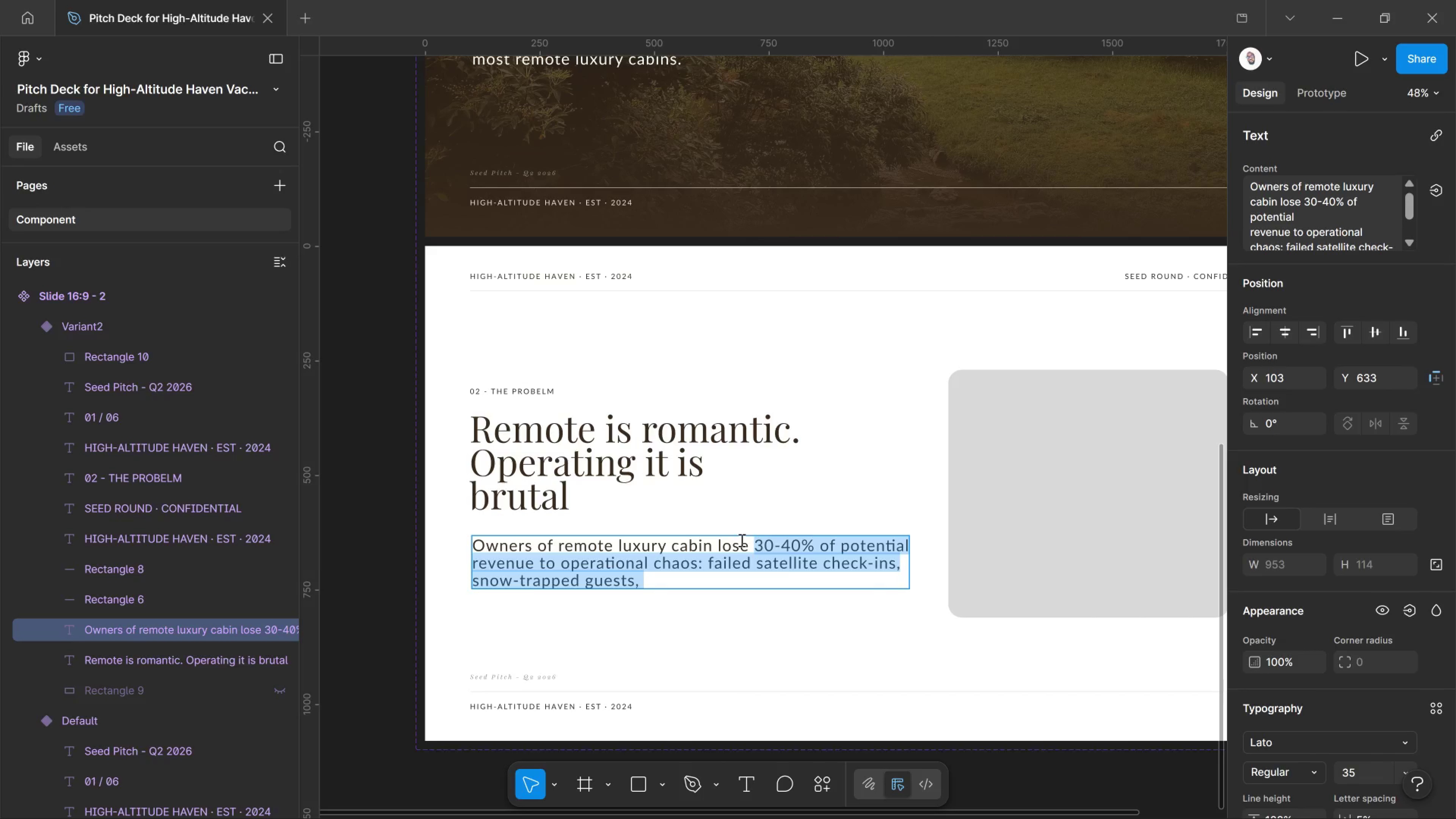 
left_click_drag(start_coordinate=[747, 542], to_coordinate=[747, 544])
 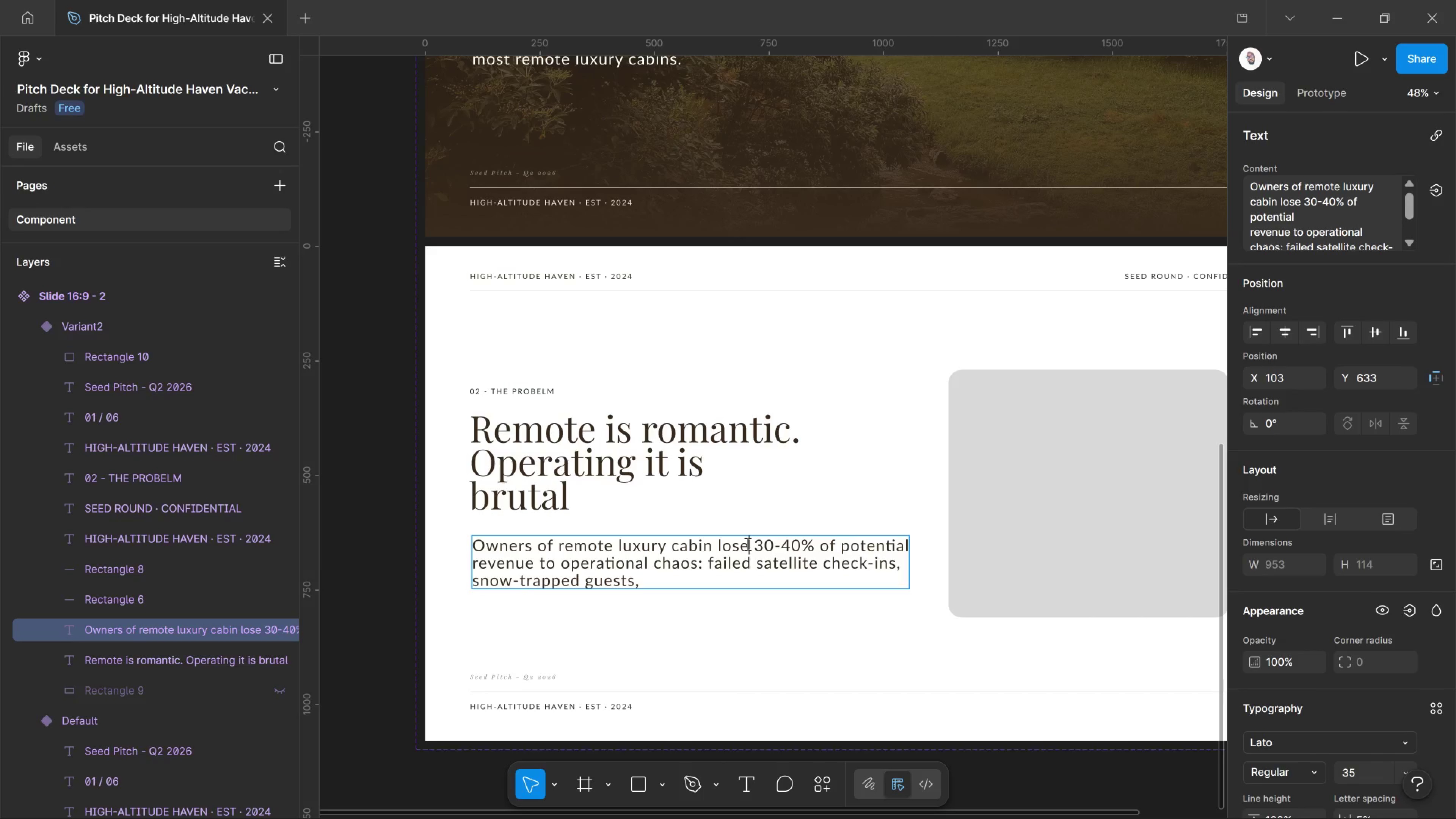 
left_click_drag(start_coordinate=[747, 544], to_coordinate=[641, 583])
 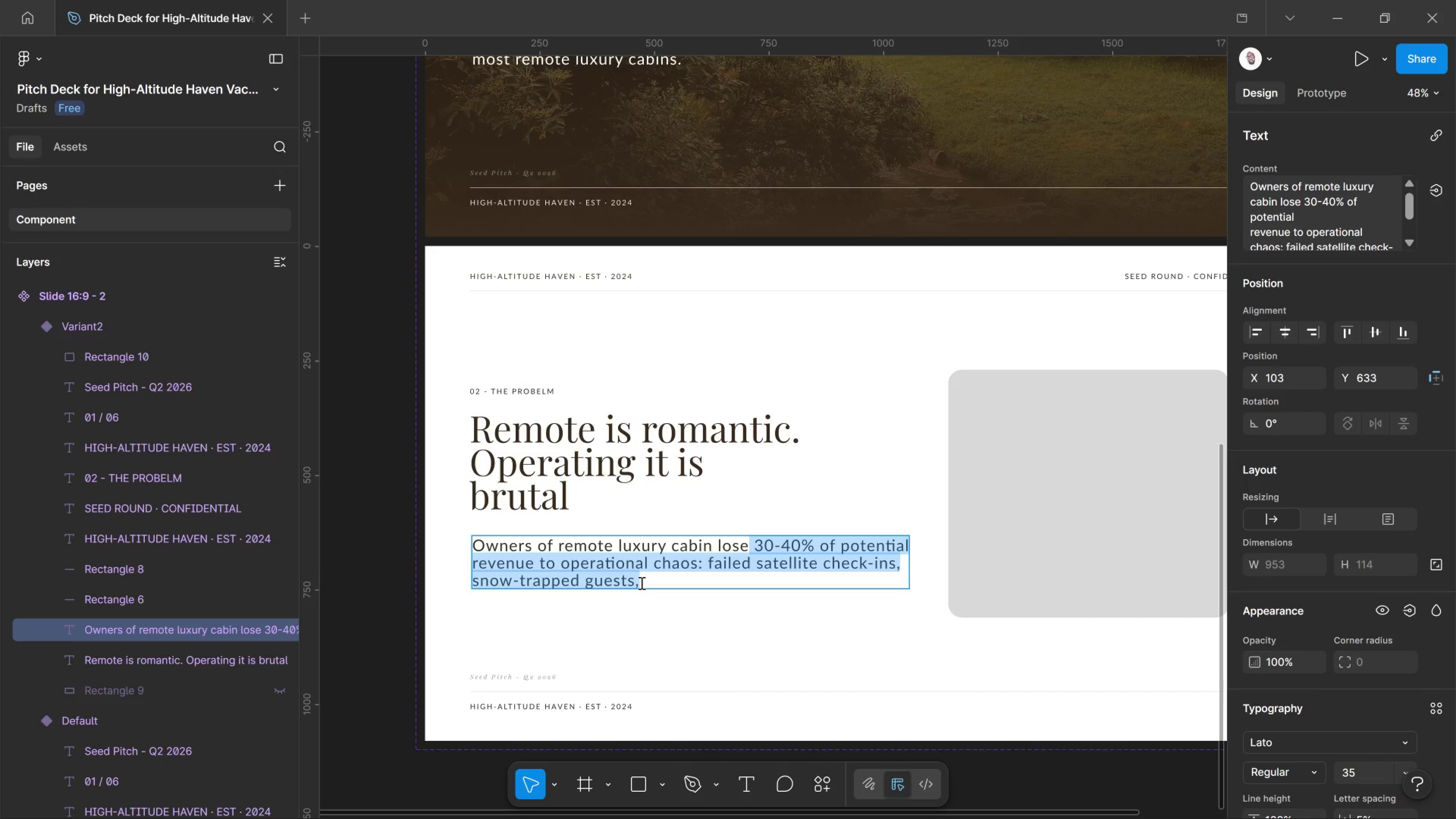 
left_click([641, 583])
 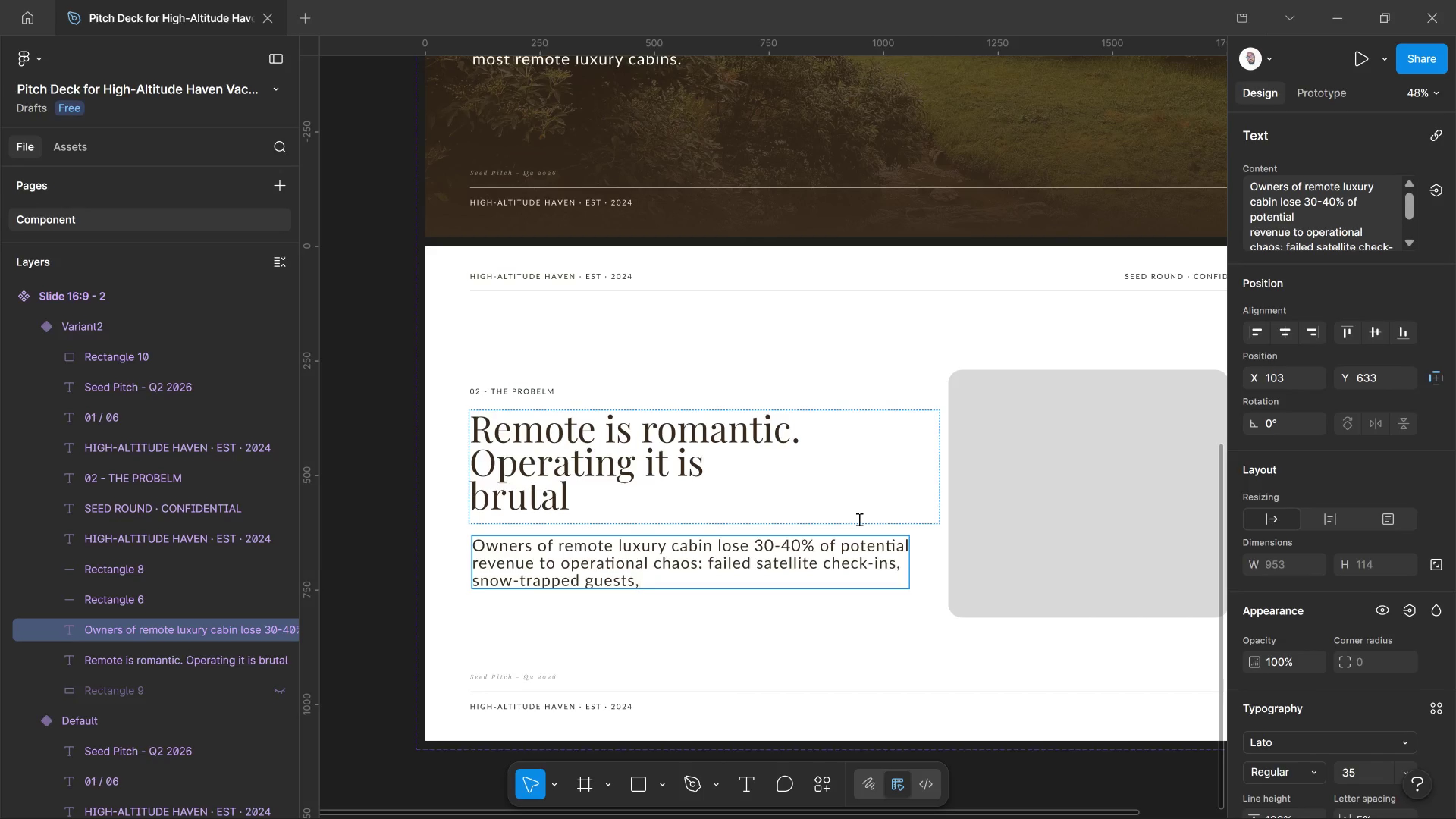 
key(Space)
 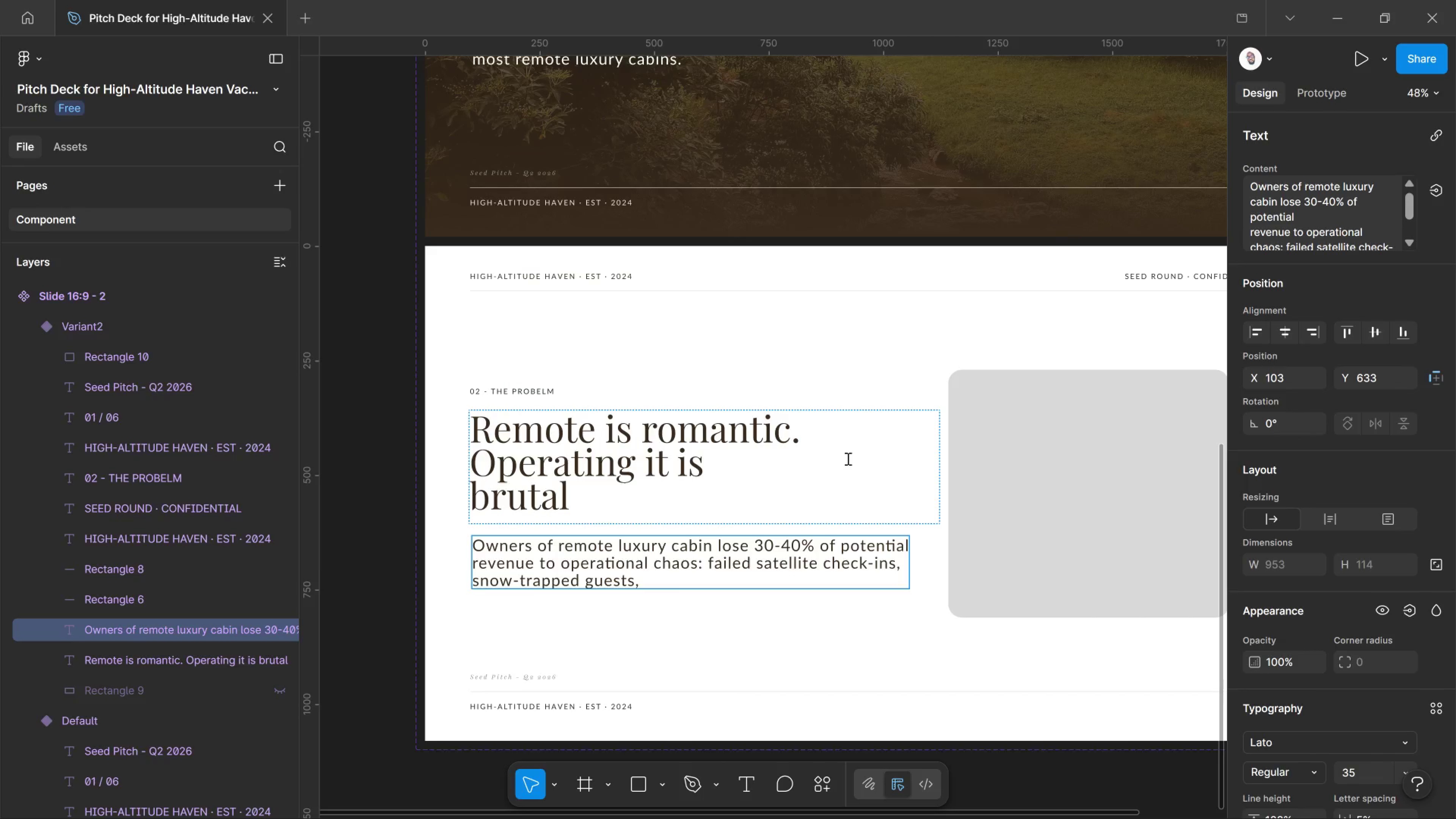 
wait(12.98)
 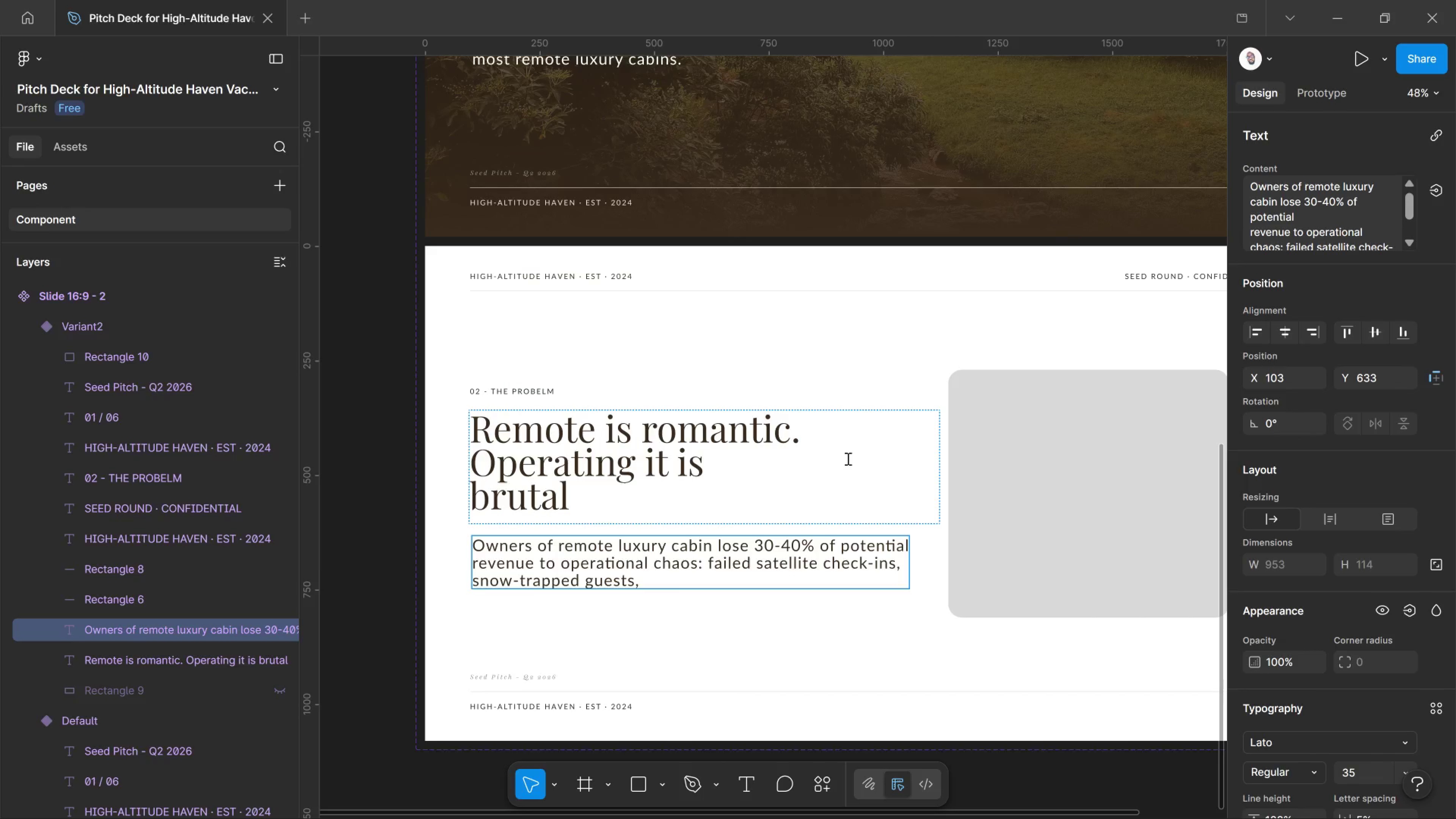 
type(generator failures, no loal)
key(Backspace)
key(Backspace)
type(cal handyman within)
 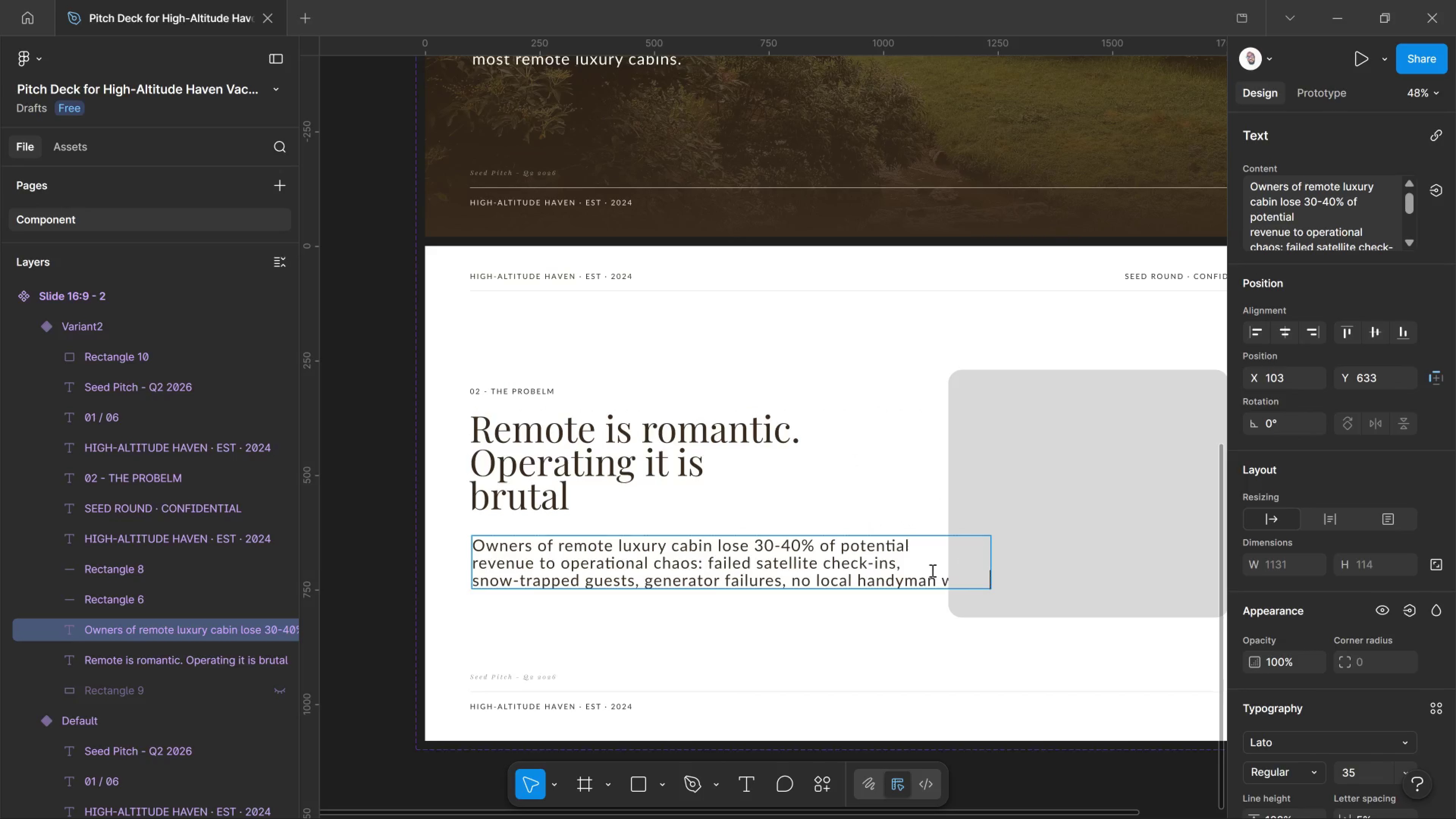 
left_click([943, 571])
 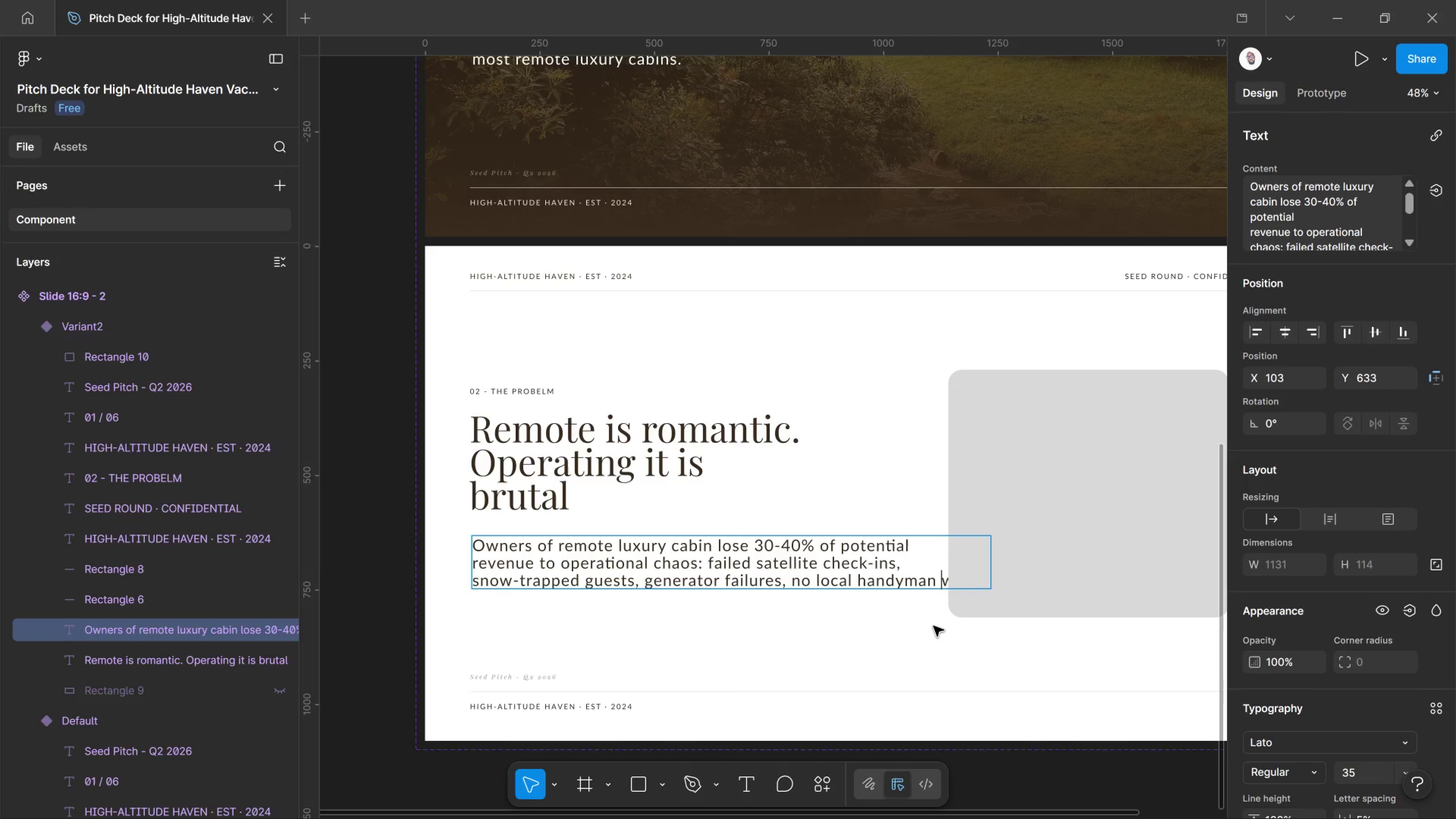 
key(Enter)
 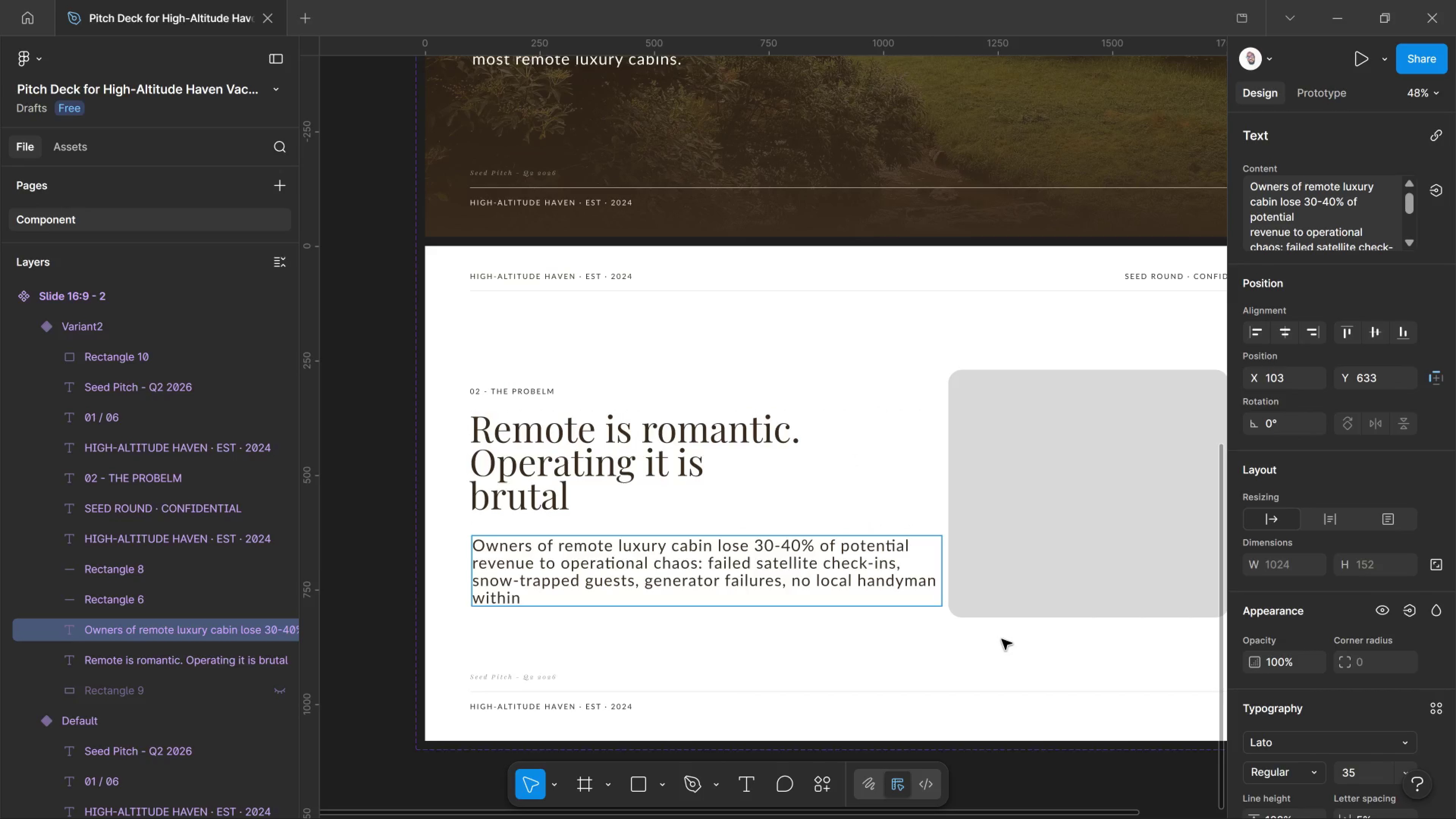 
left_click([908, 602])
 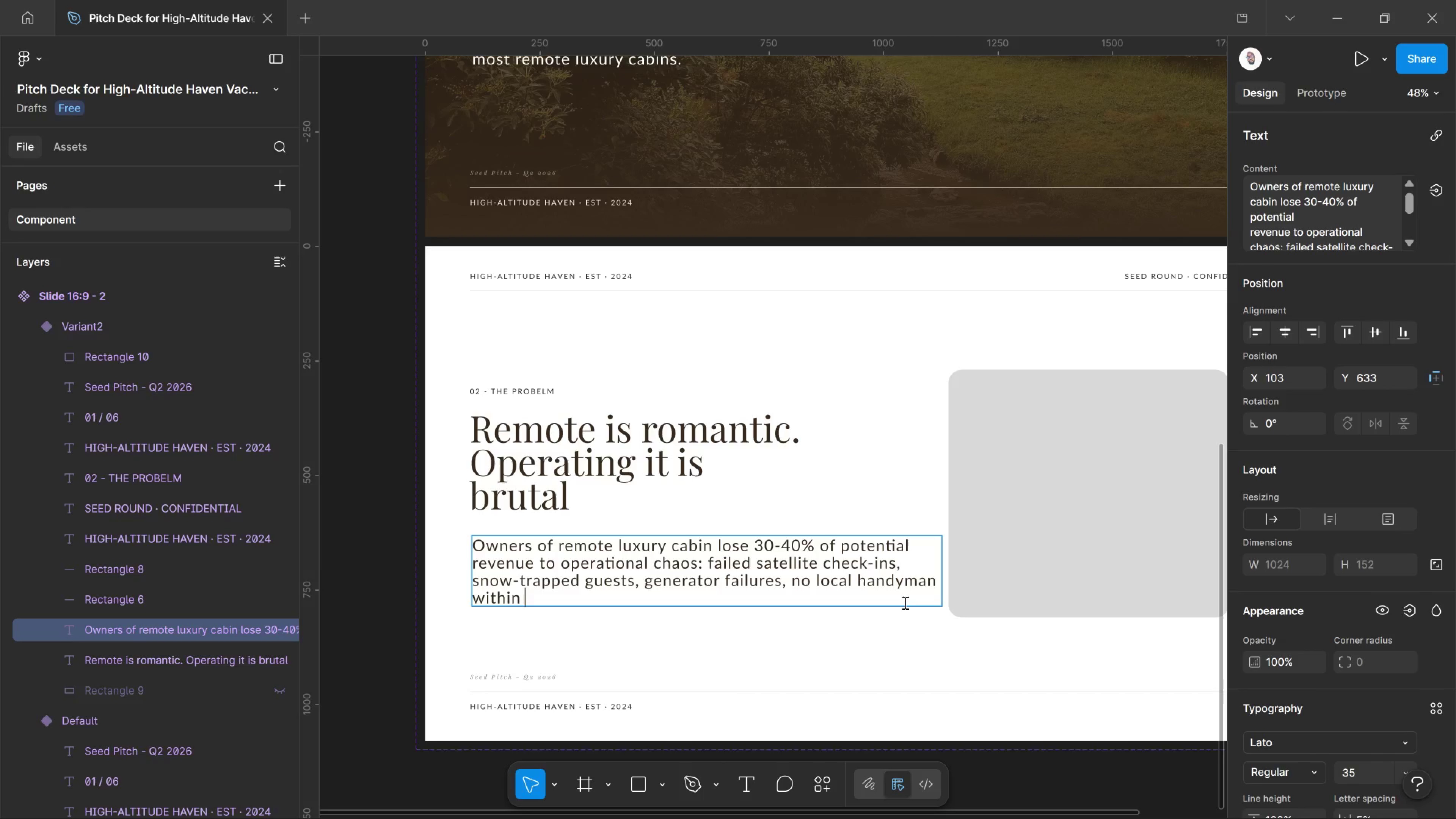 
type(60 miles)
 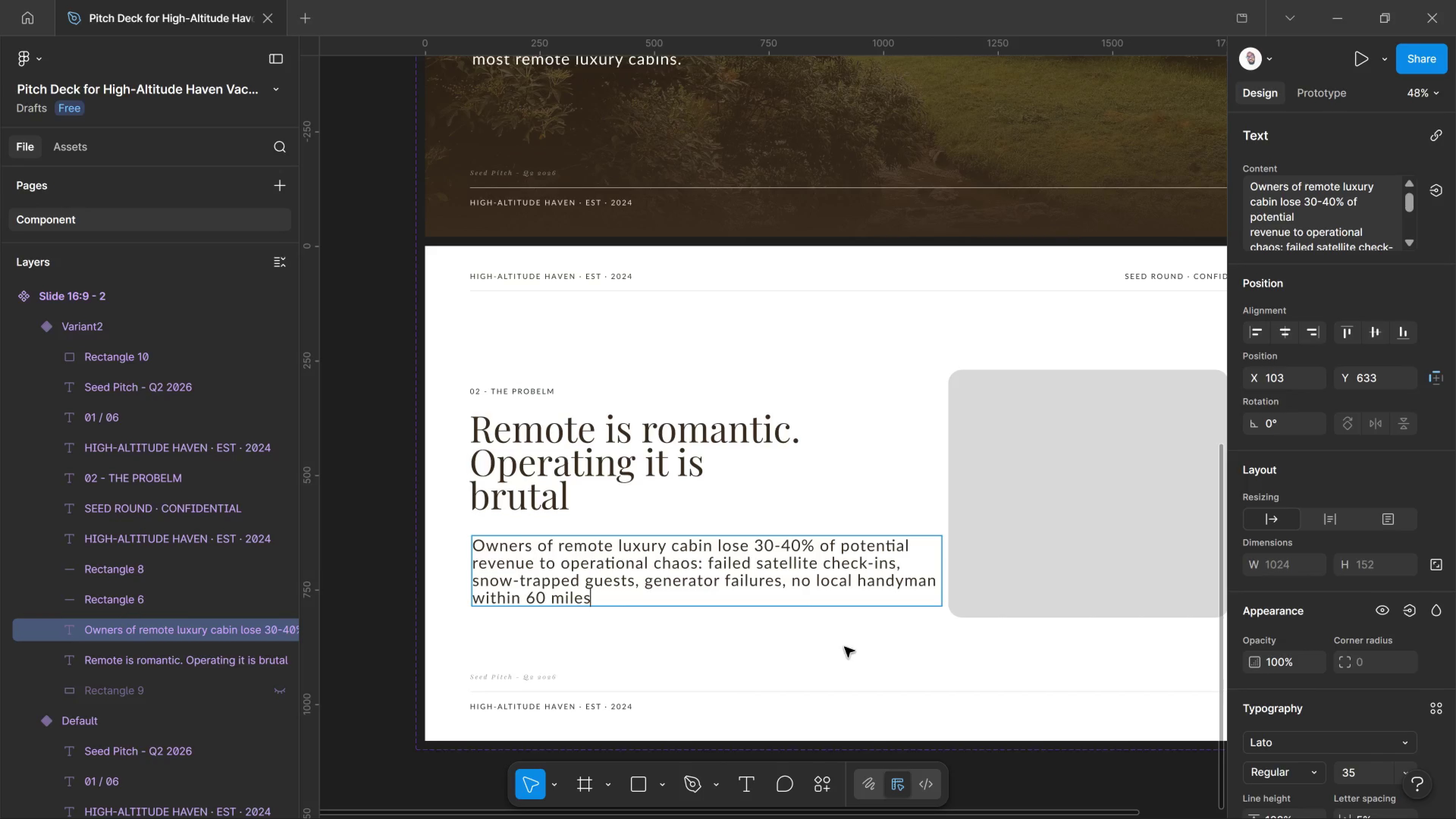 
key(Period)
 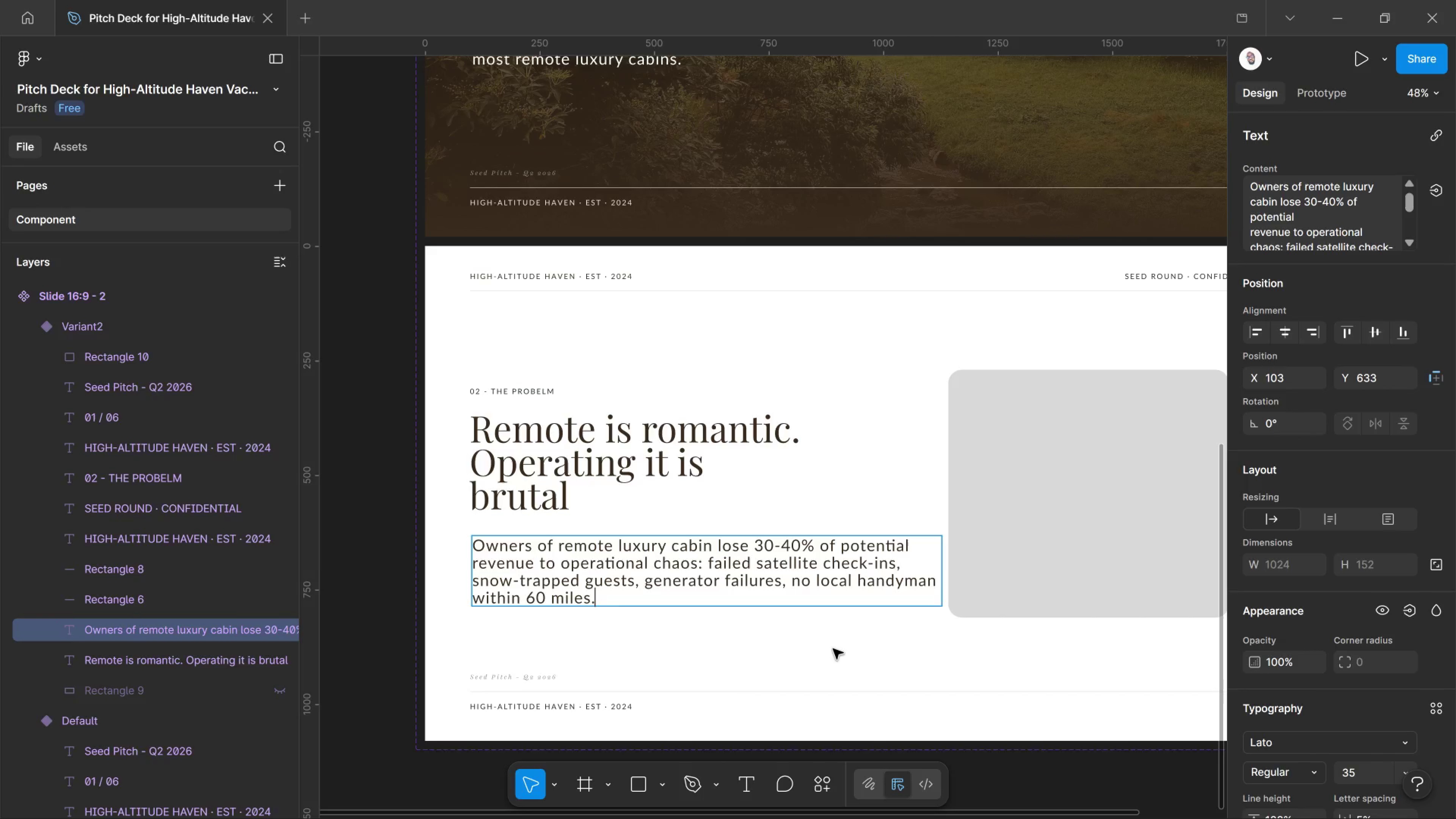 
left_click([833, 649])
 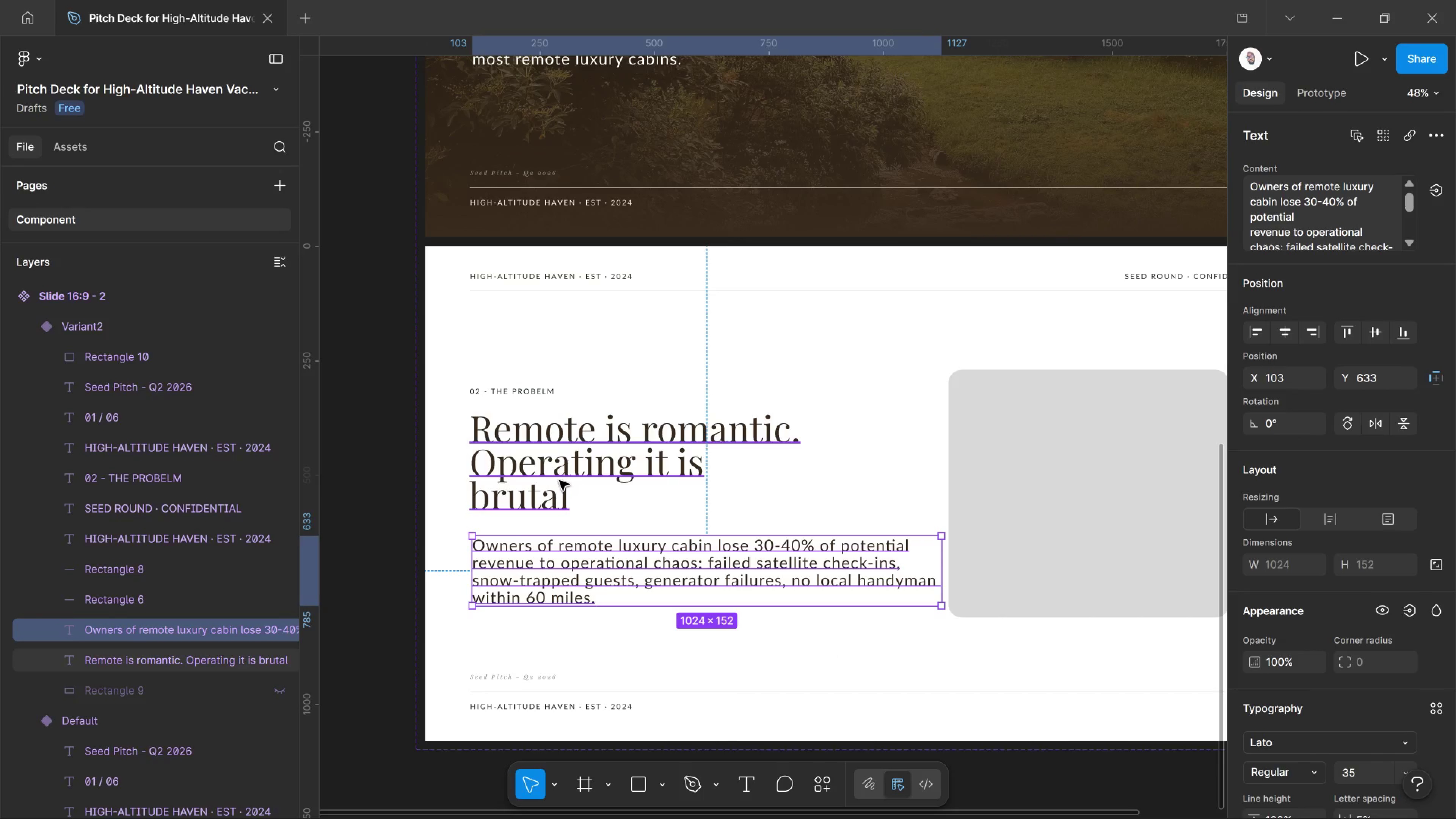 
left_click([559, 480])
 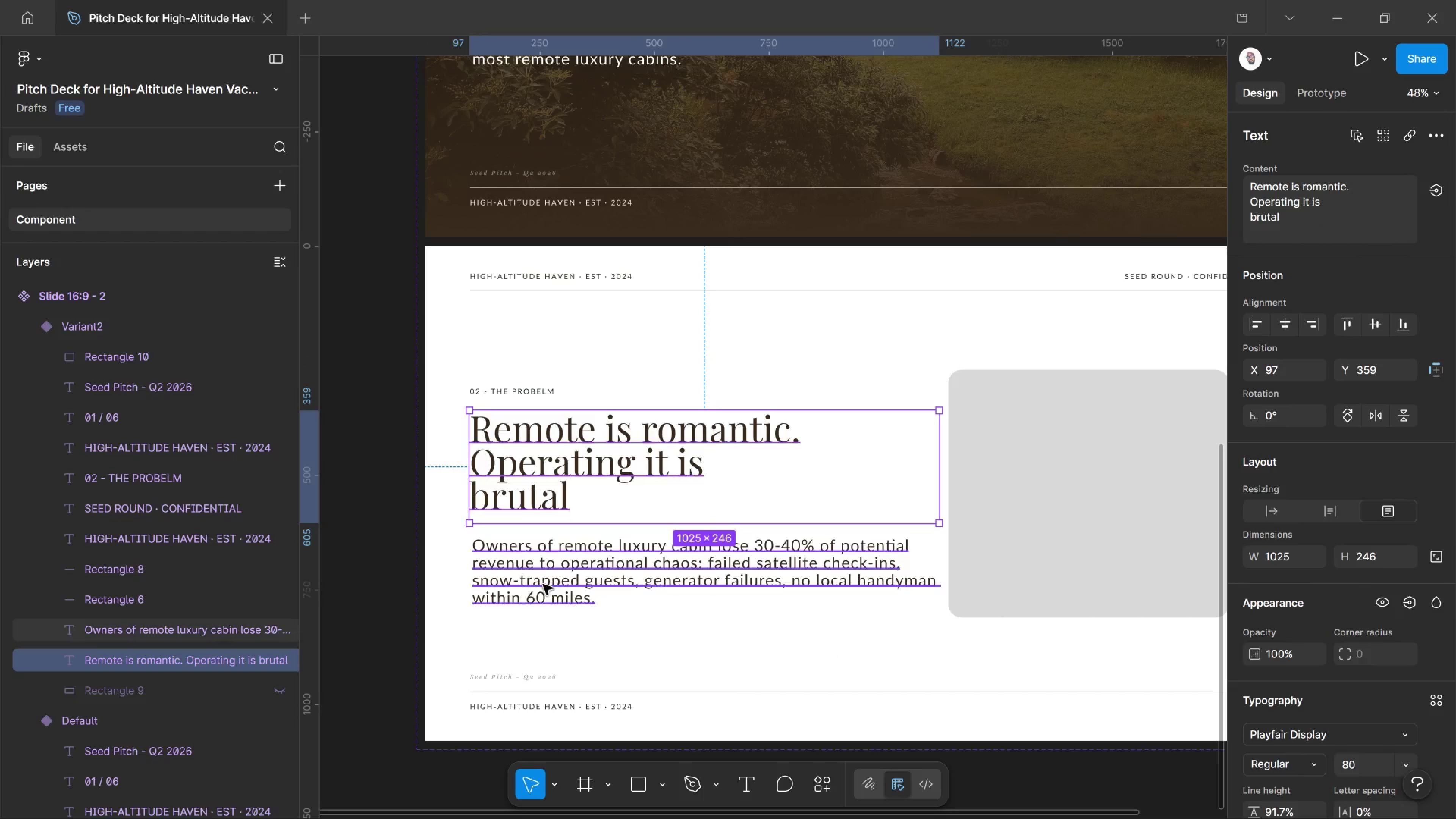 
left_click([543, 584])
 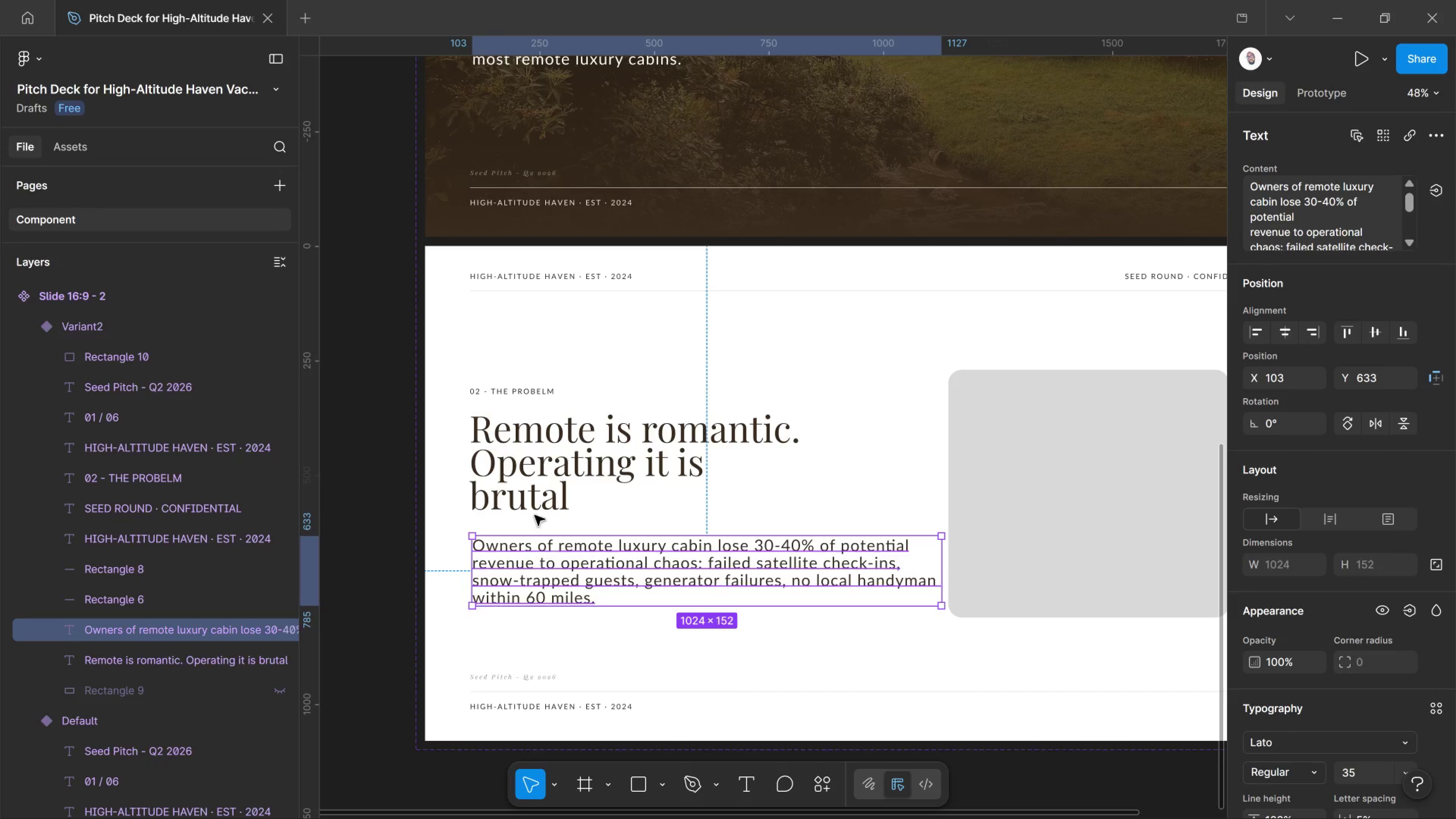 
left_click([533, 507])
 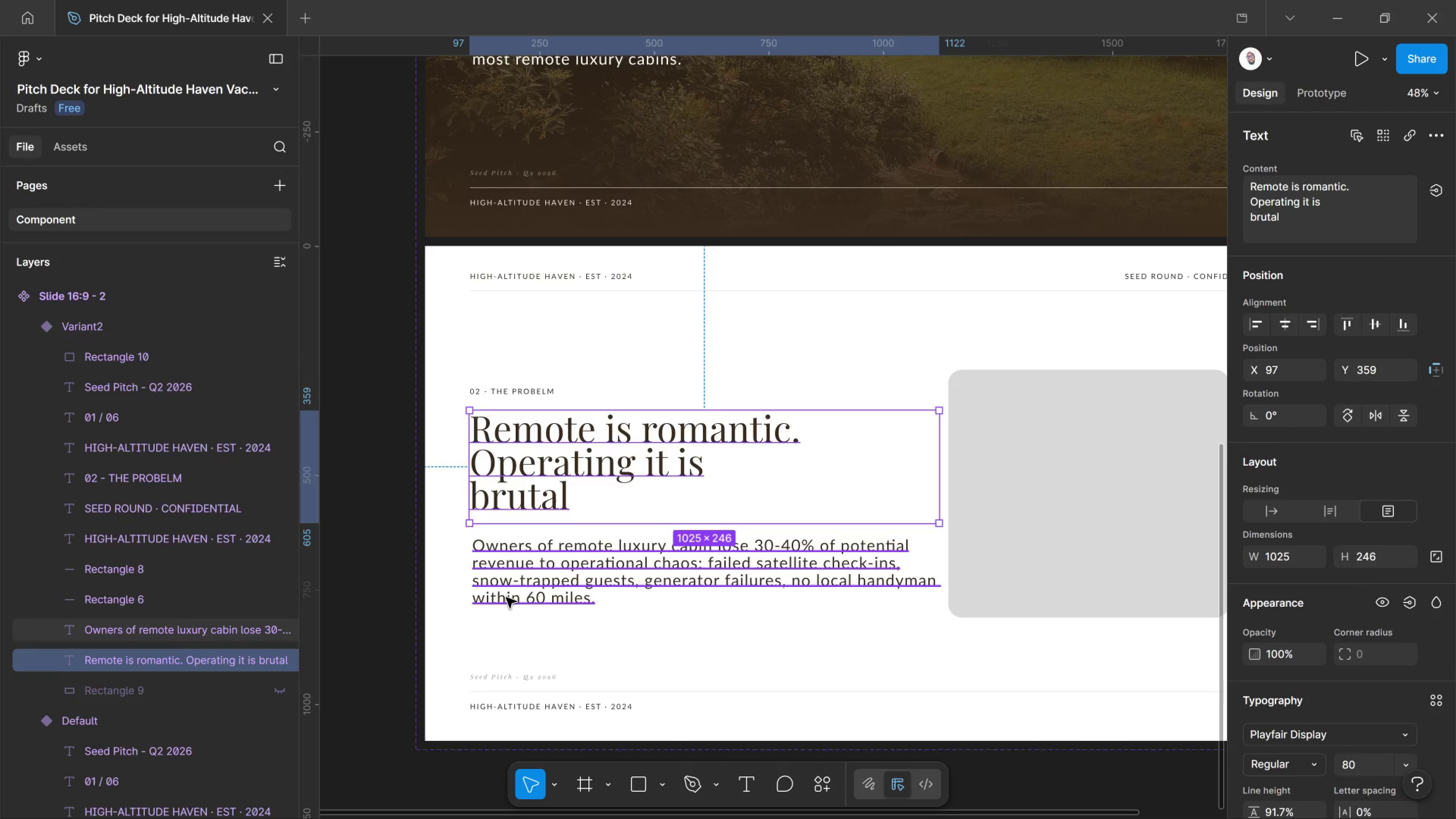 
left_click([506, 598])
 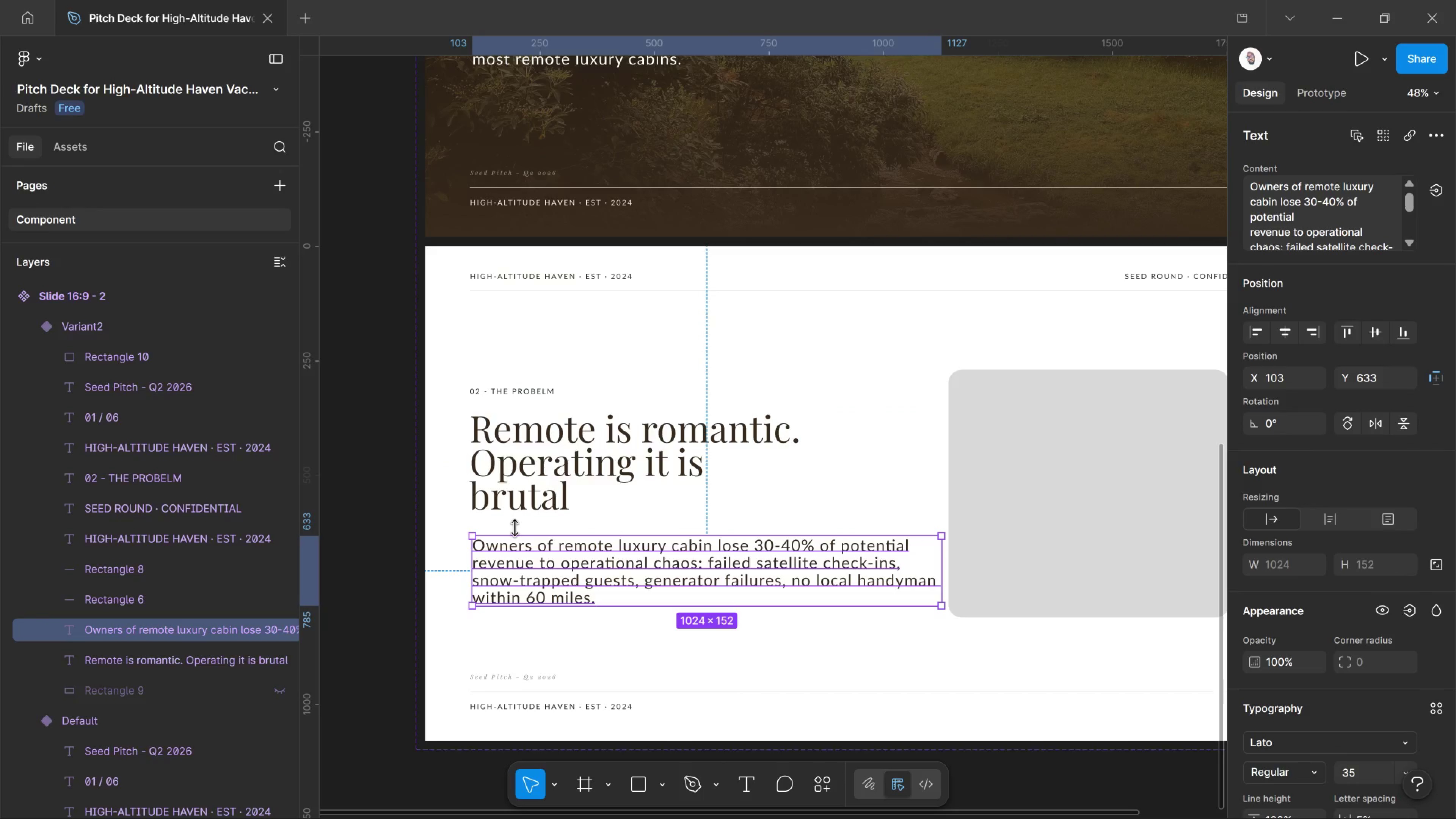 
left_click([514, 515])
 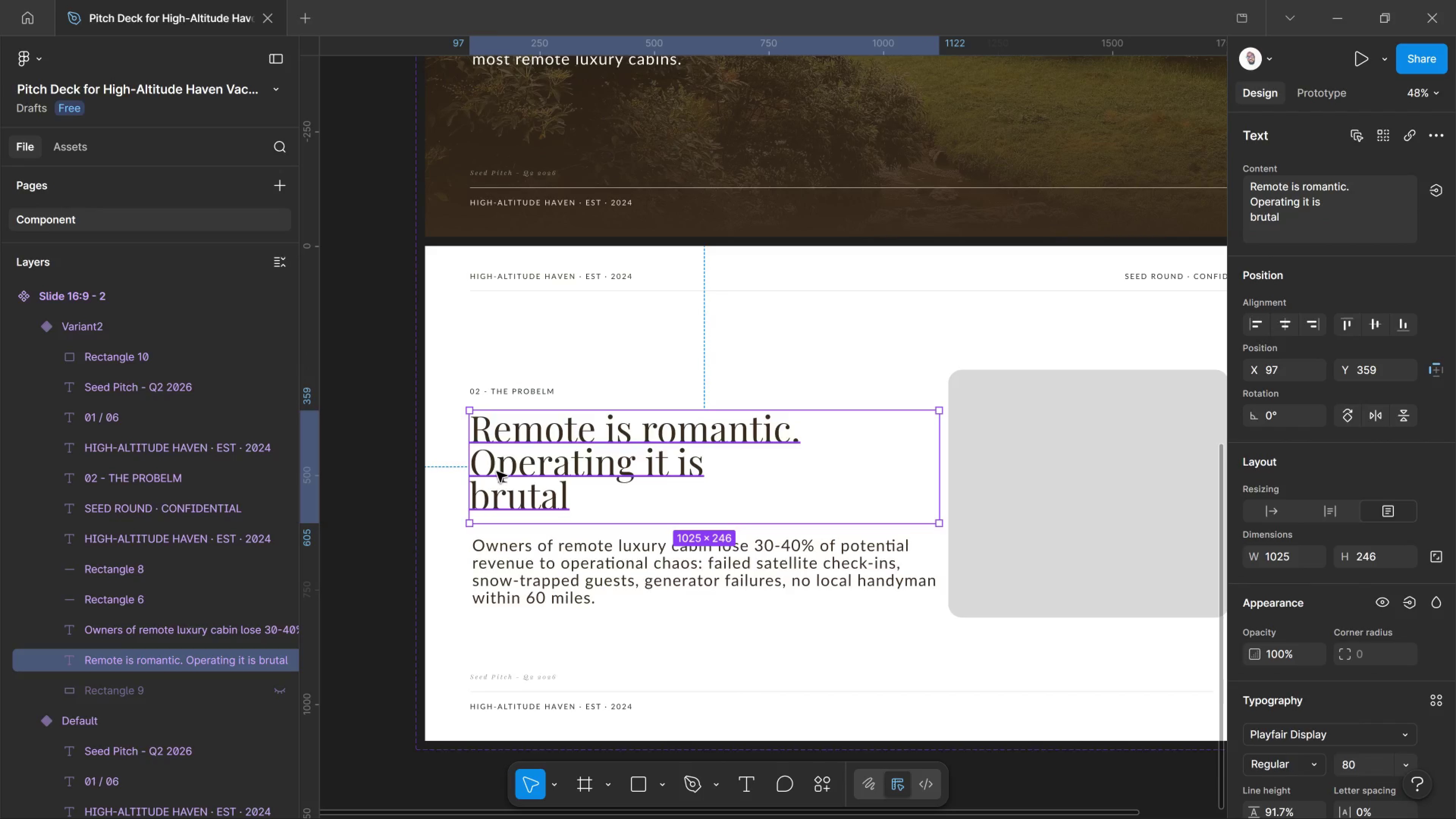 
left_click([487, 464])
 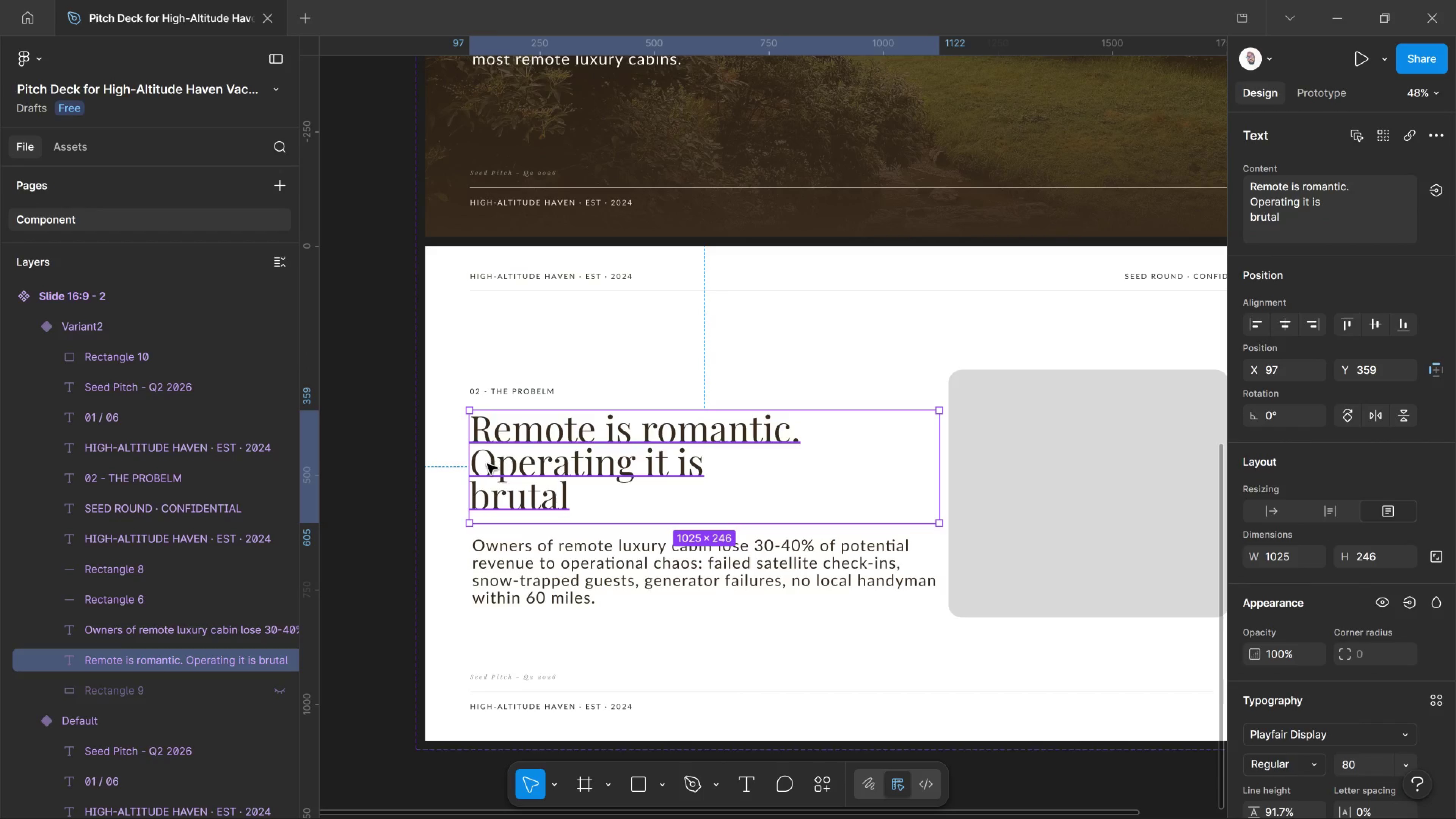 
left_click([487, 464])
 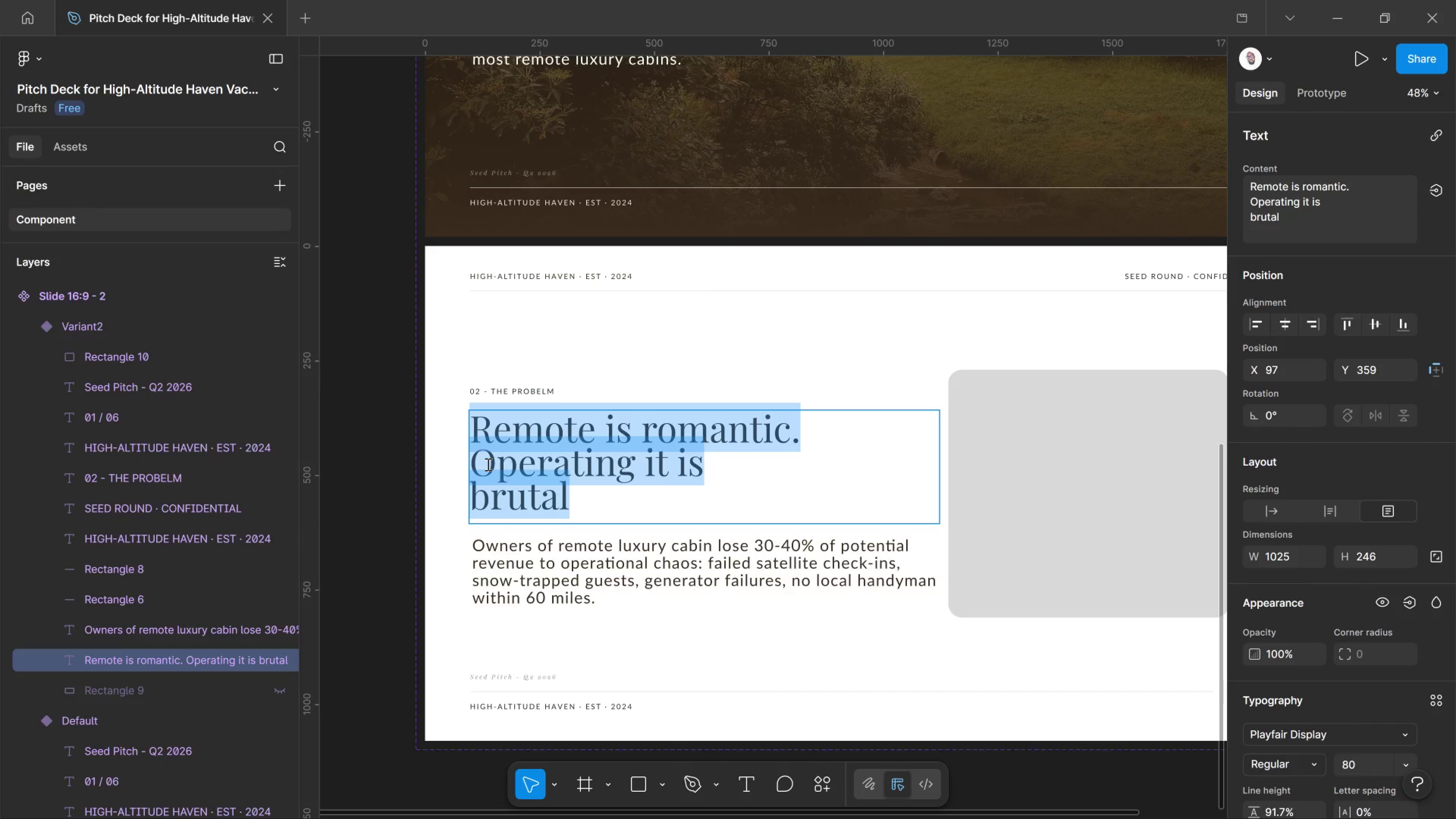 
left_click([487, 464])
 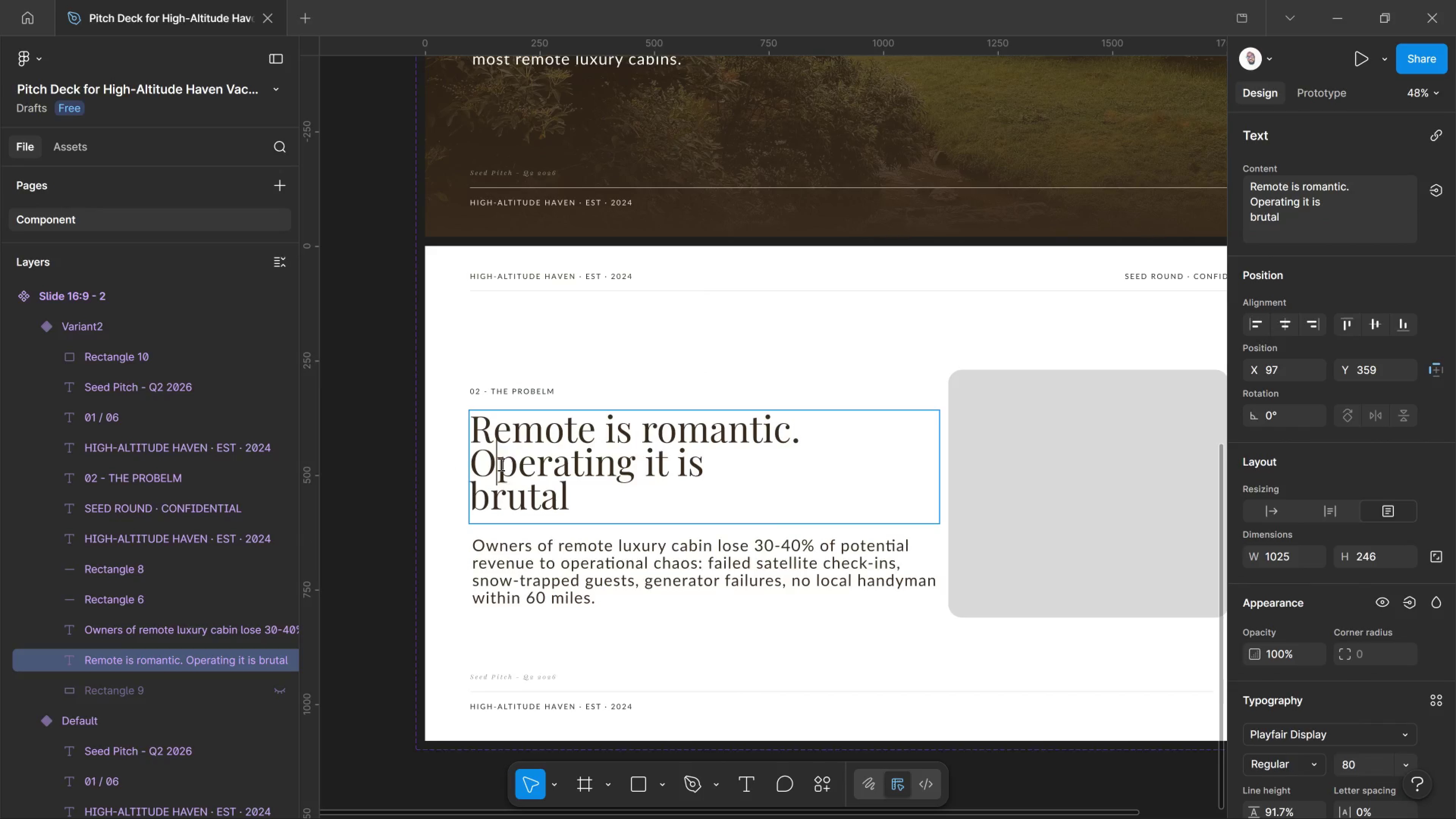 
left_click_drag(start_coordinate=[500, 464], to_coordinate=[472, 464])
 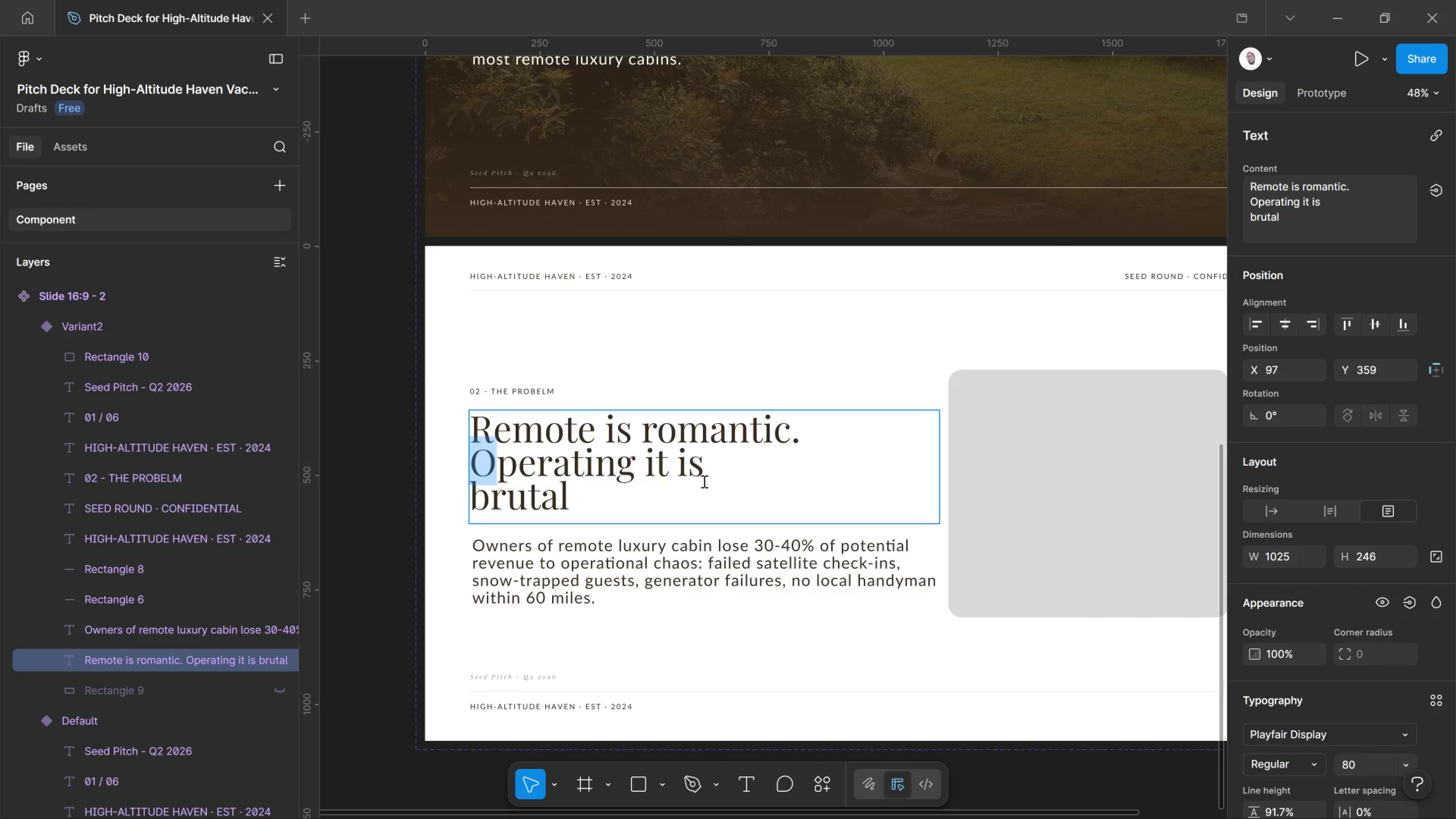 
key(CapsLock)
 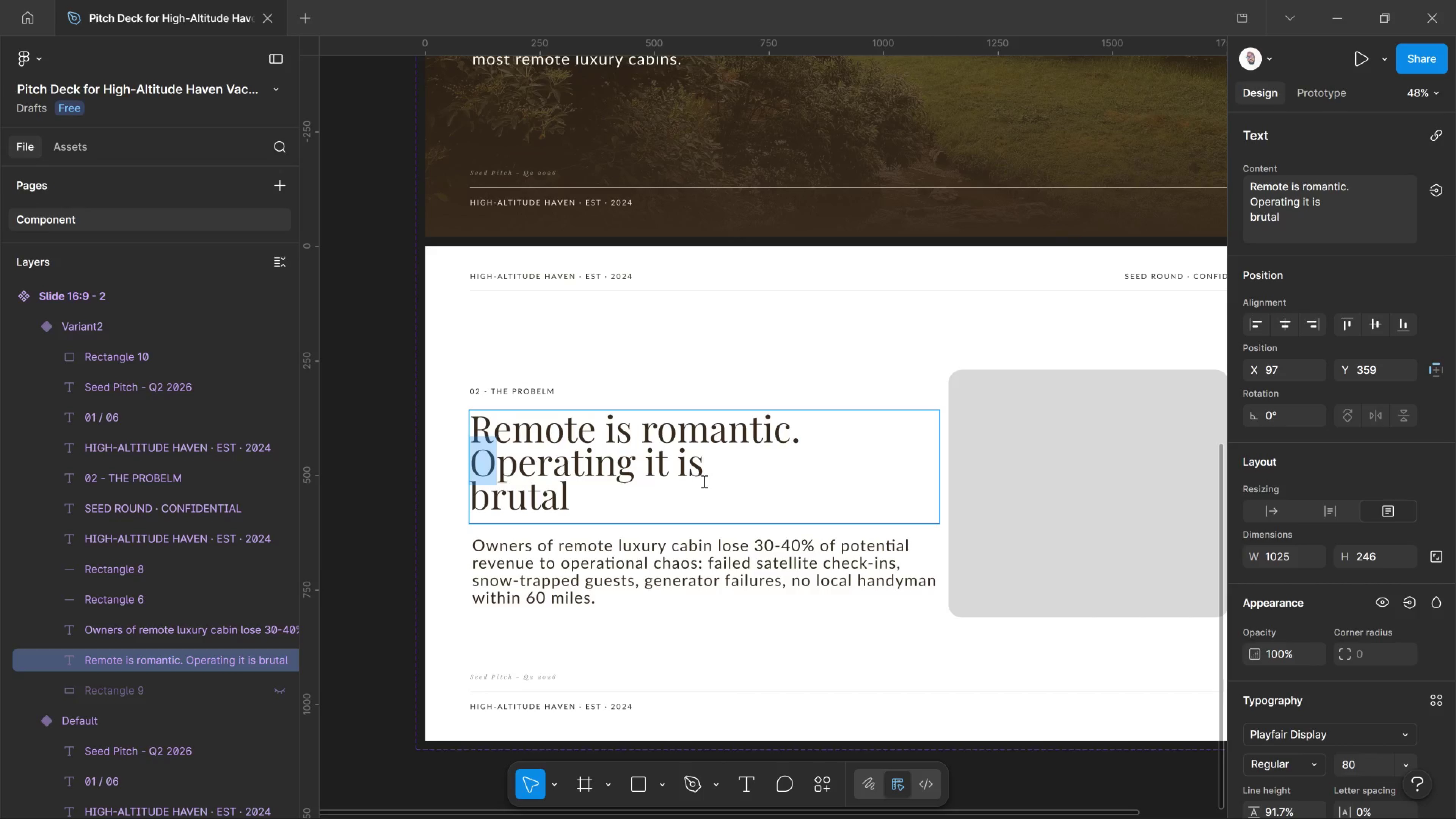 
key(CapsLock)
 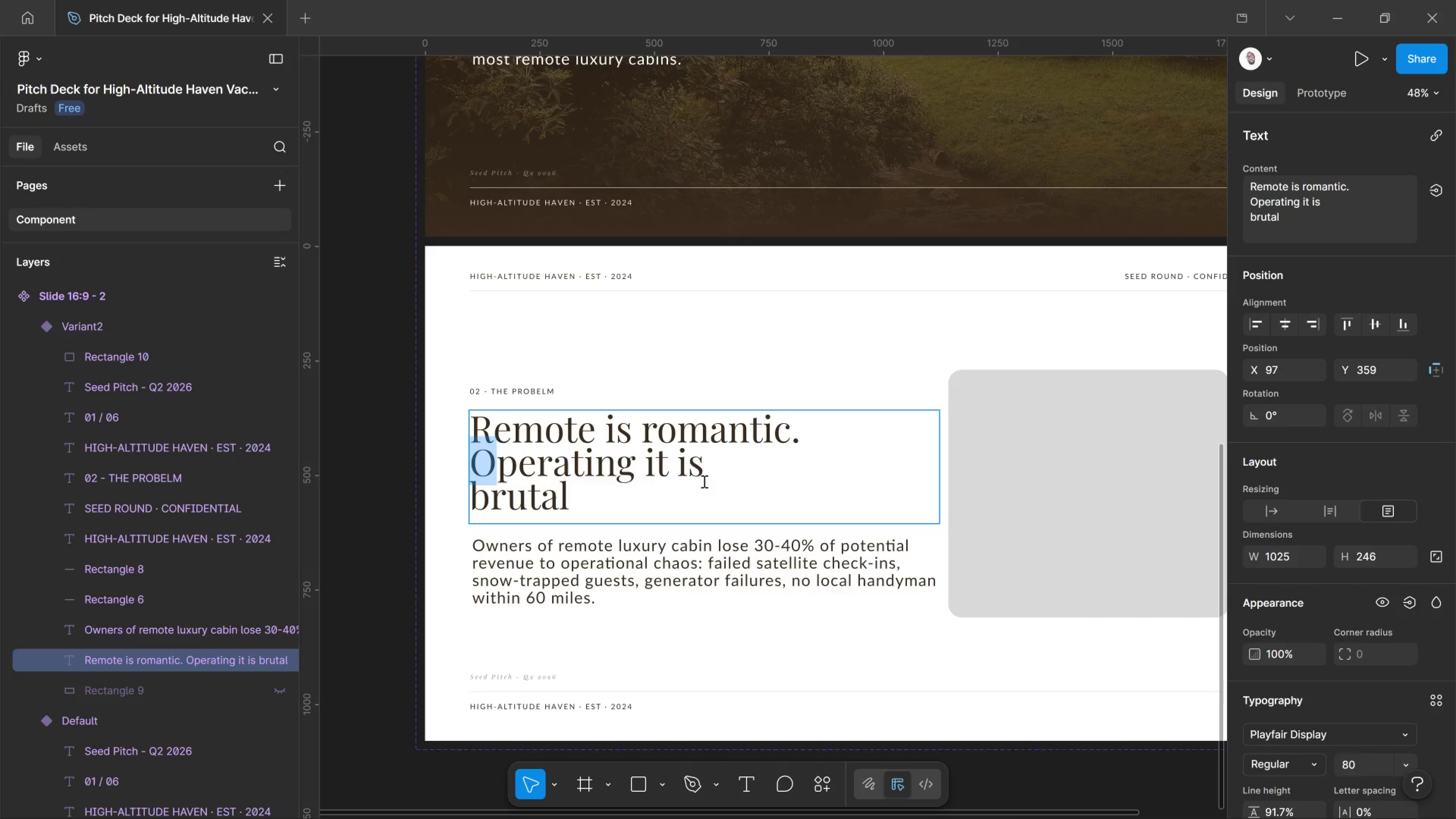 
key(O)
 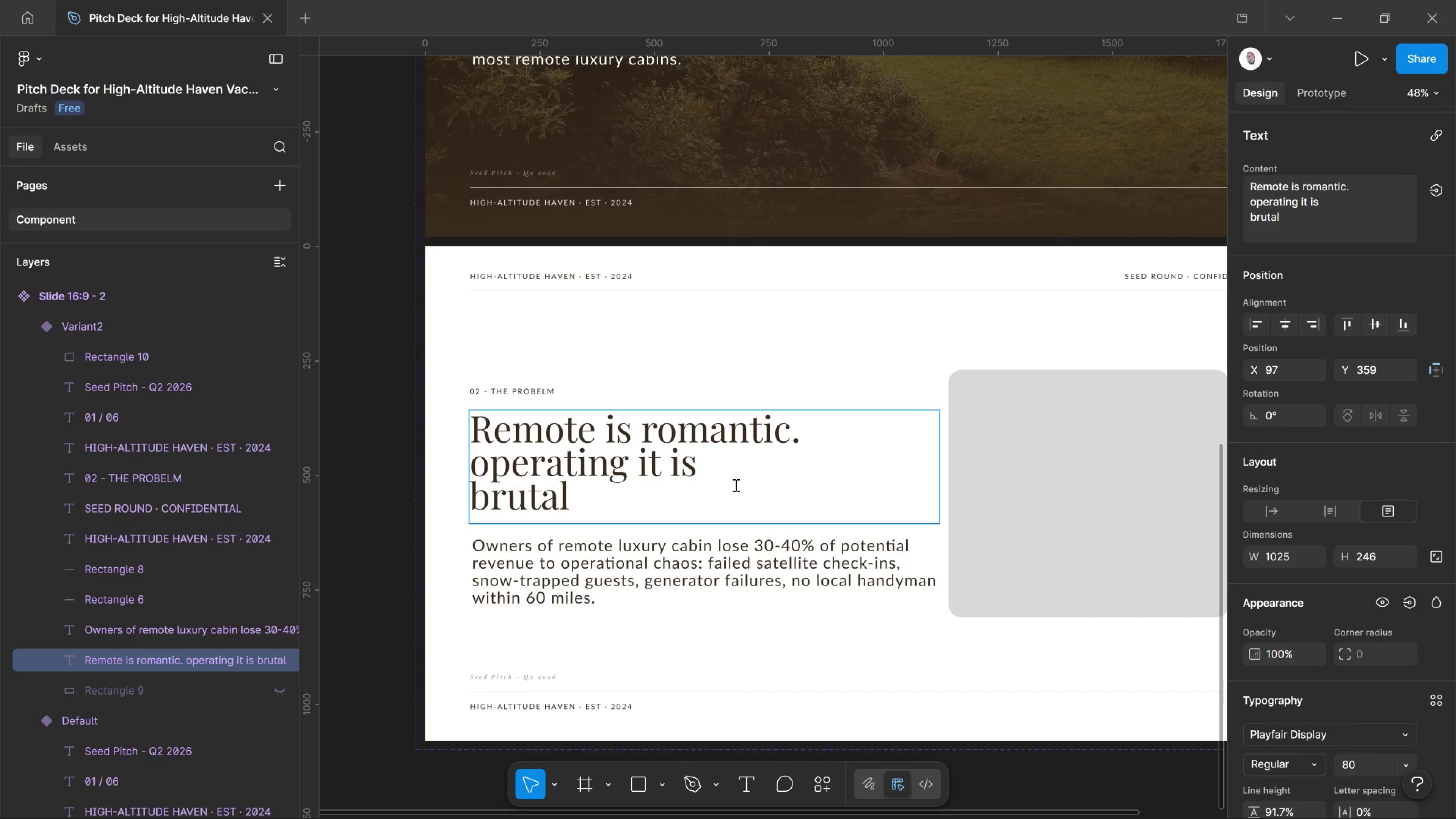 
left_click([710, 560])
 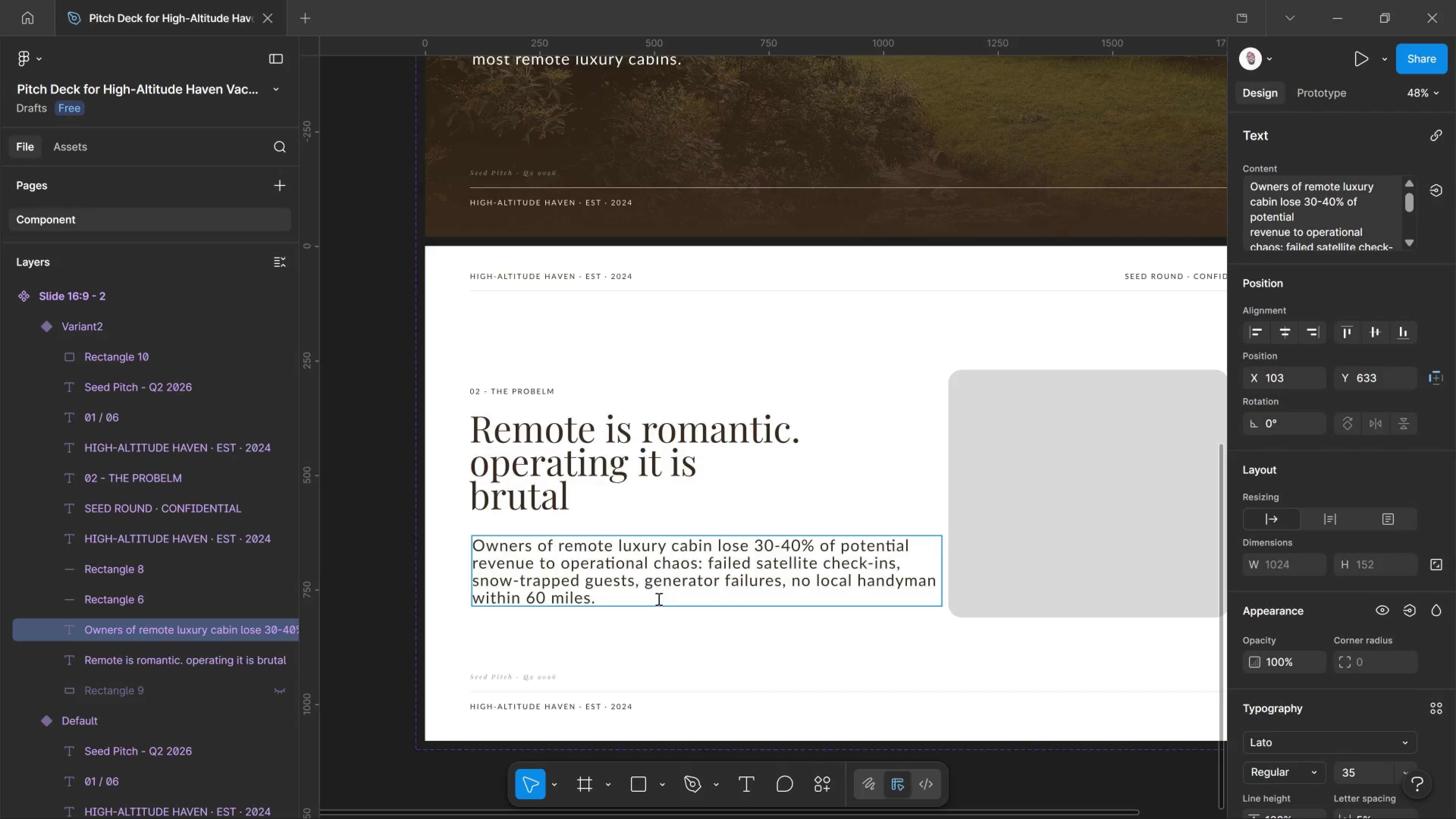 
left_click_drag(start_coordinate=[637, 599], to_coordinate=[460, 518])
 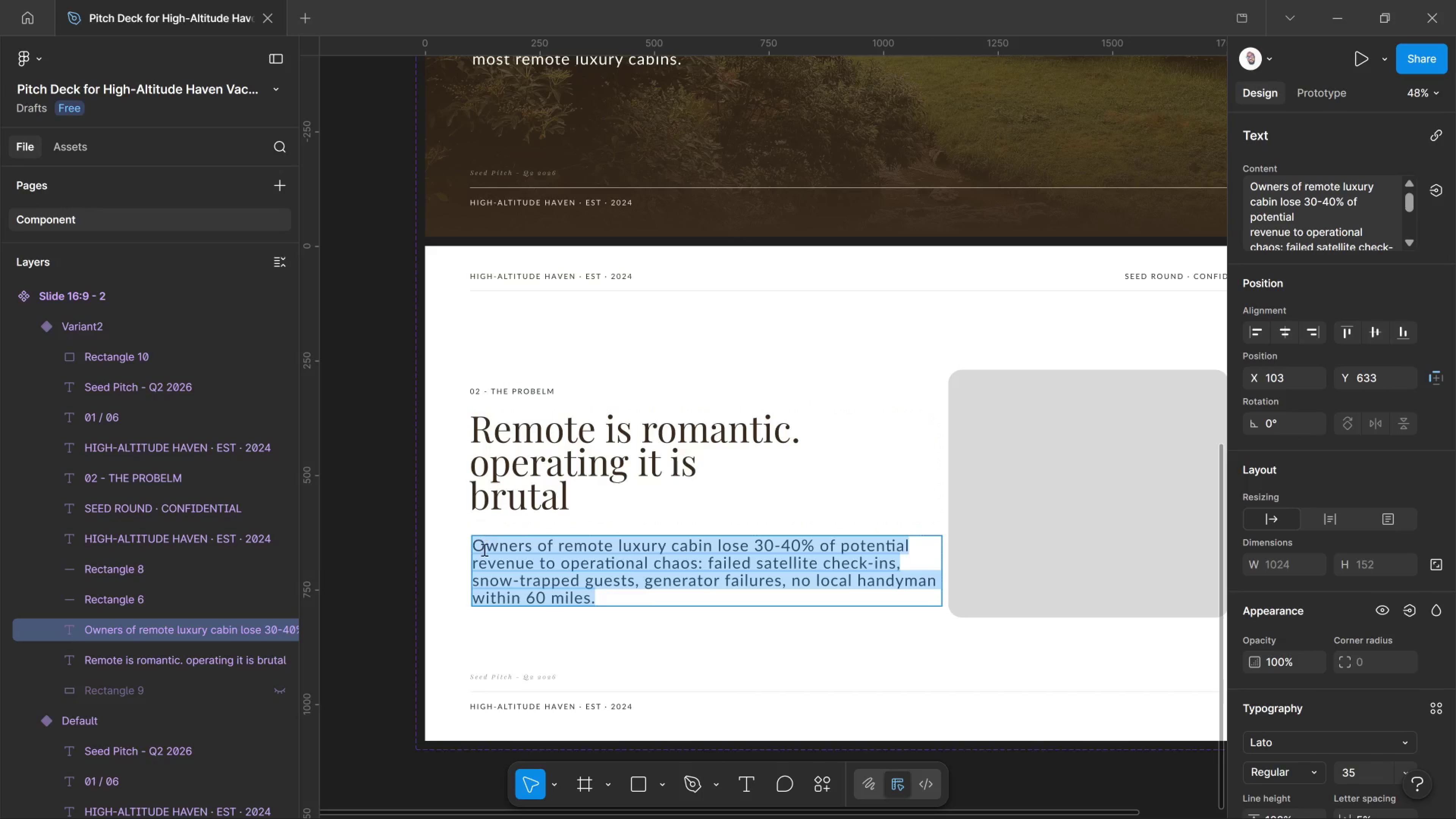 
left_click([482, 558])
 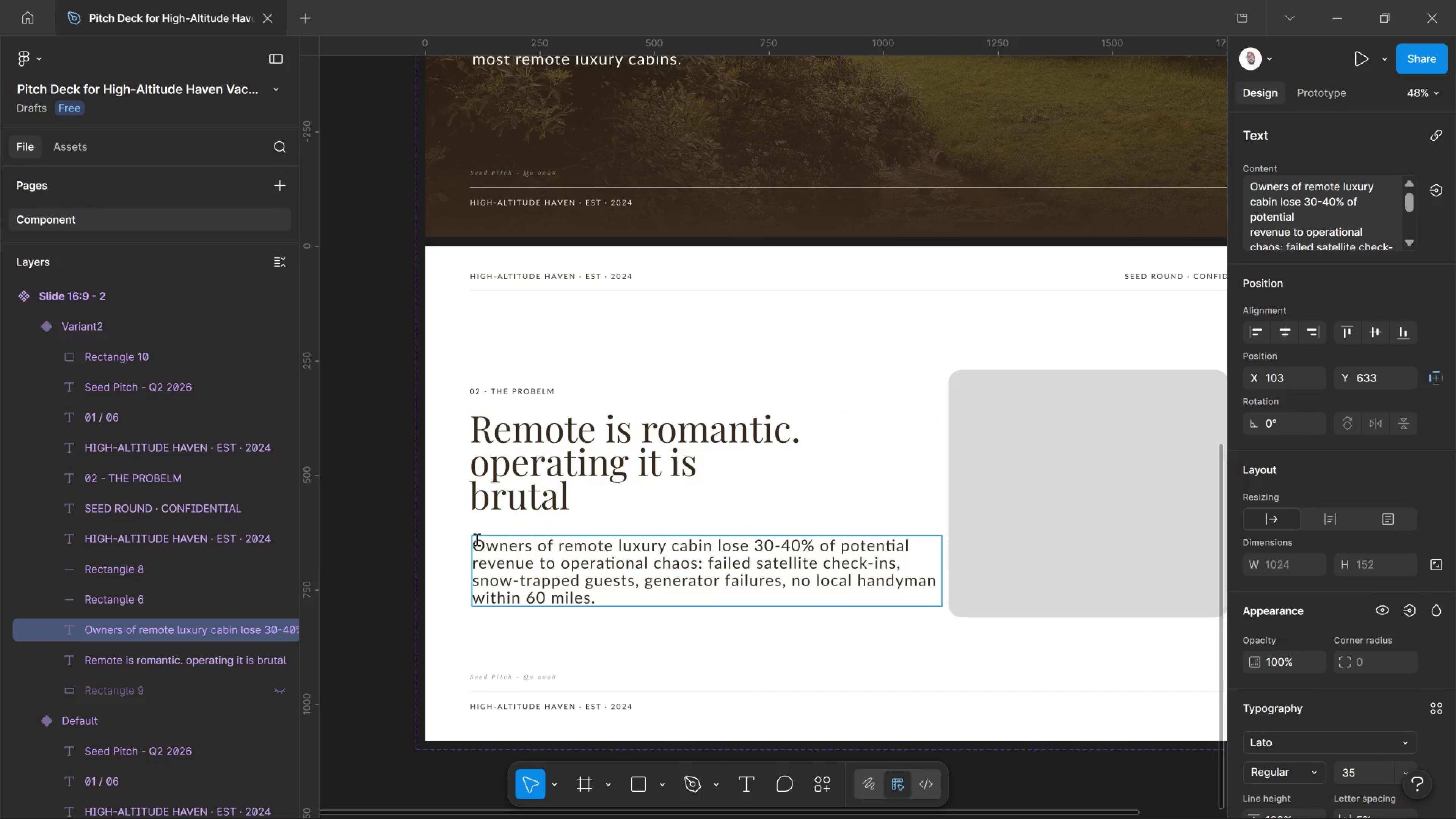 
left_click_drag(start_coordinate=[474, 539], to_coordinate=[646, 573])
 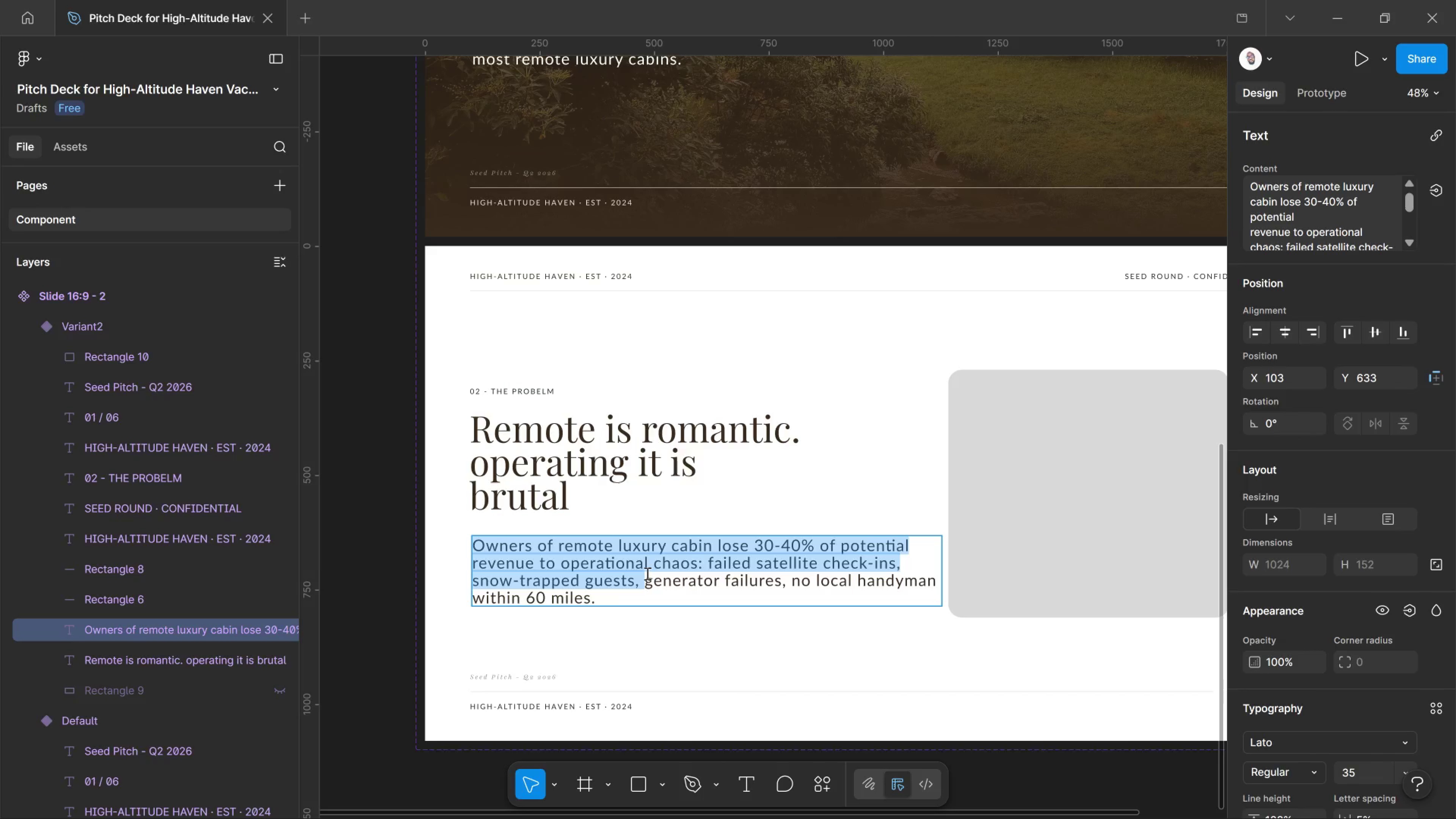 
left_click([646, 573])
 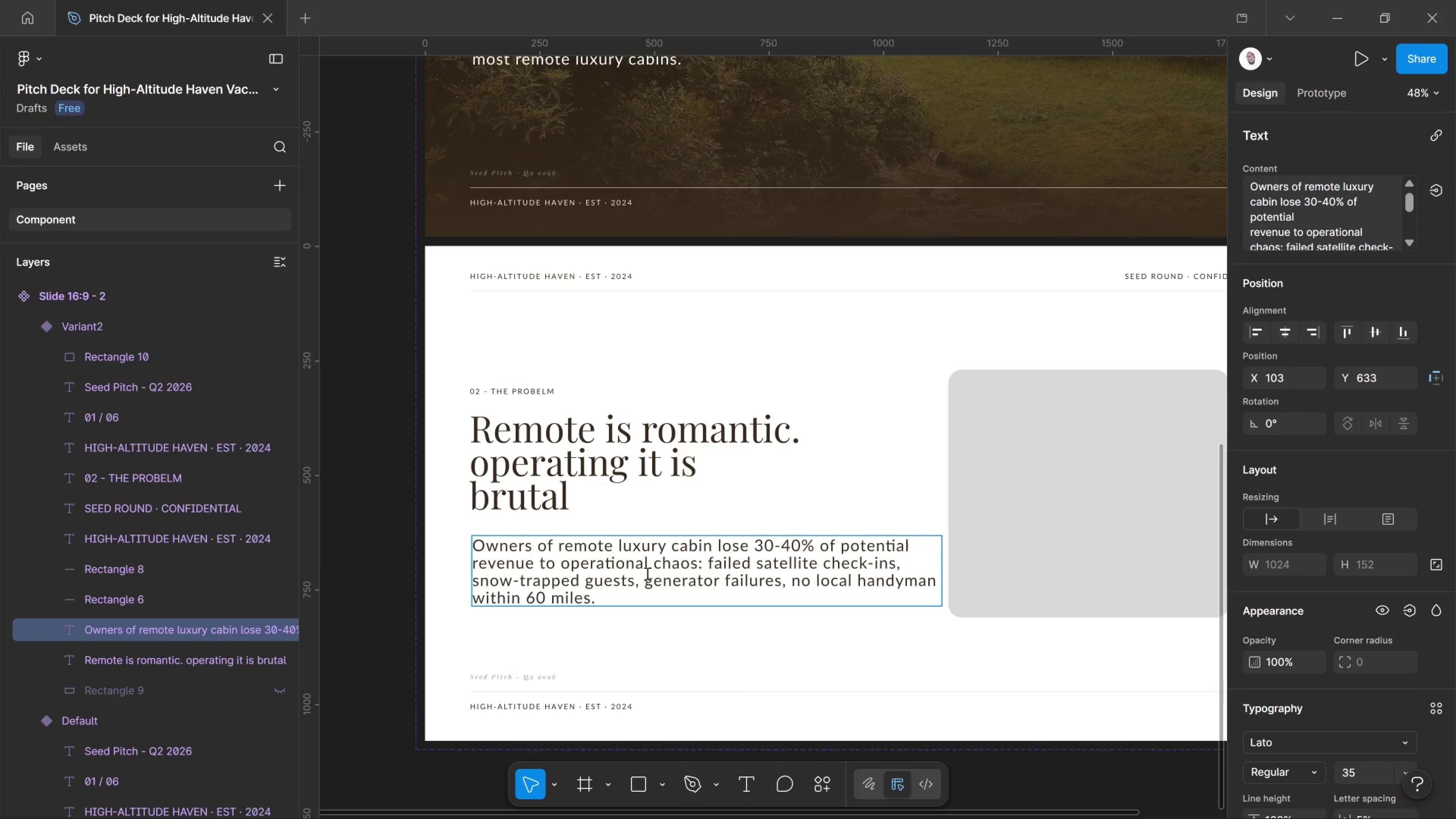 
left_click_drag(start_coordinate=[646, 573], to_coordinate=[640, 571])
 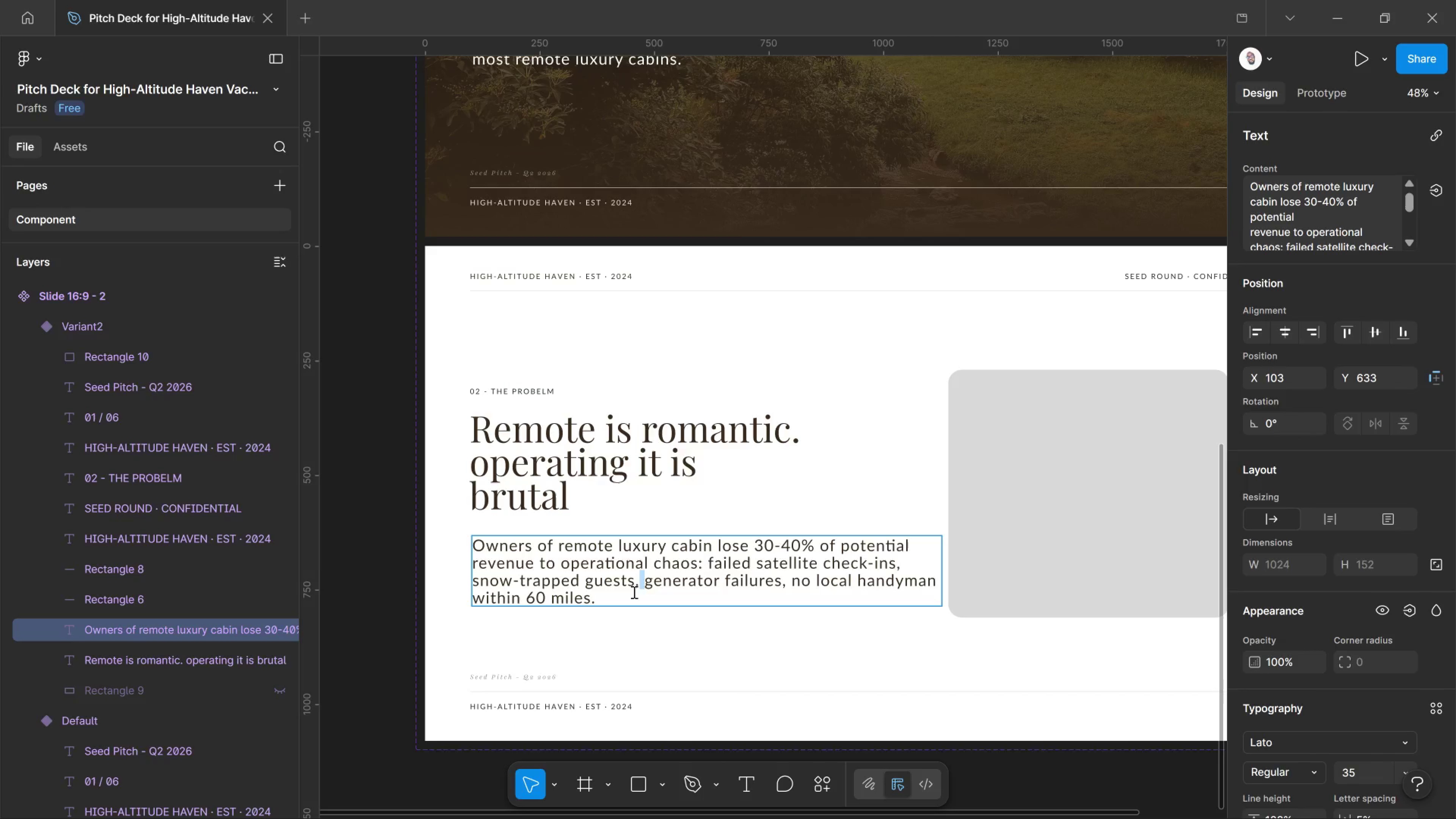 
left_click_drag(start_coordinate=[633, 592], to_coordinate=[633, 594])
 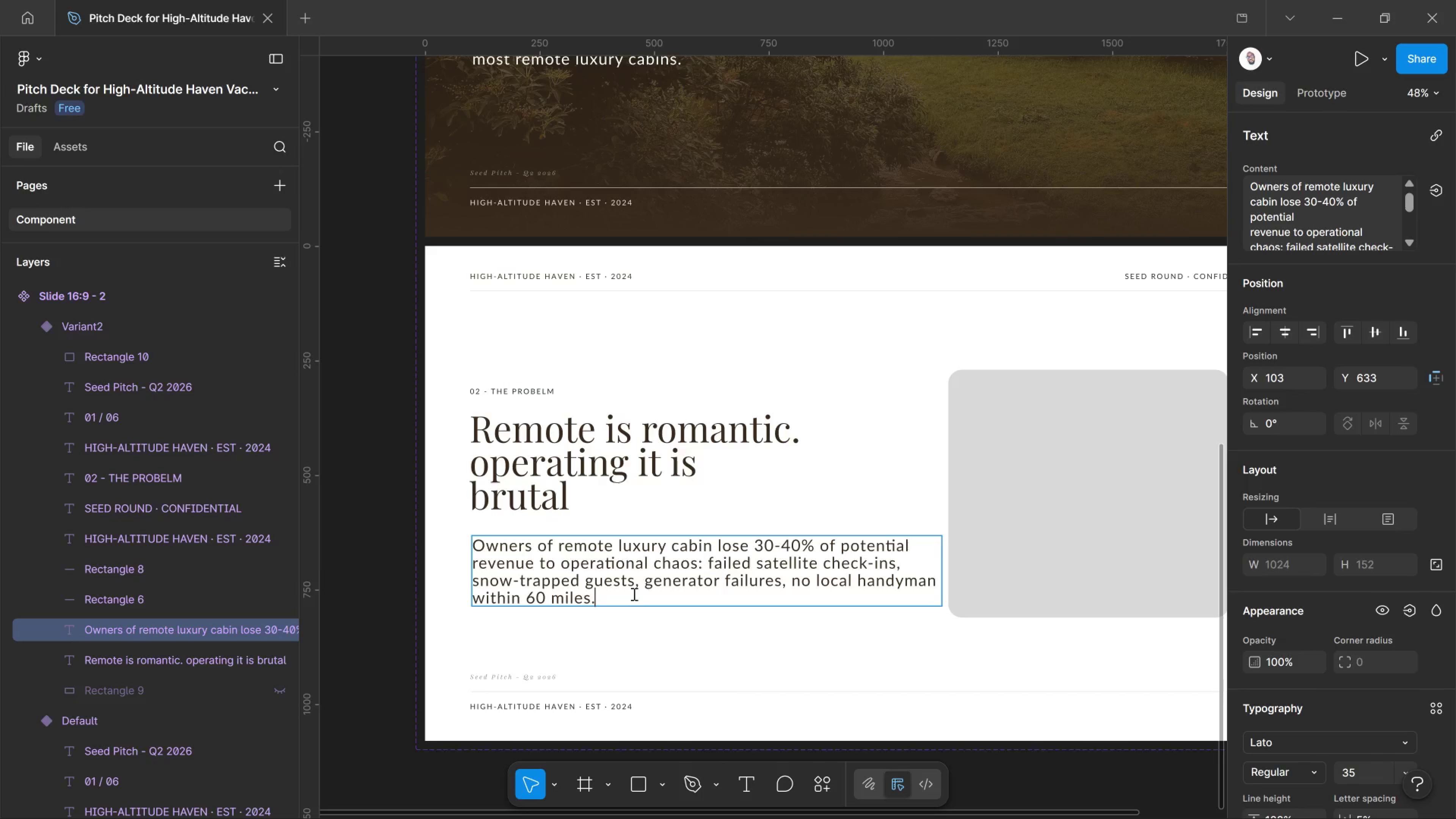 
left_click([633, 594])
 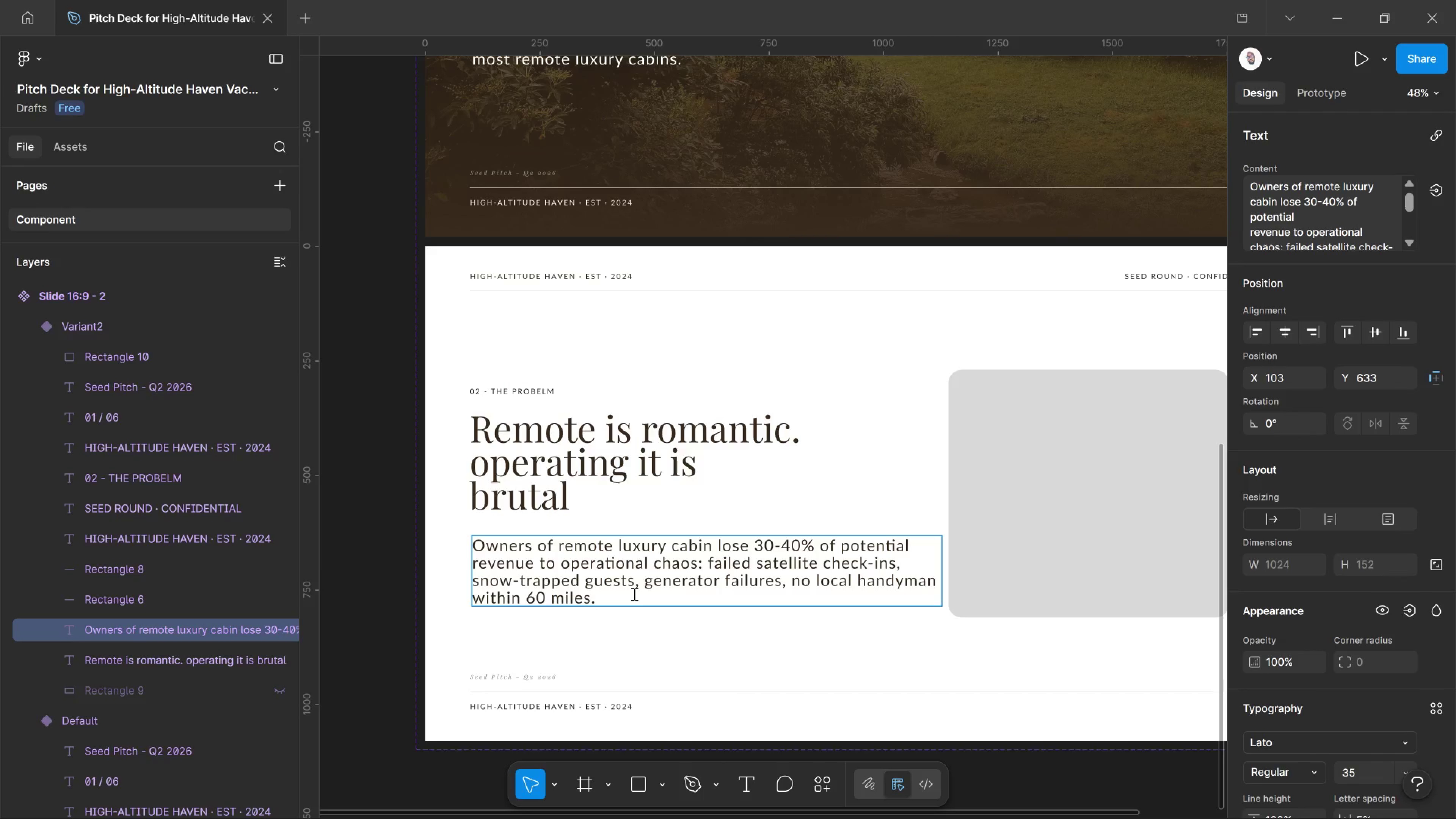 
wait(16.52)
 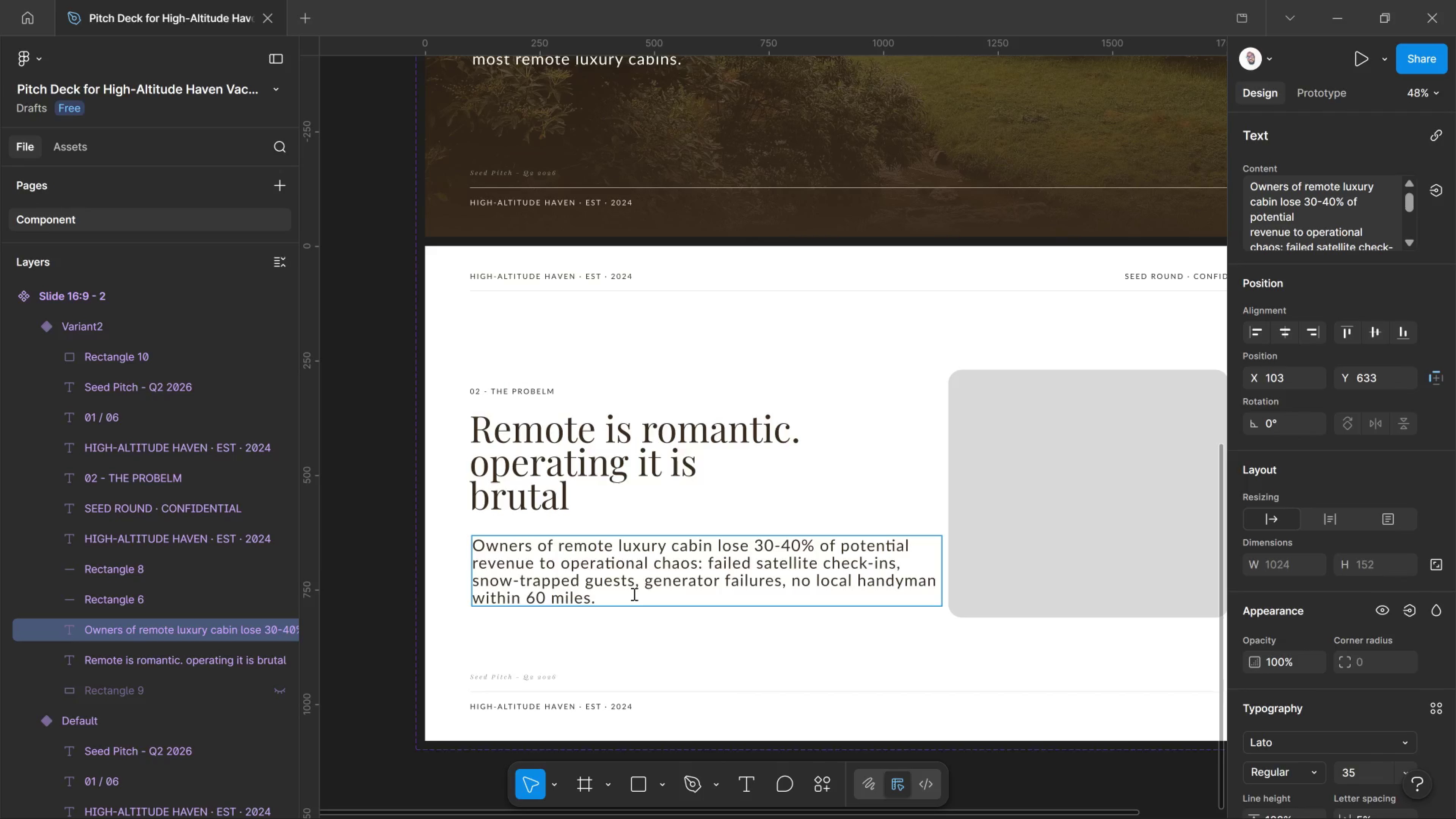 
left_click([378, 457])
 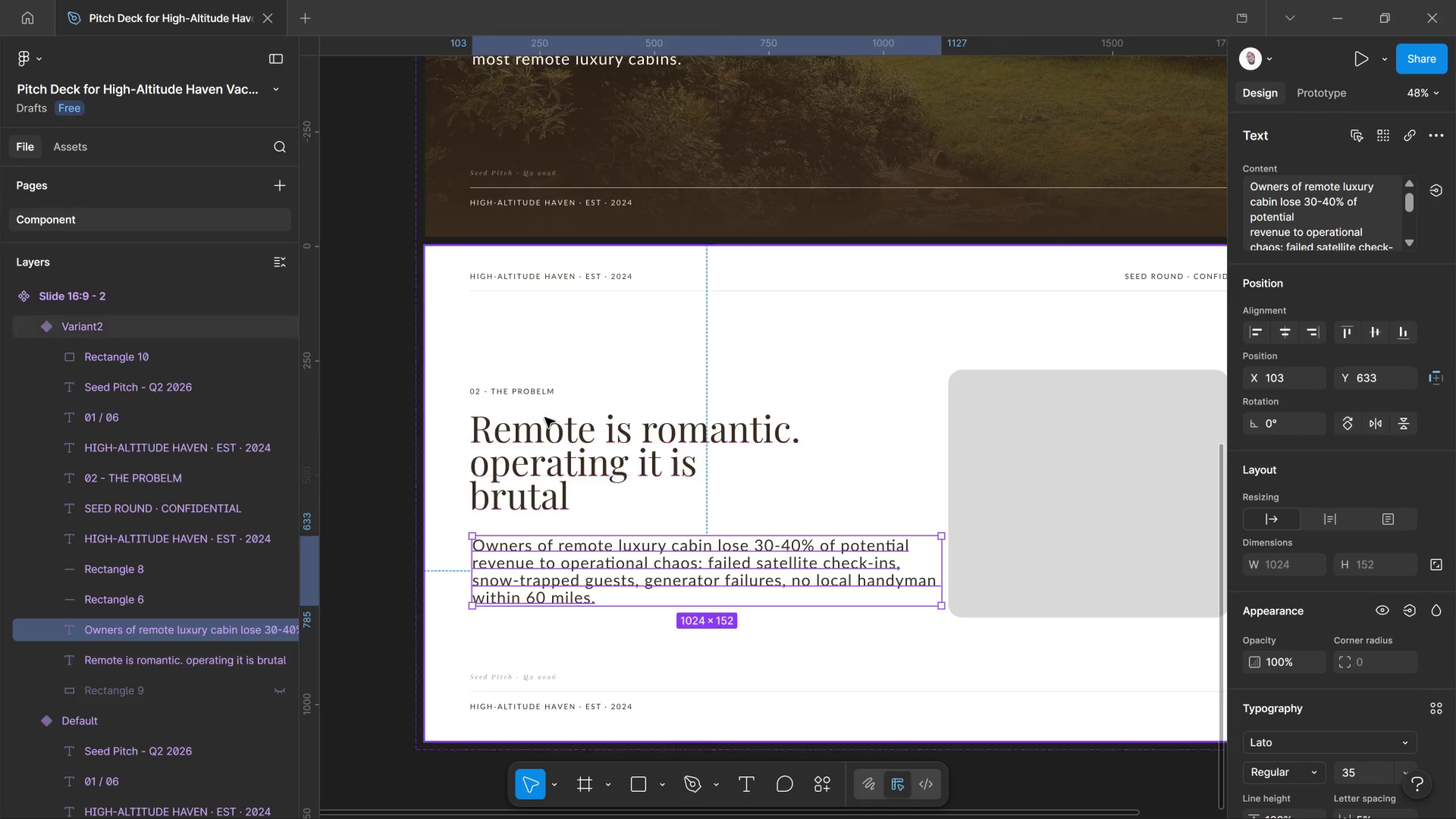 
hold_key(key=ShiftLeft, duration=1.64)
left_click([531, 441])
 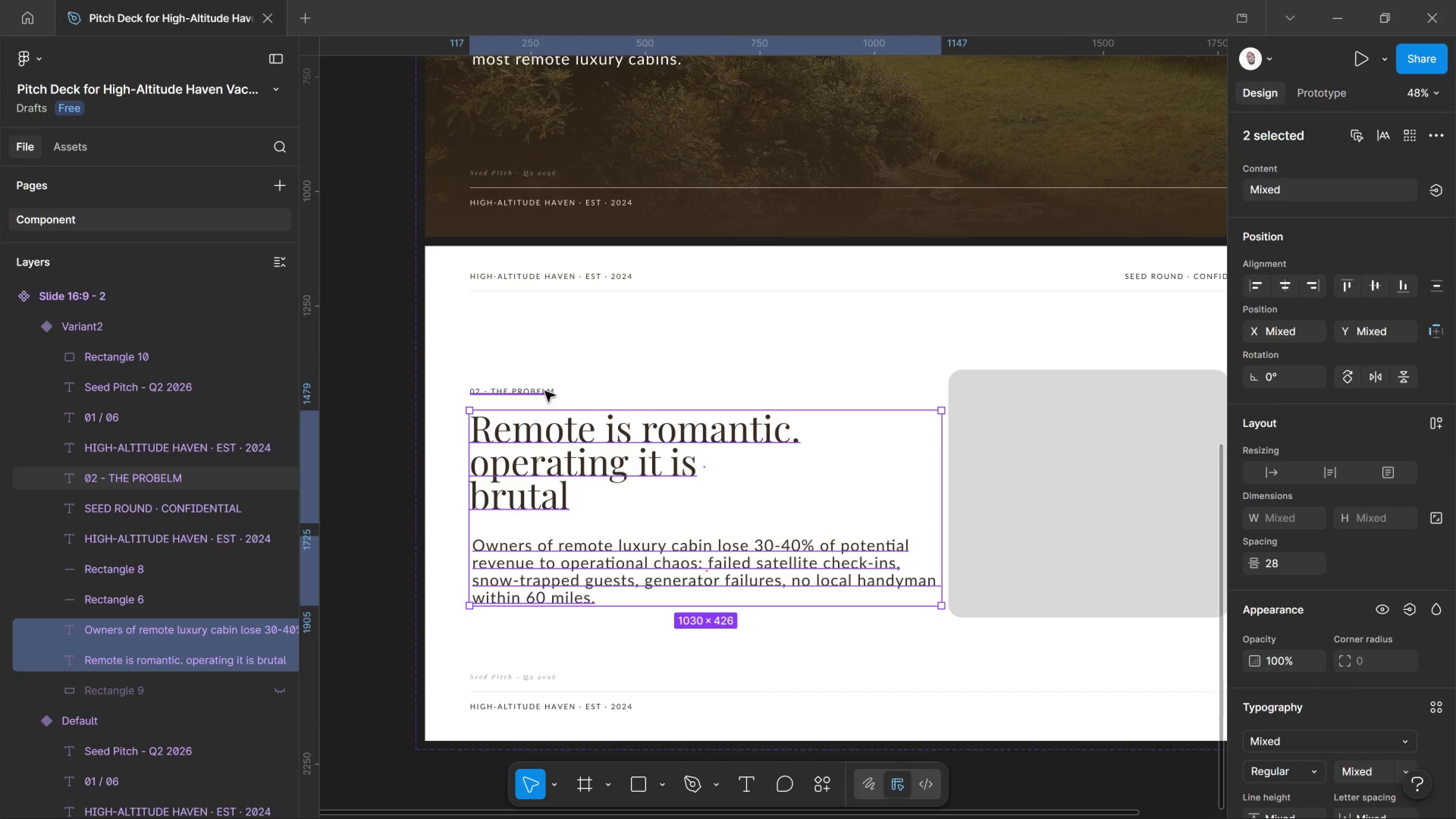 
left_click([545, 391])
 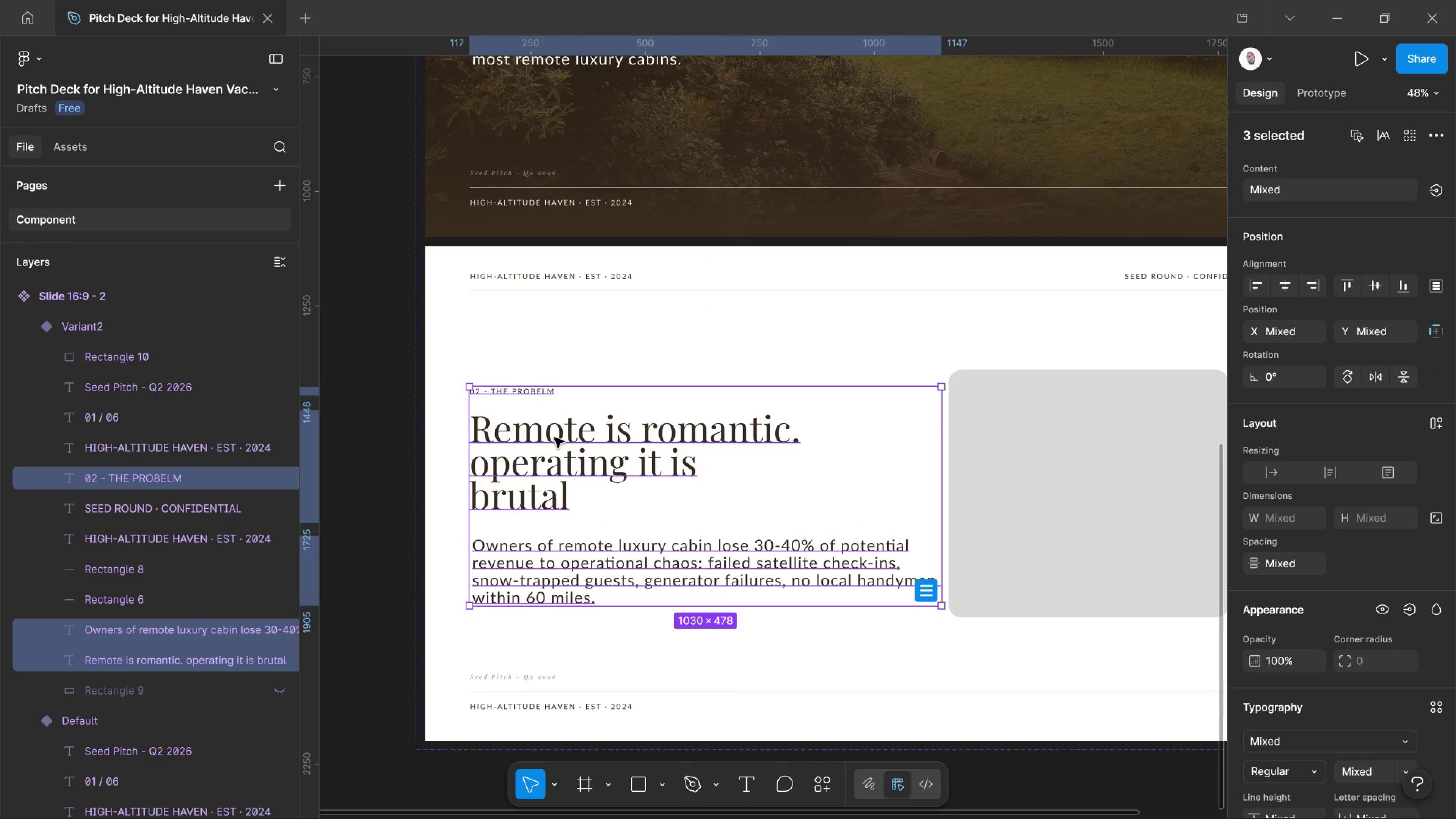 
left_click_drag(start_coordinate=[554, 438], to_coordinate=[551, 420])
 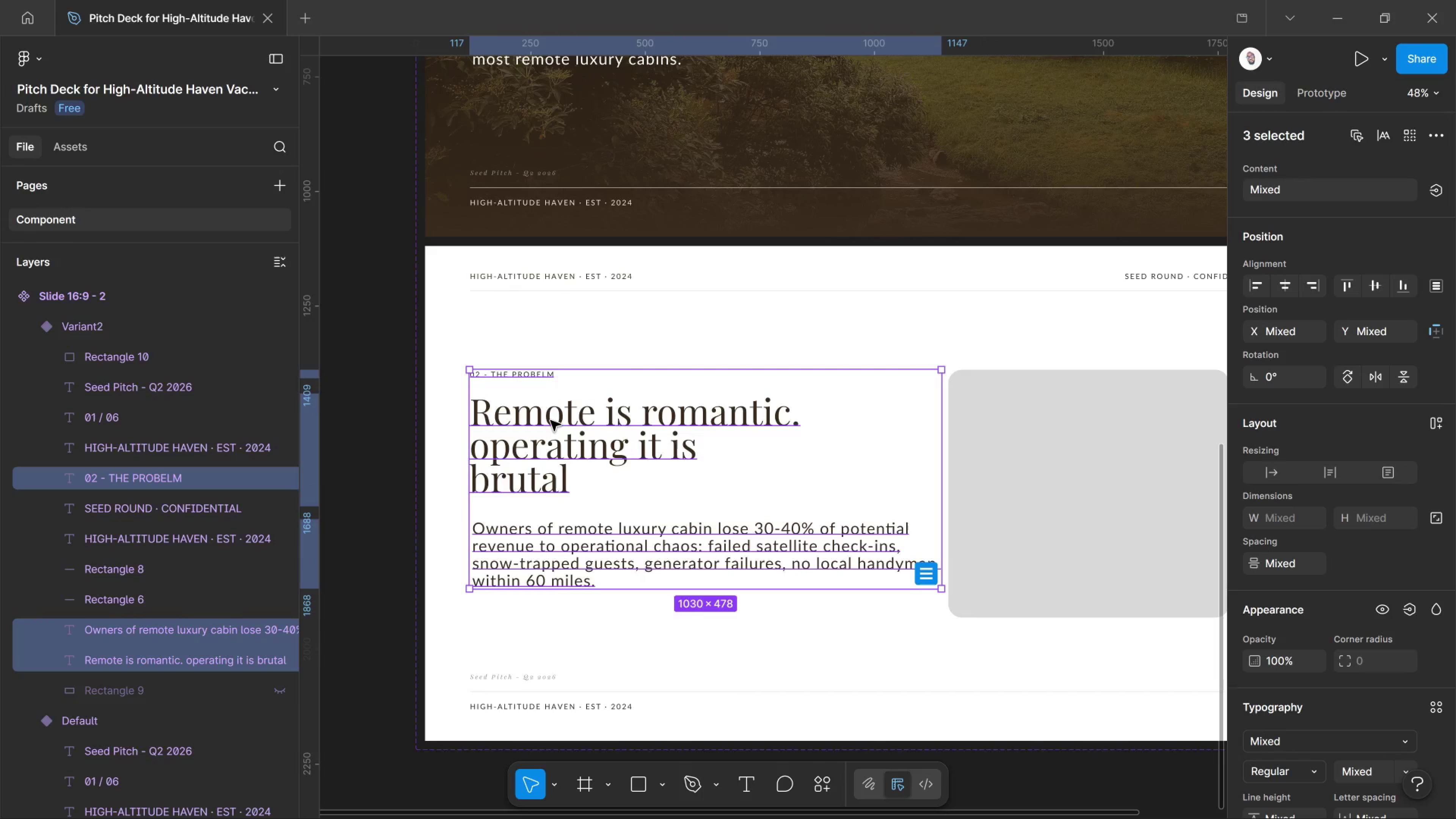 
hold_key(key=ShiftLeft, duration=7.84)
 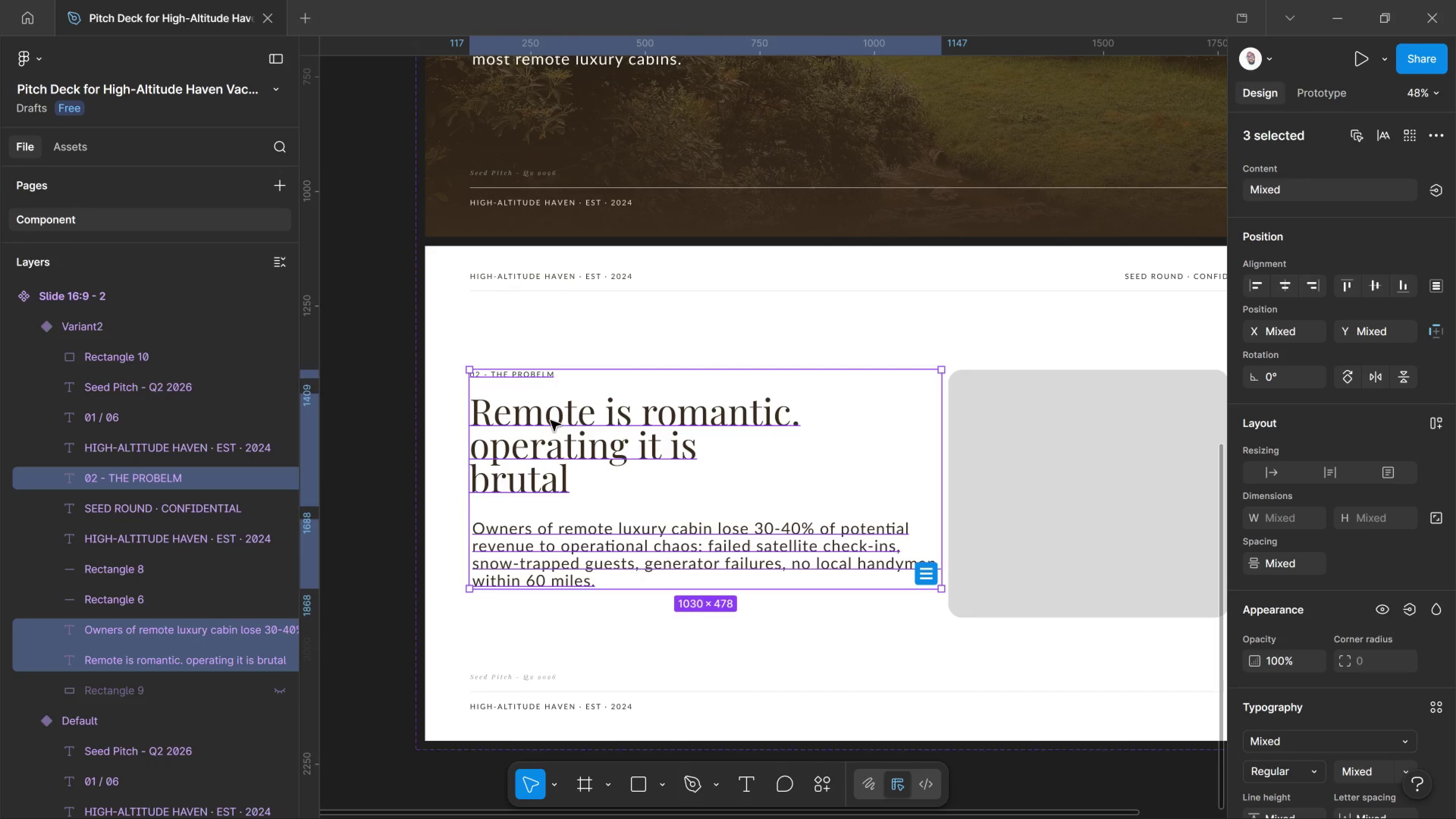 
wait(6.3)
 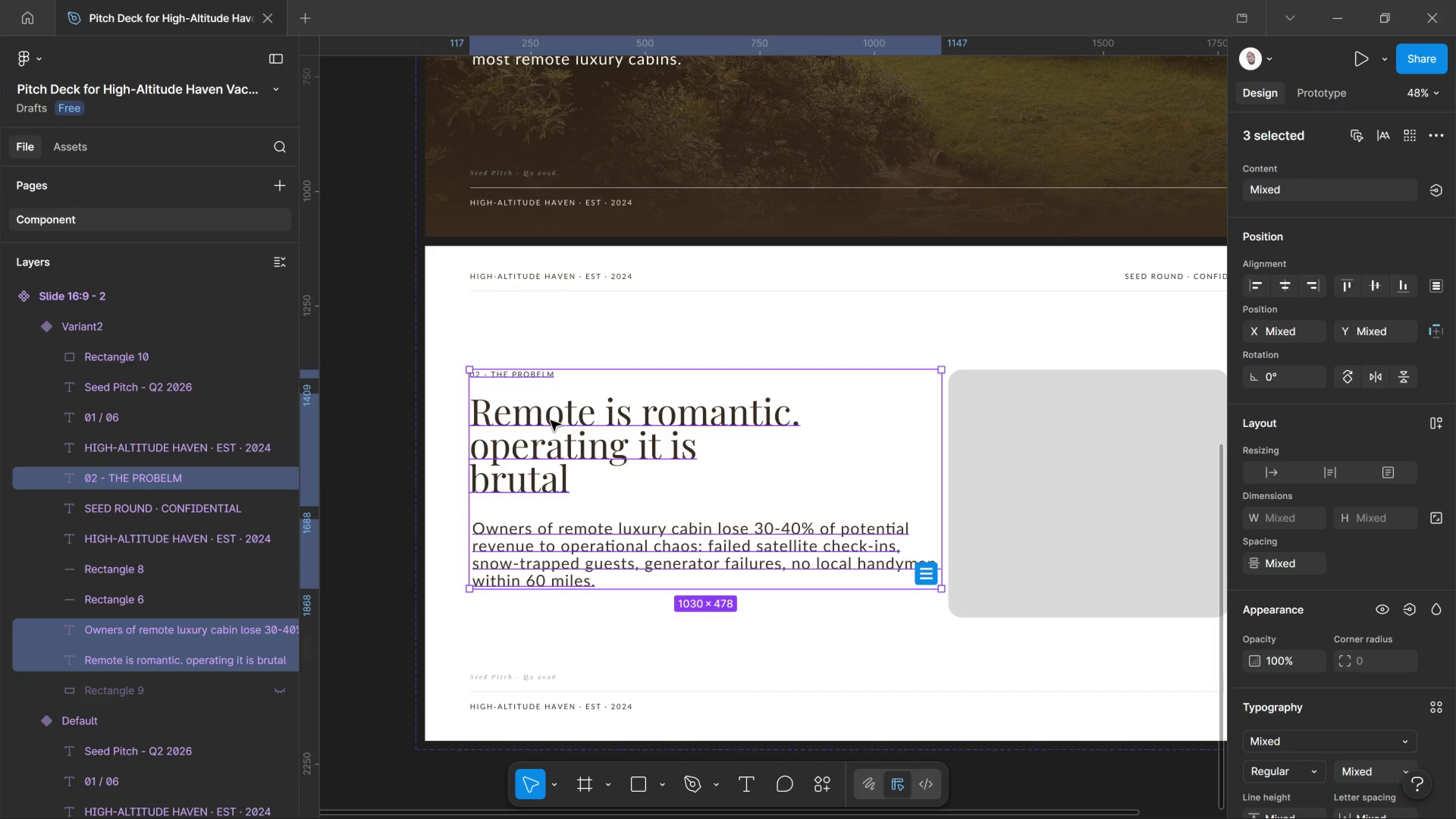 
double_click([489, 548])
 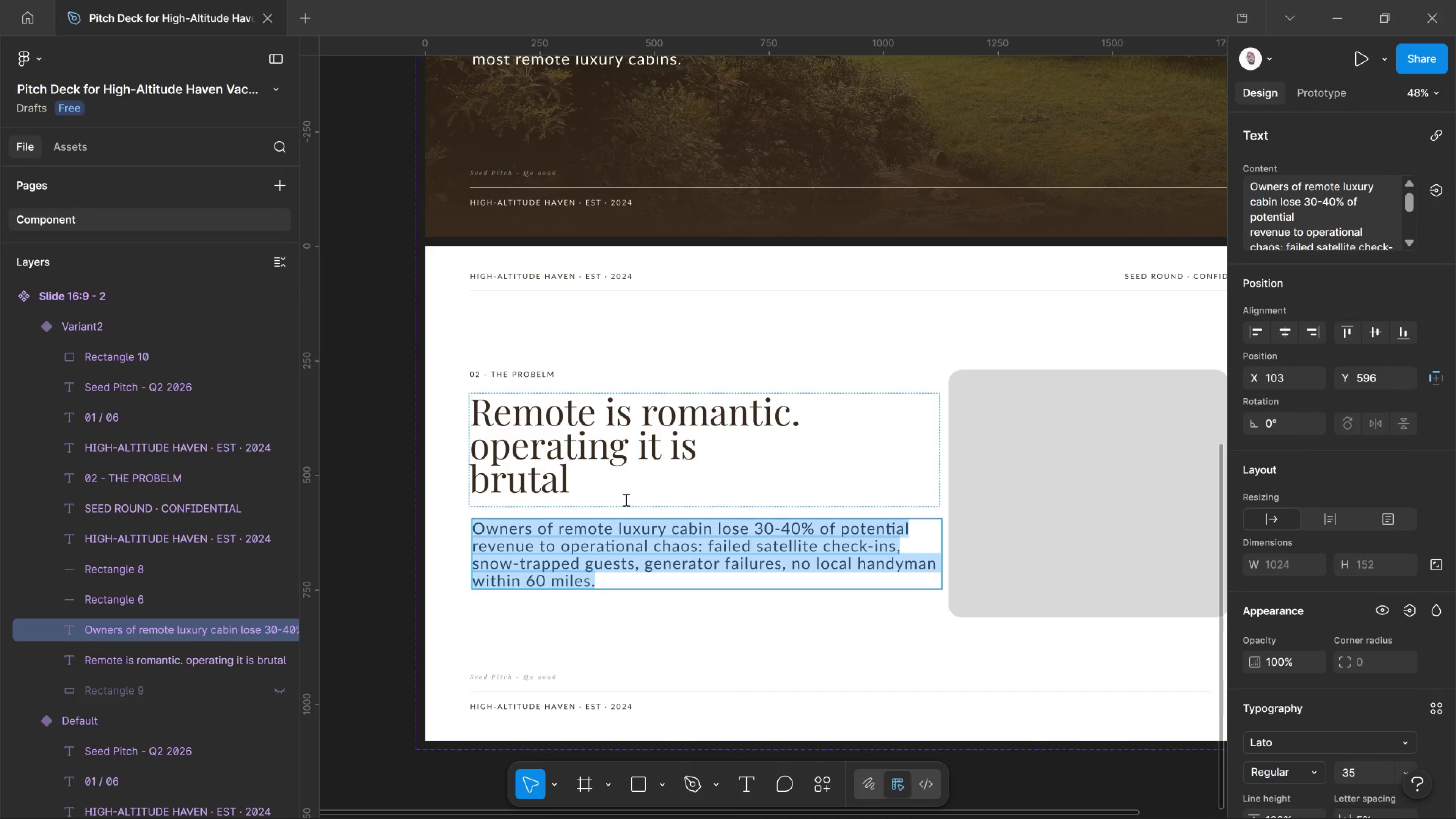 
left_click([461, 502])
 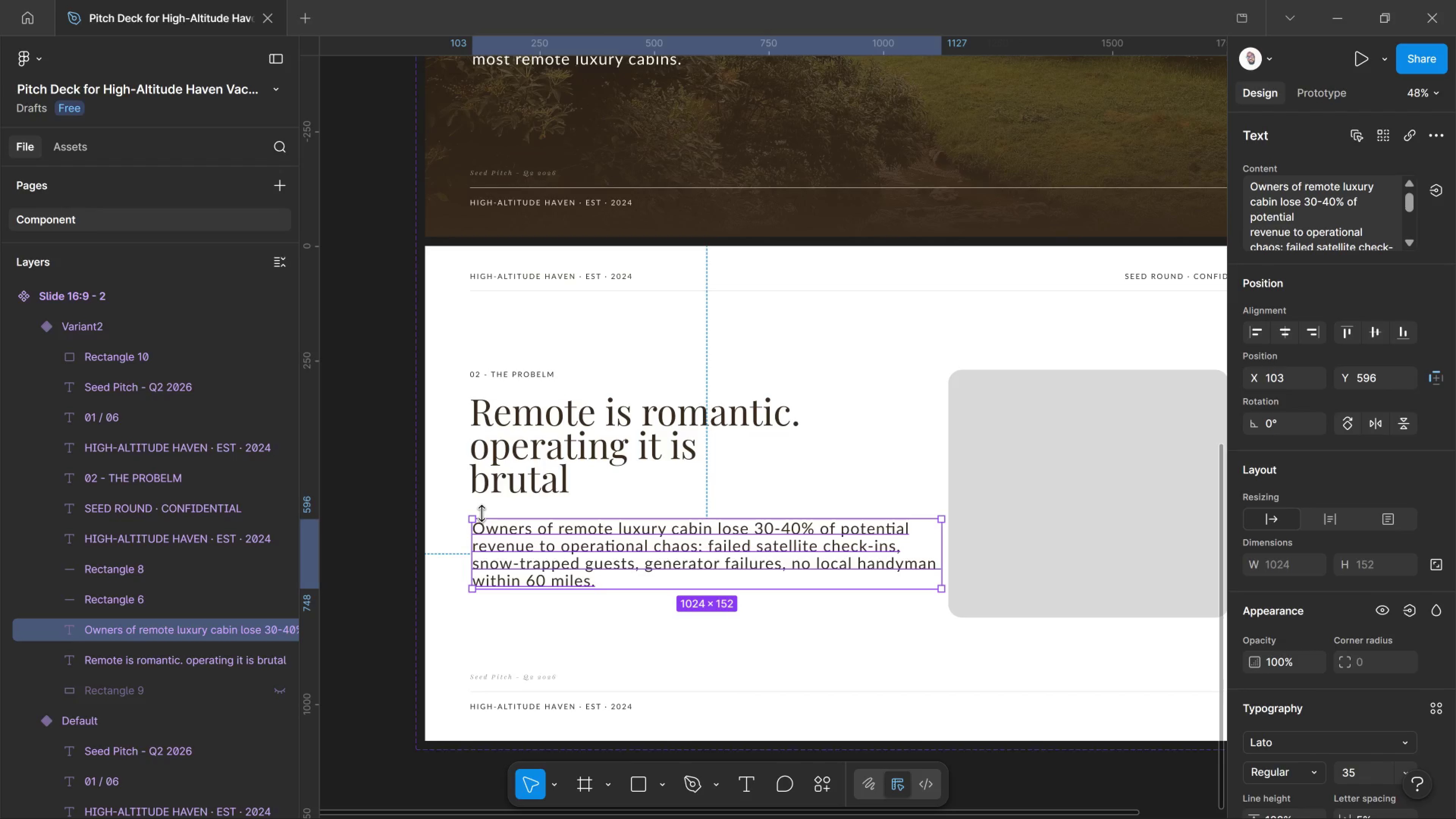 
wait(35.47)
 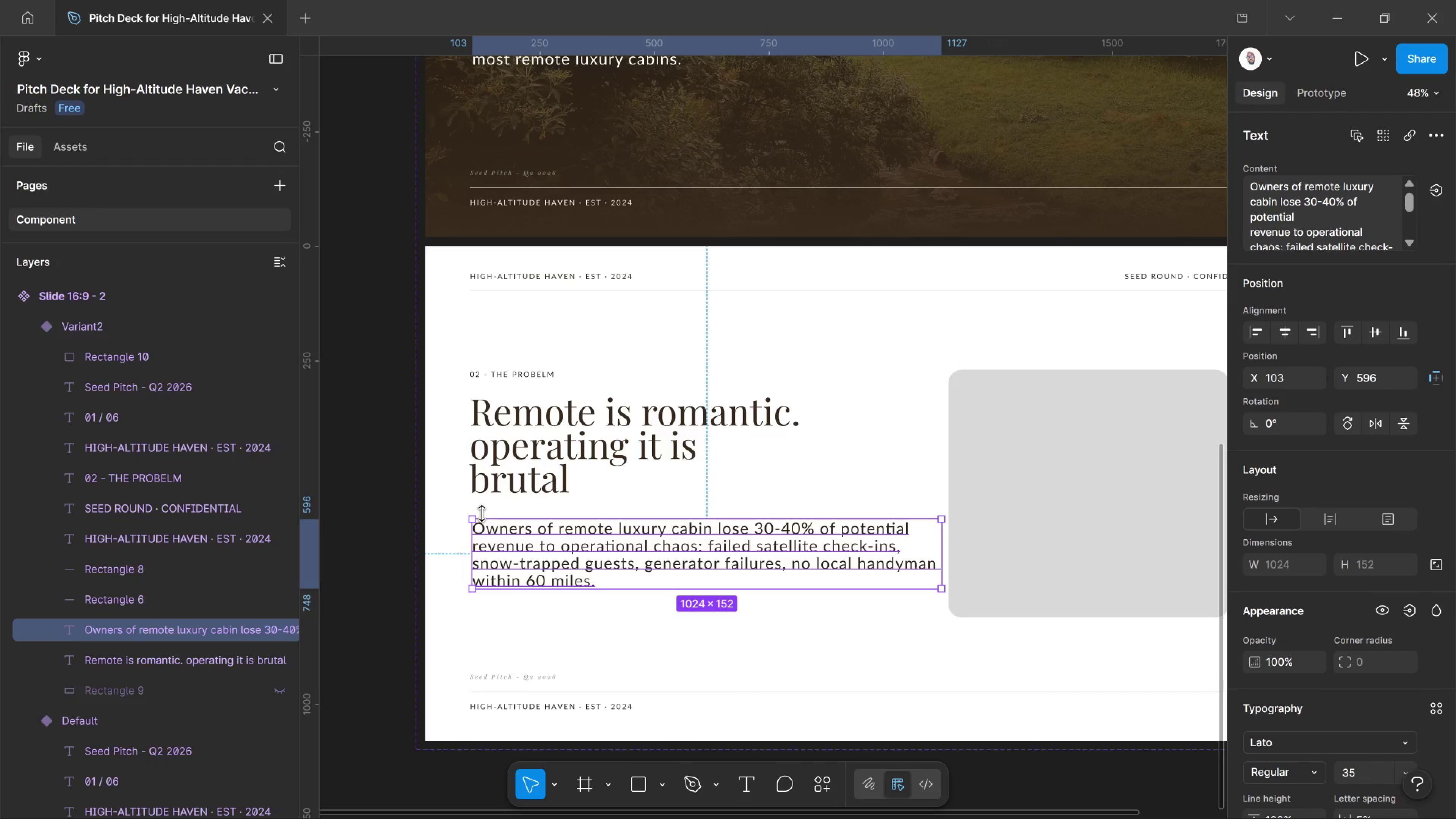 
left_click([681, 525])
 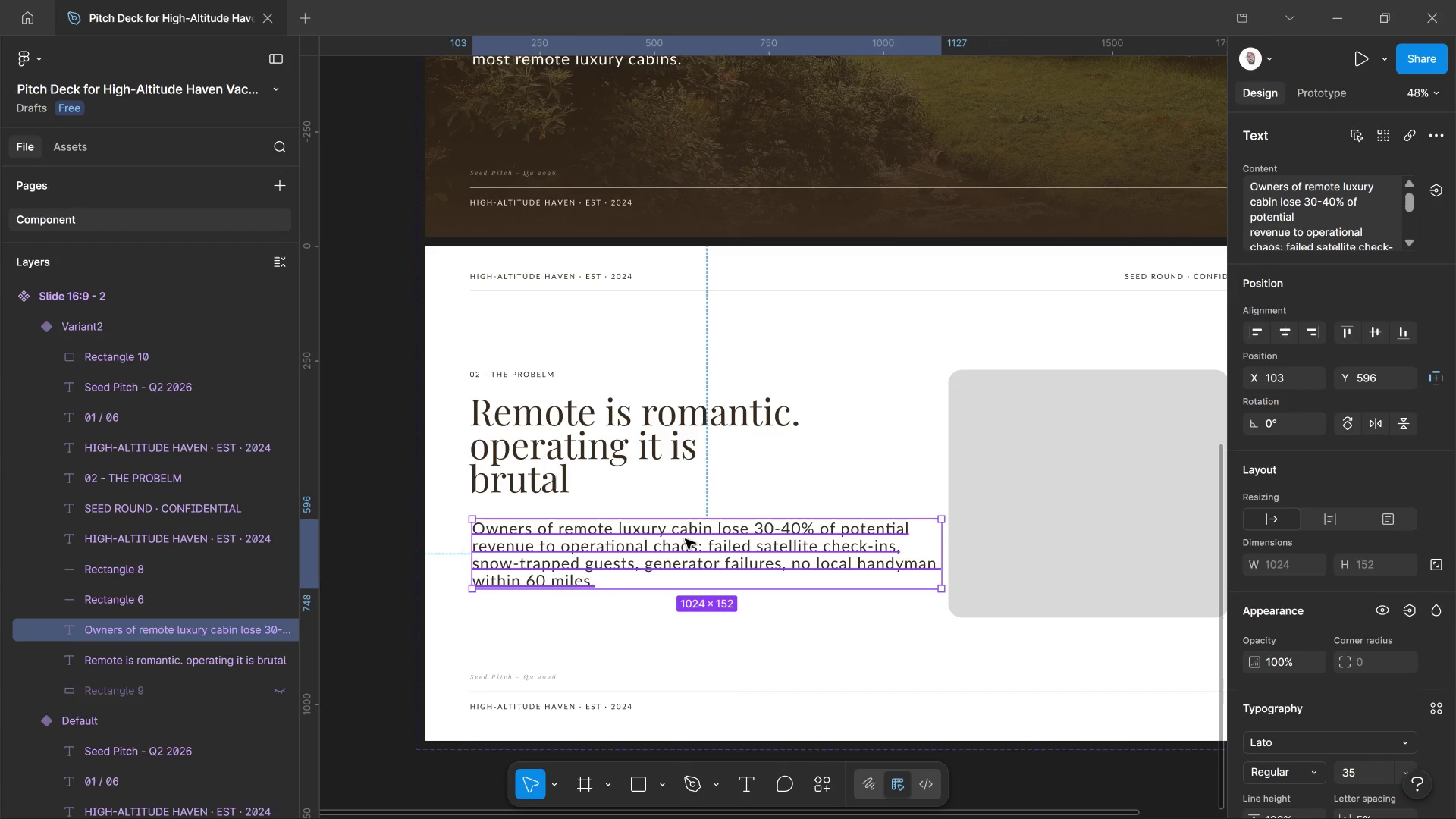 
double_click([685, 539])
 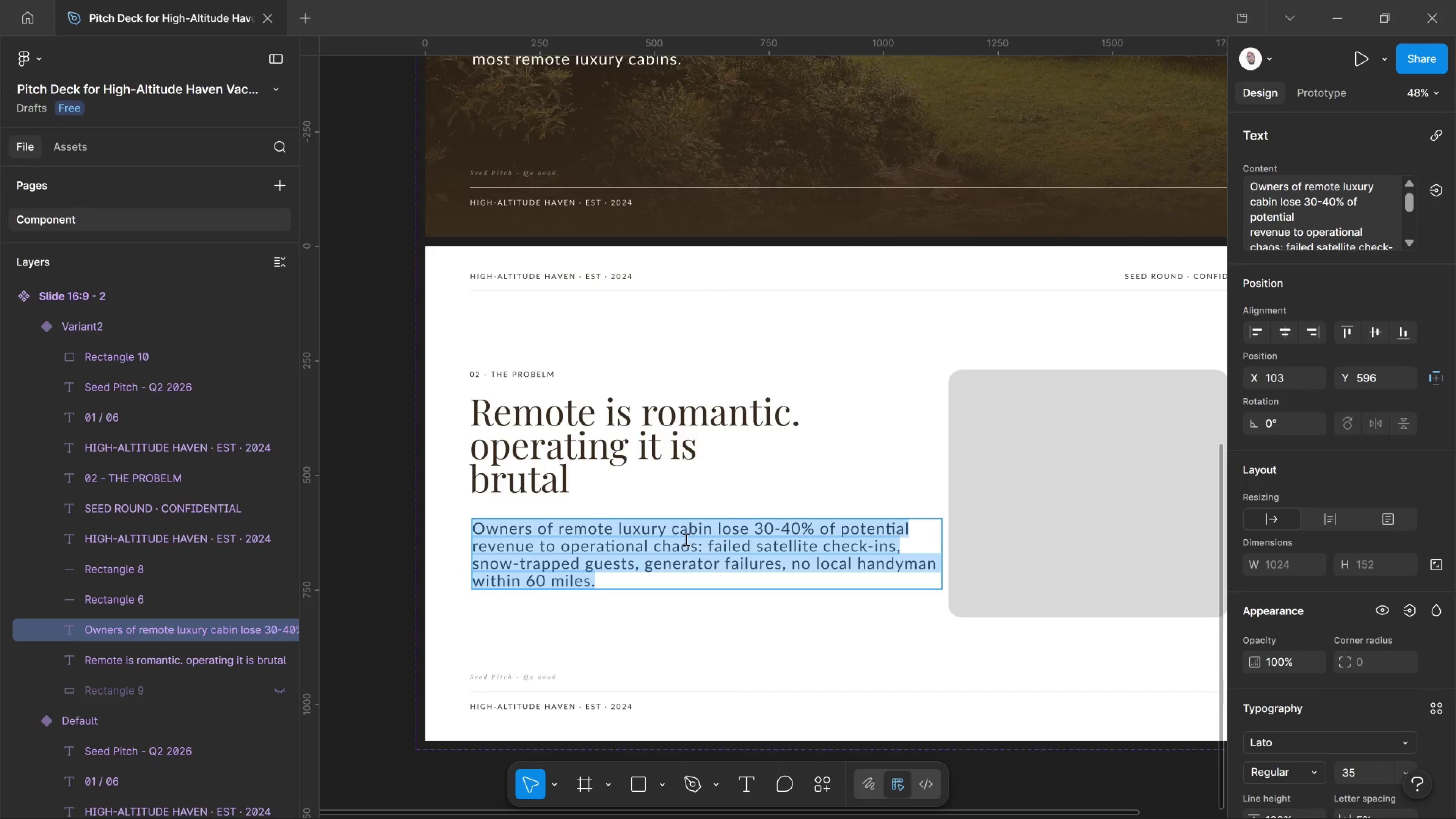 
left_click([685, 539])
 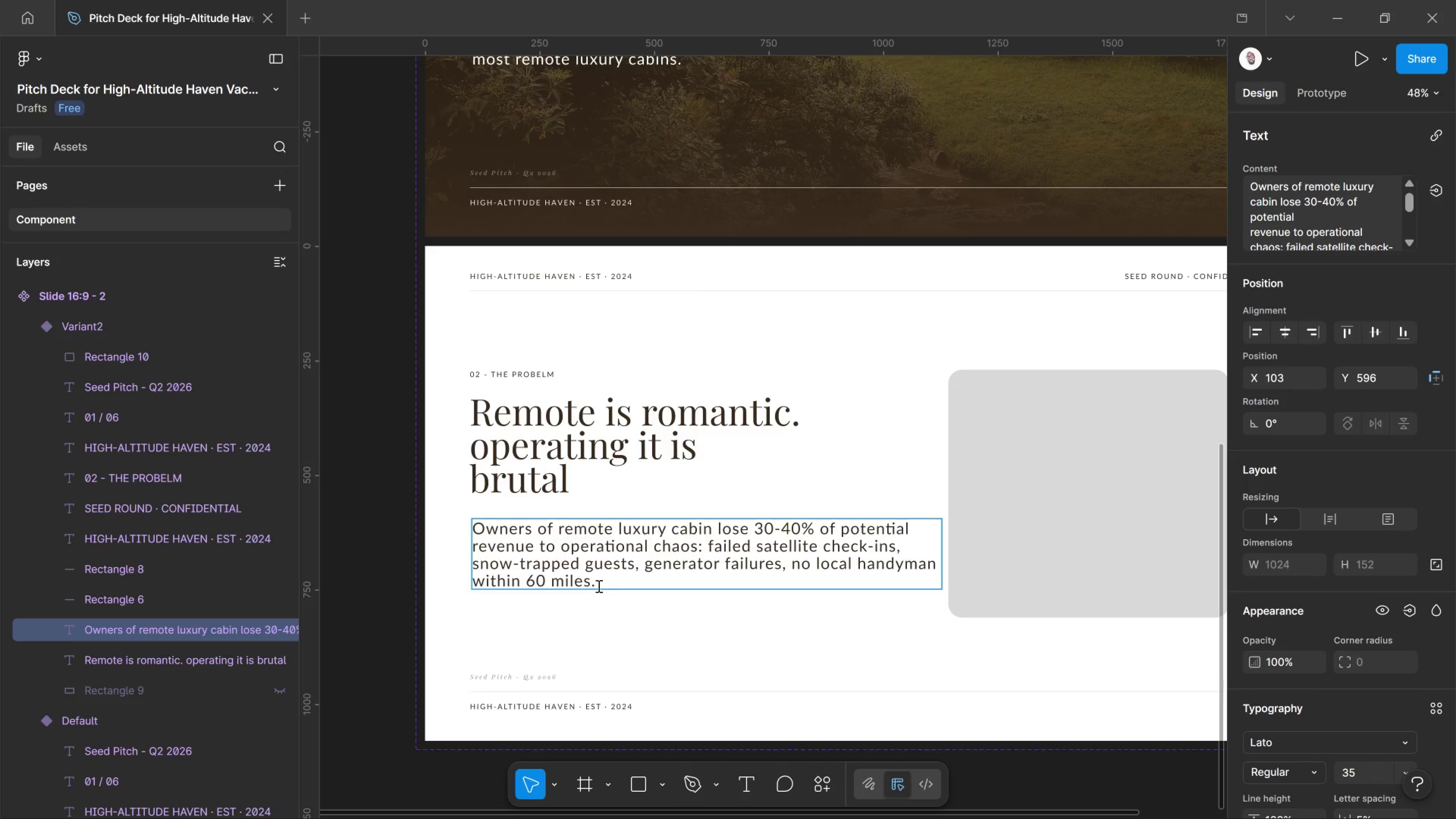 
left_click_drag(start_coordinate=[598, 586], to_coordinate=[458, 529])
 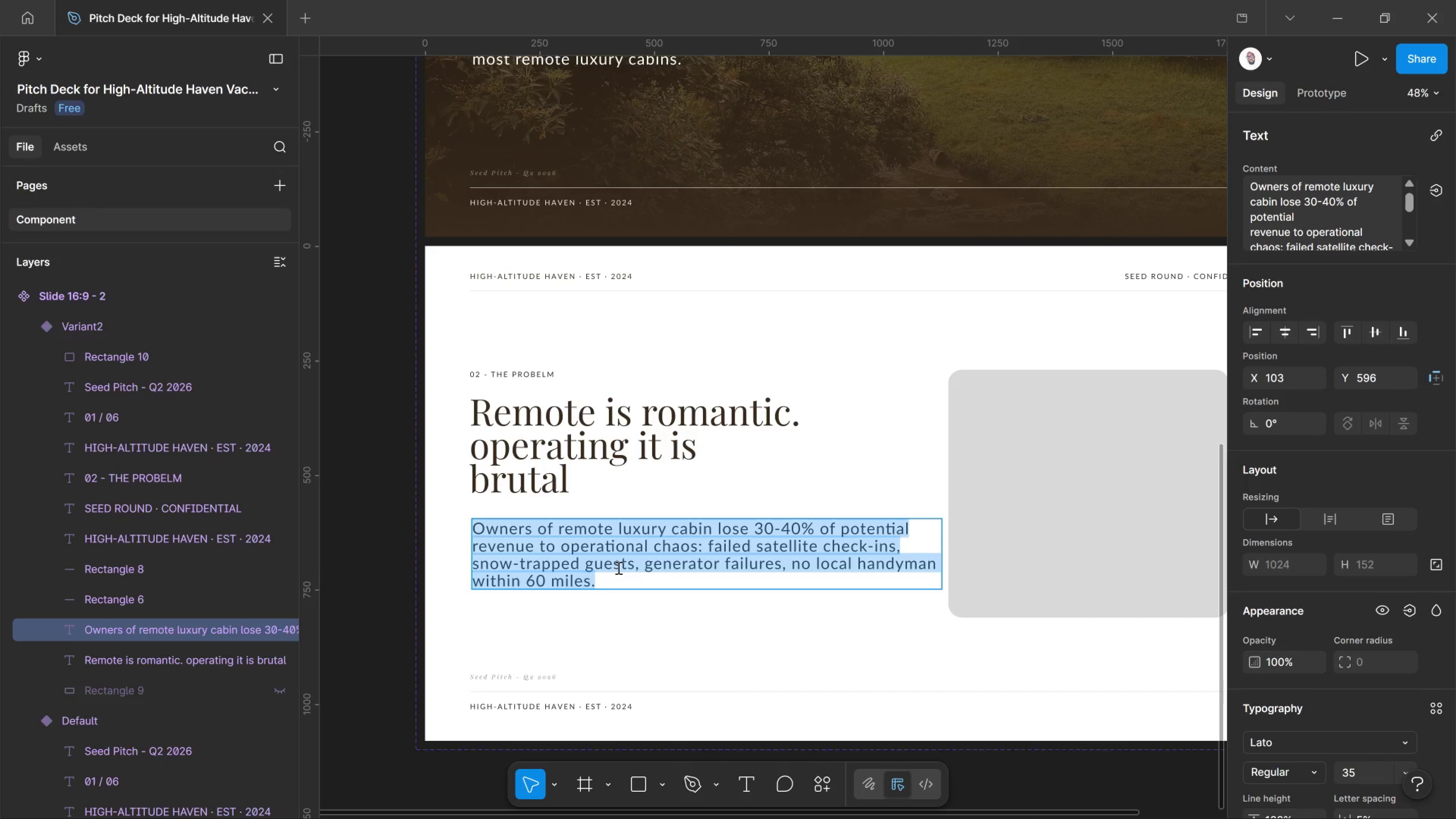 
left_click([618, 568])
 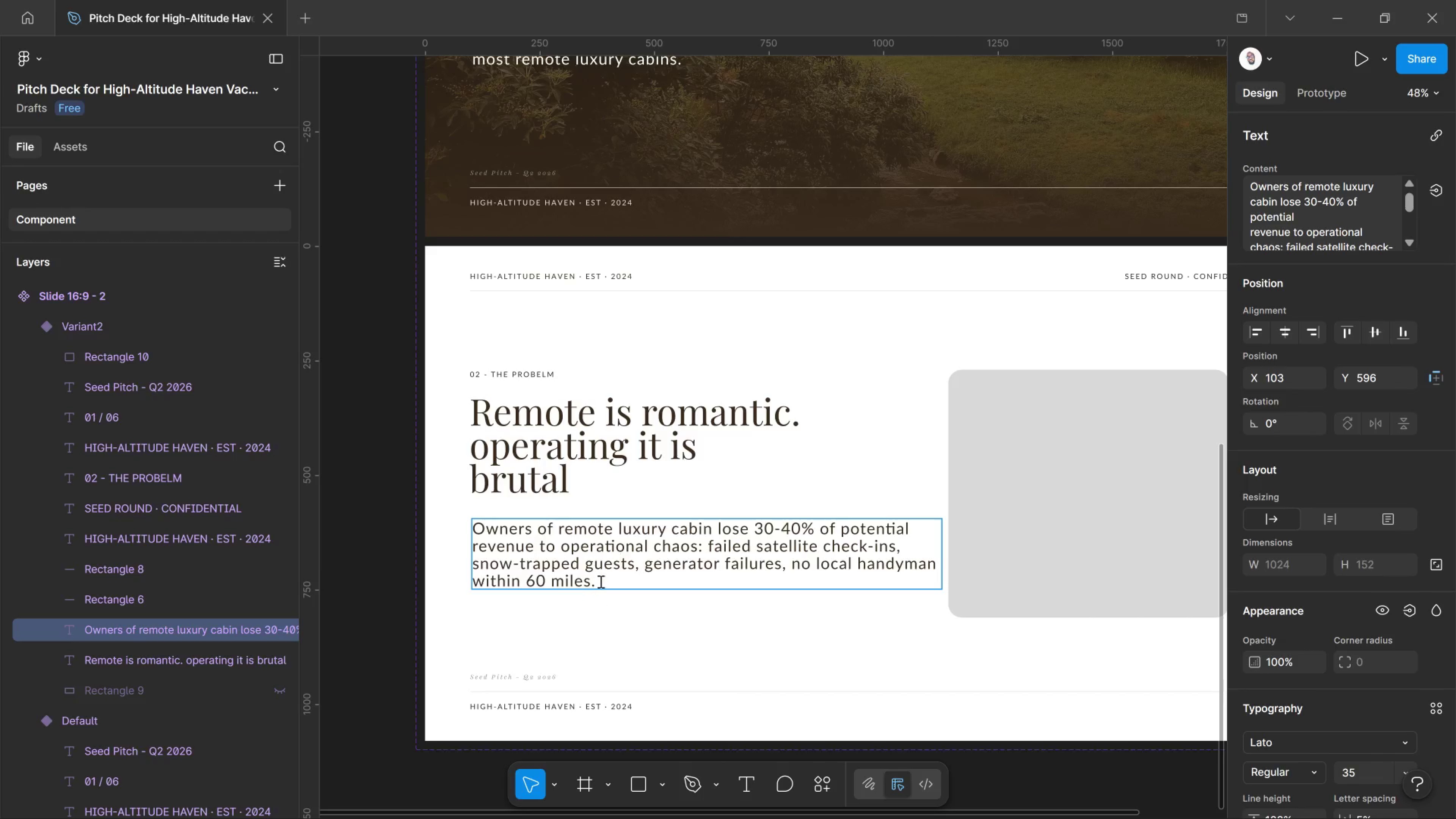 
left_click([600, 581])
 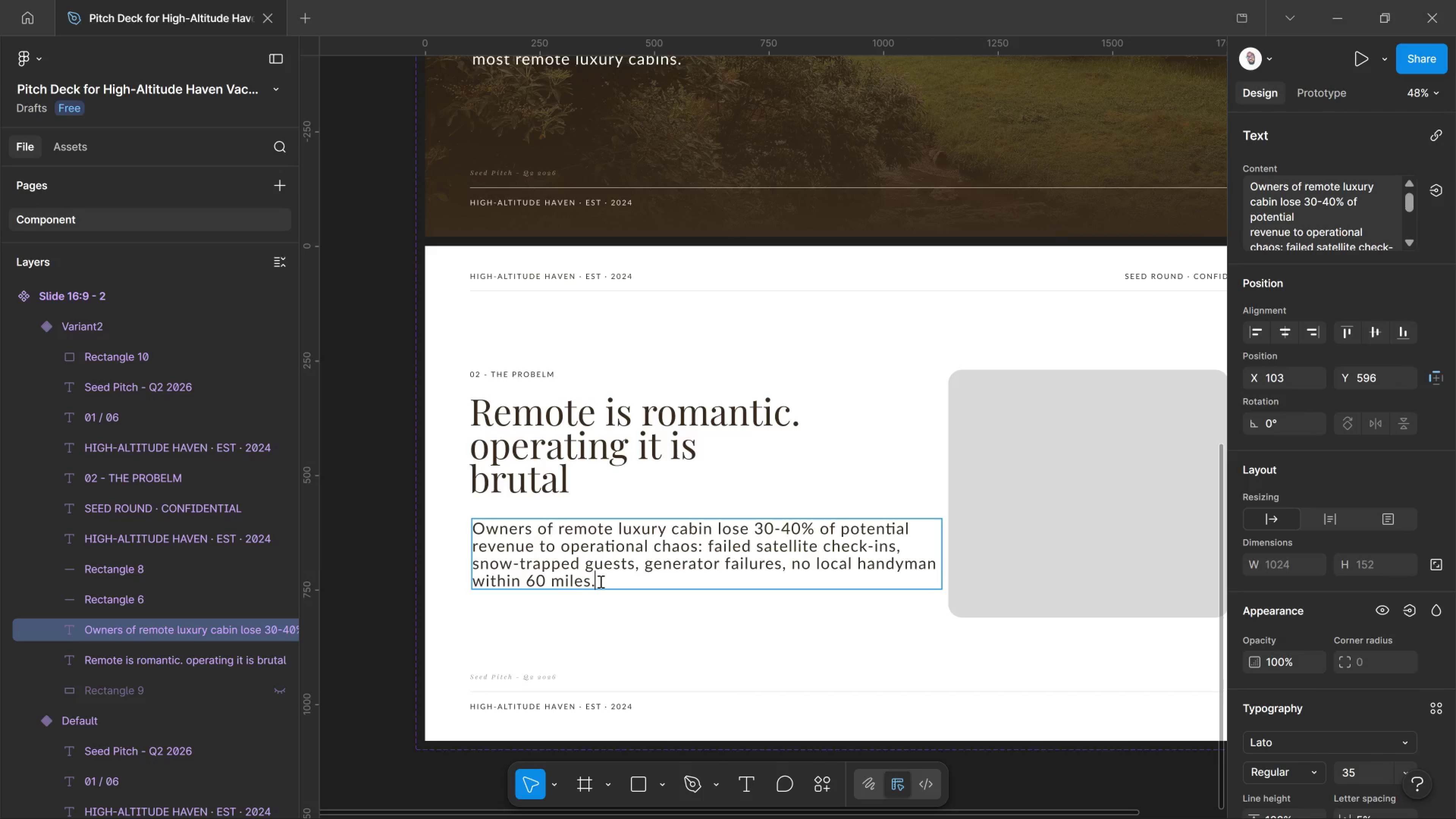 
left_click_drag(start_coordinate=[600, 581], to_coordinate=[532, 527])
 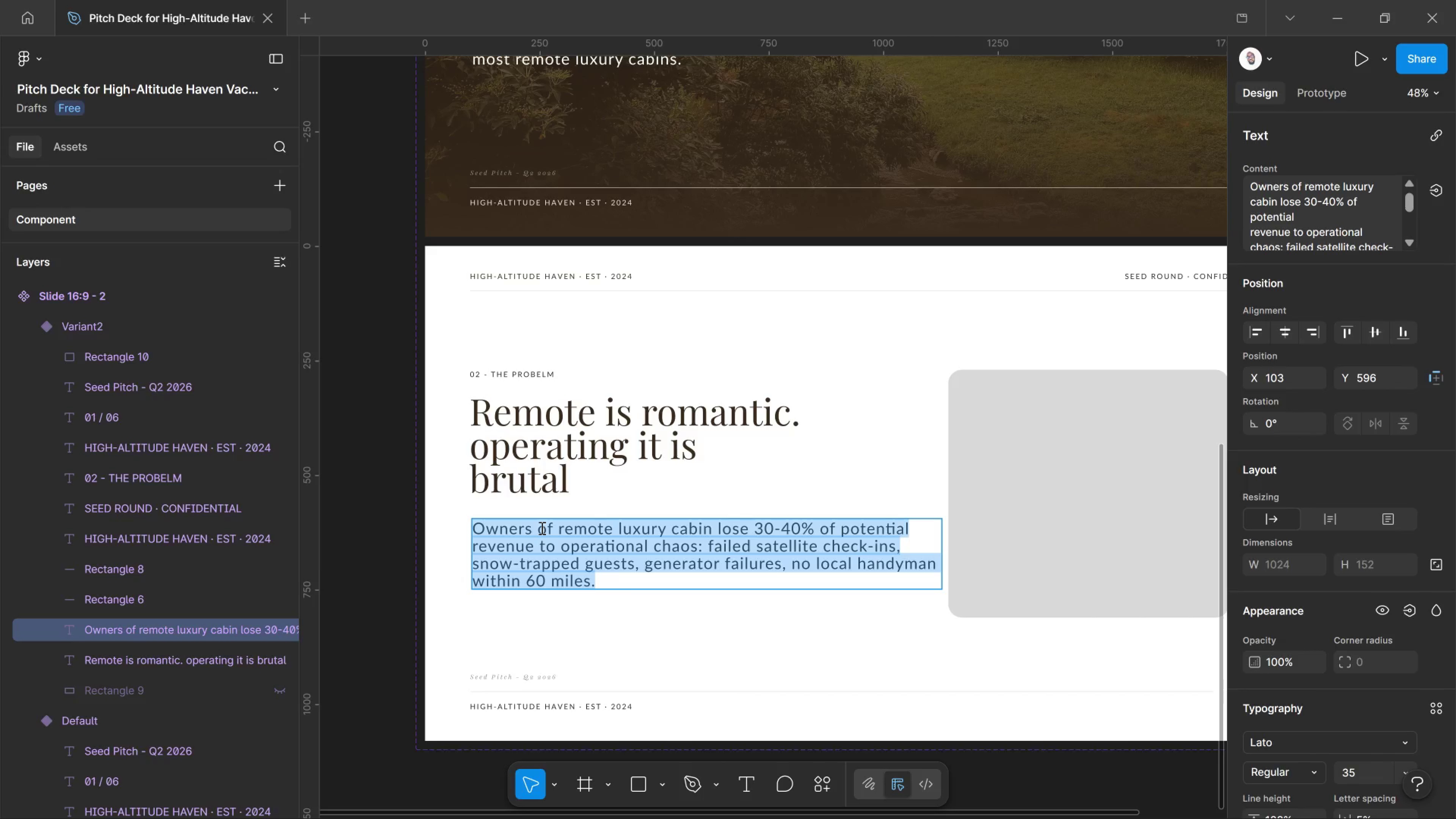 
wait(34.44)
 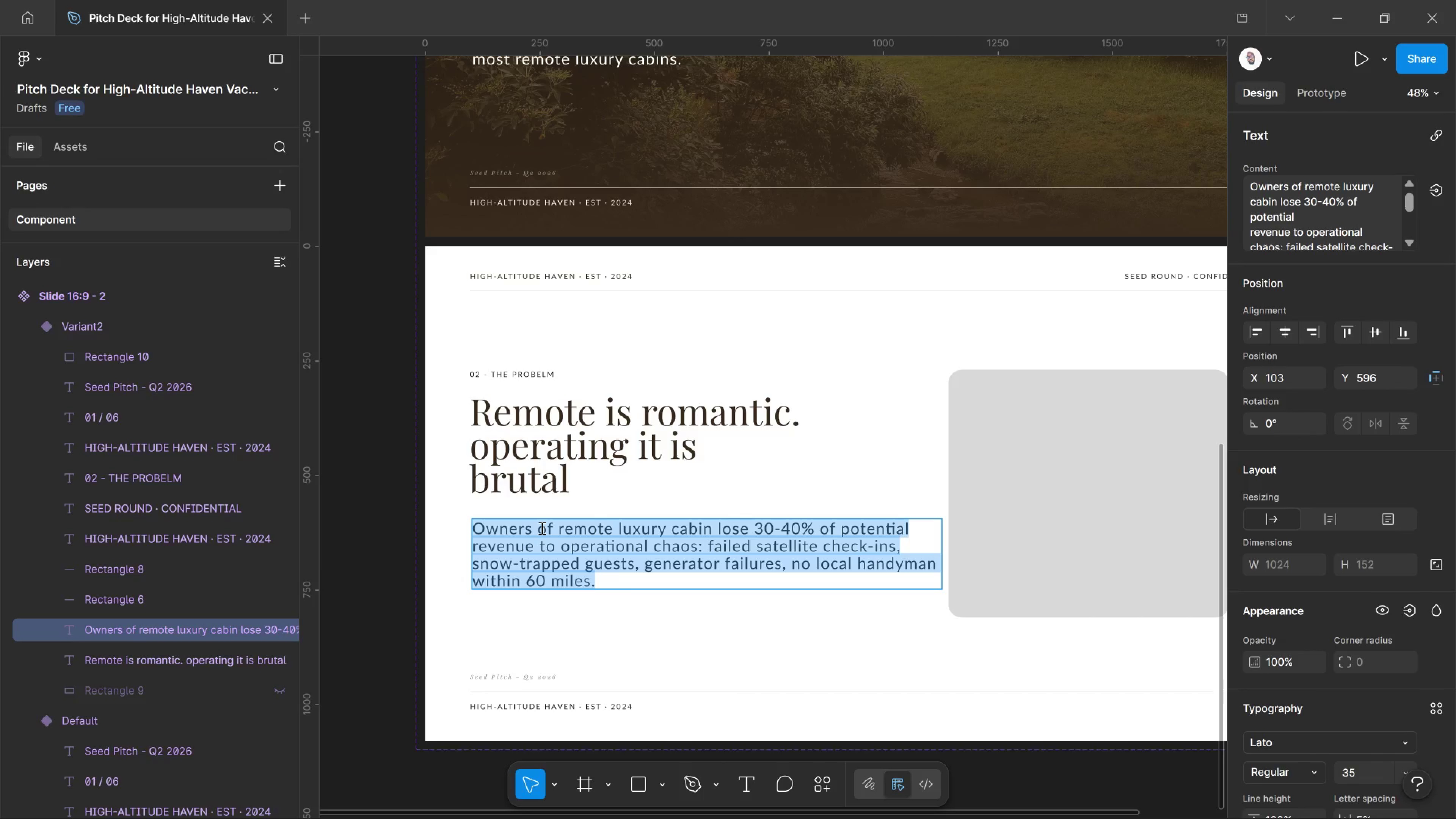 
left_click([813, 577])
 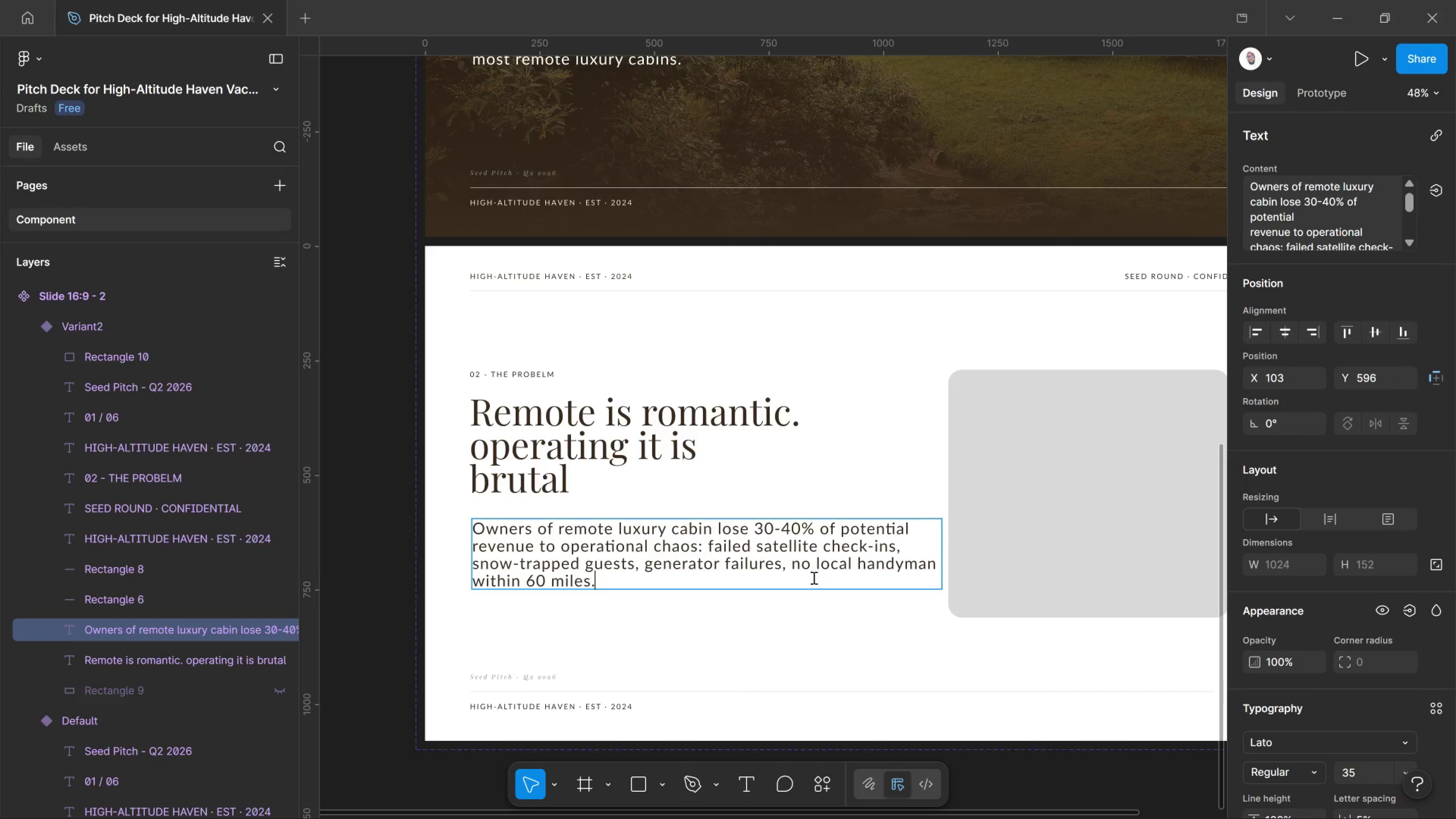 
left_click_drag(start_coordinate=[813, 577], to_coordinate=[420, 523])
 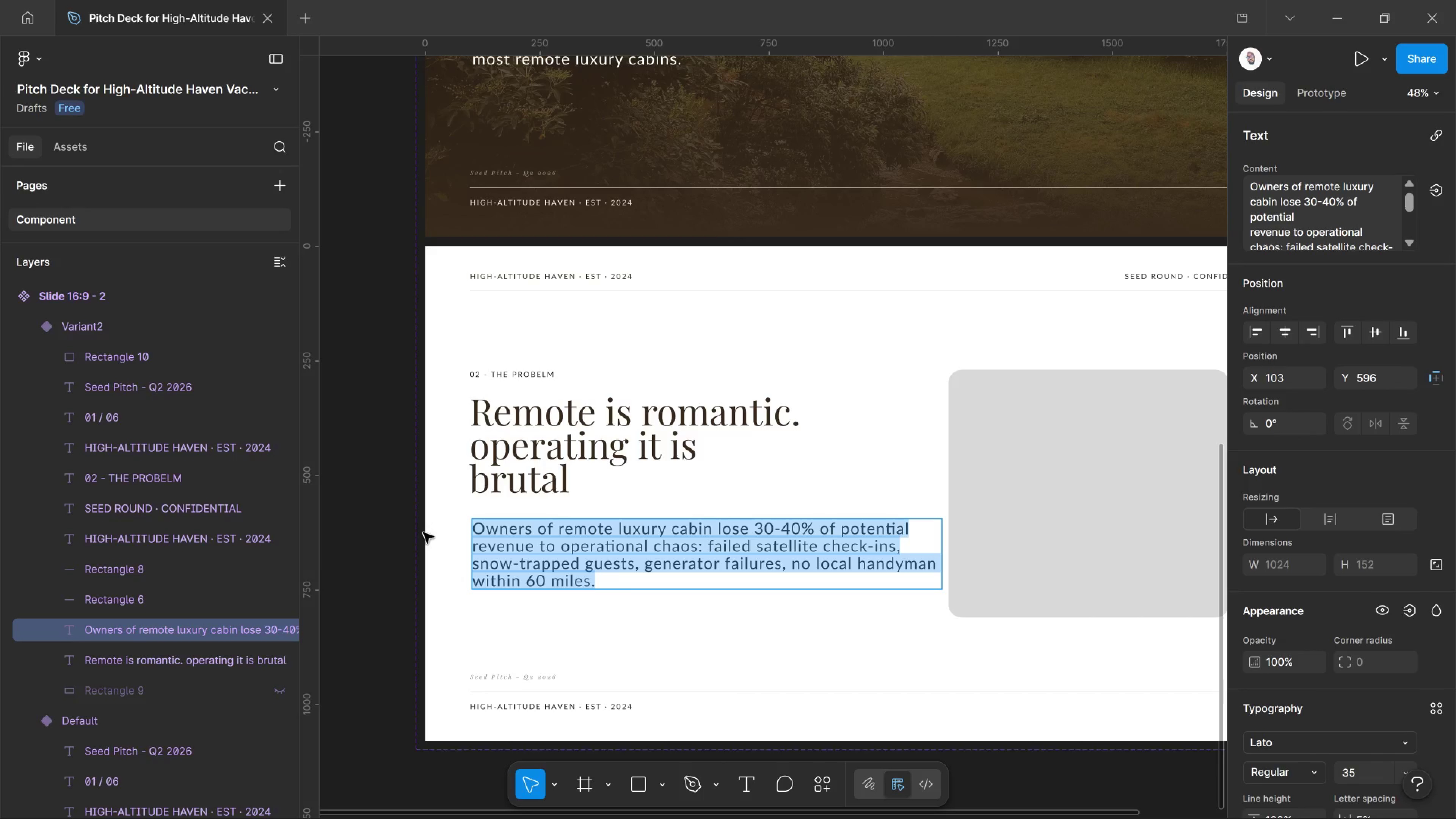 
wait(8.28)
 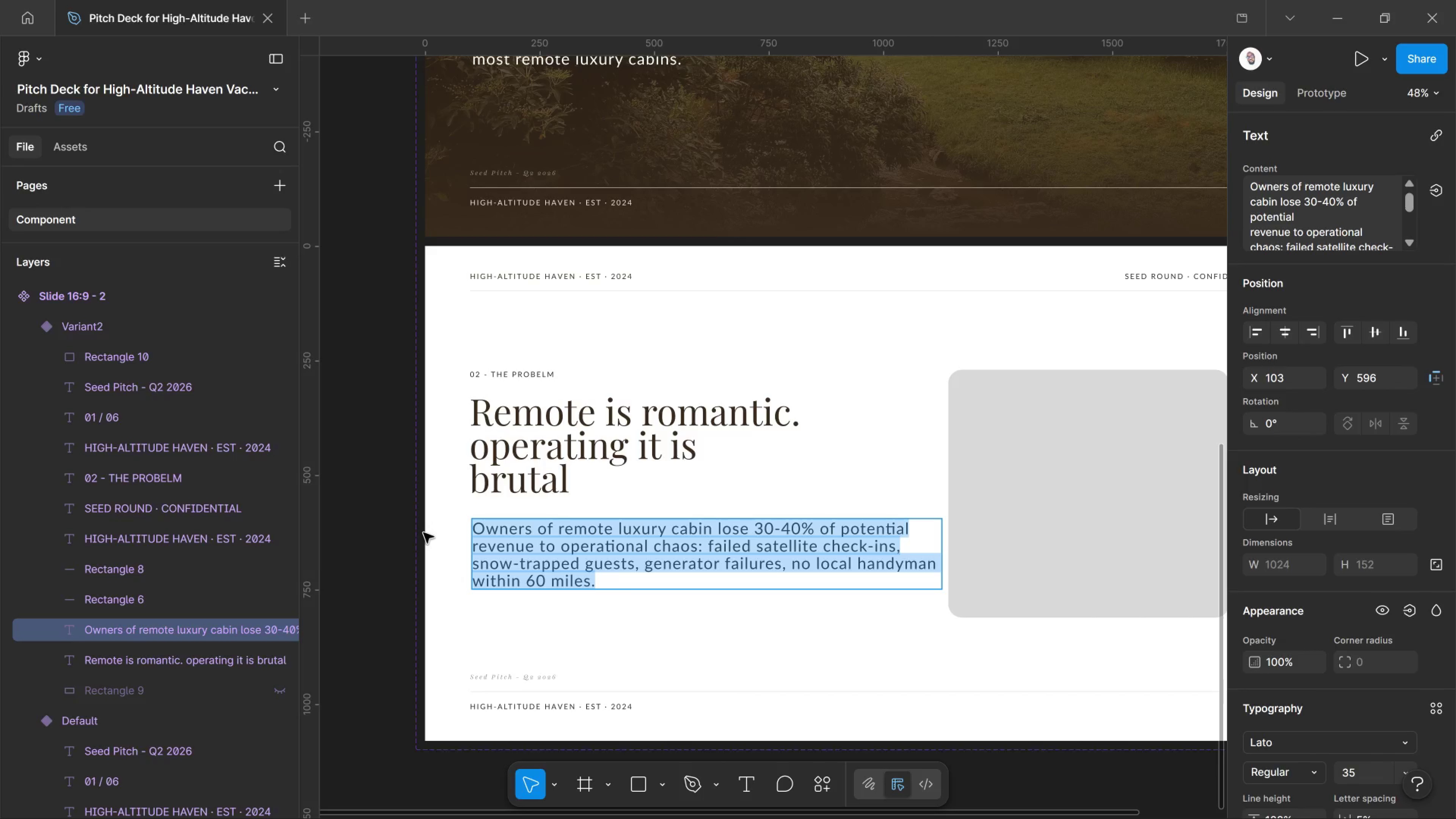 
left_click_drag(start_coordinate=[748, 631], to_coordinate=[746, 631])
 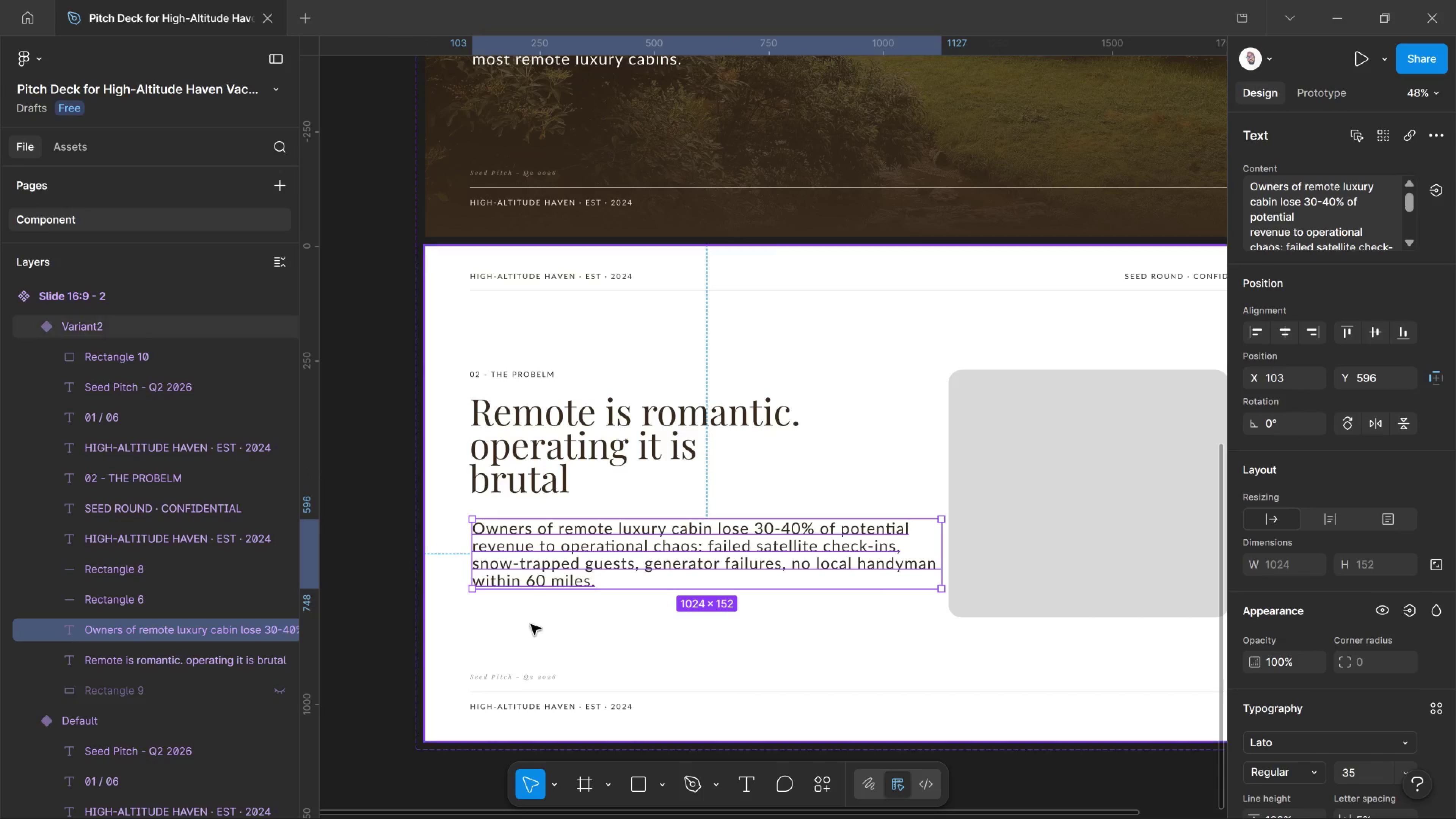 
left_click([531, 624])
 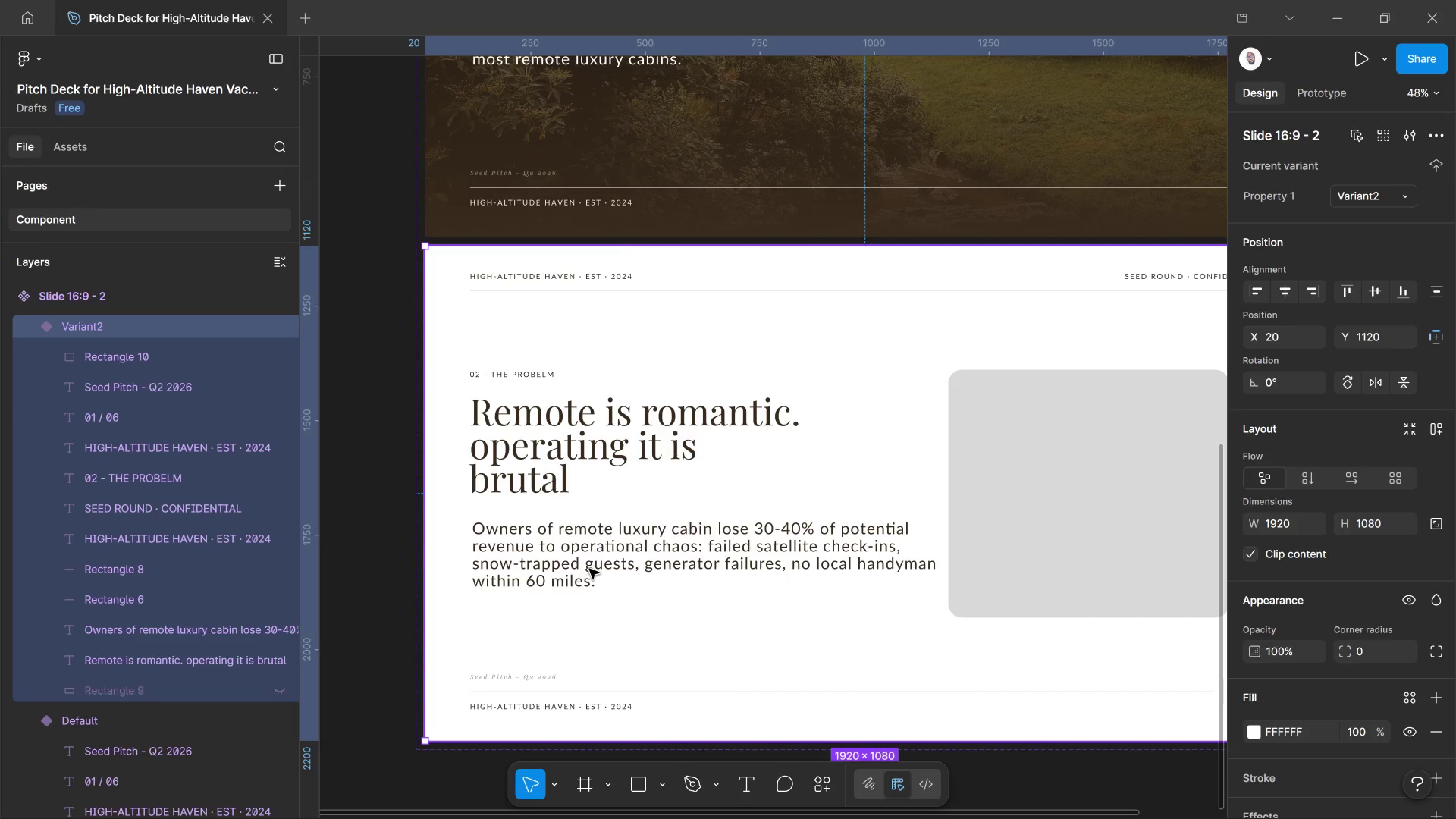 
double_click([593, 567])
 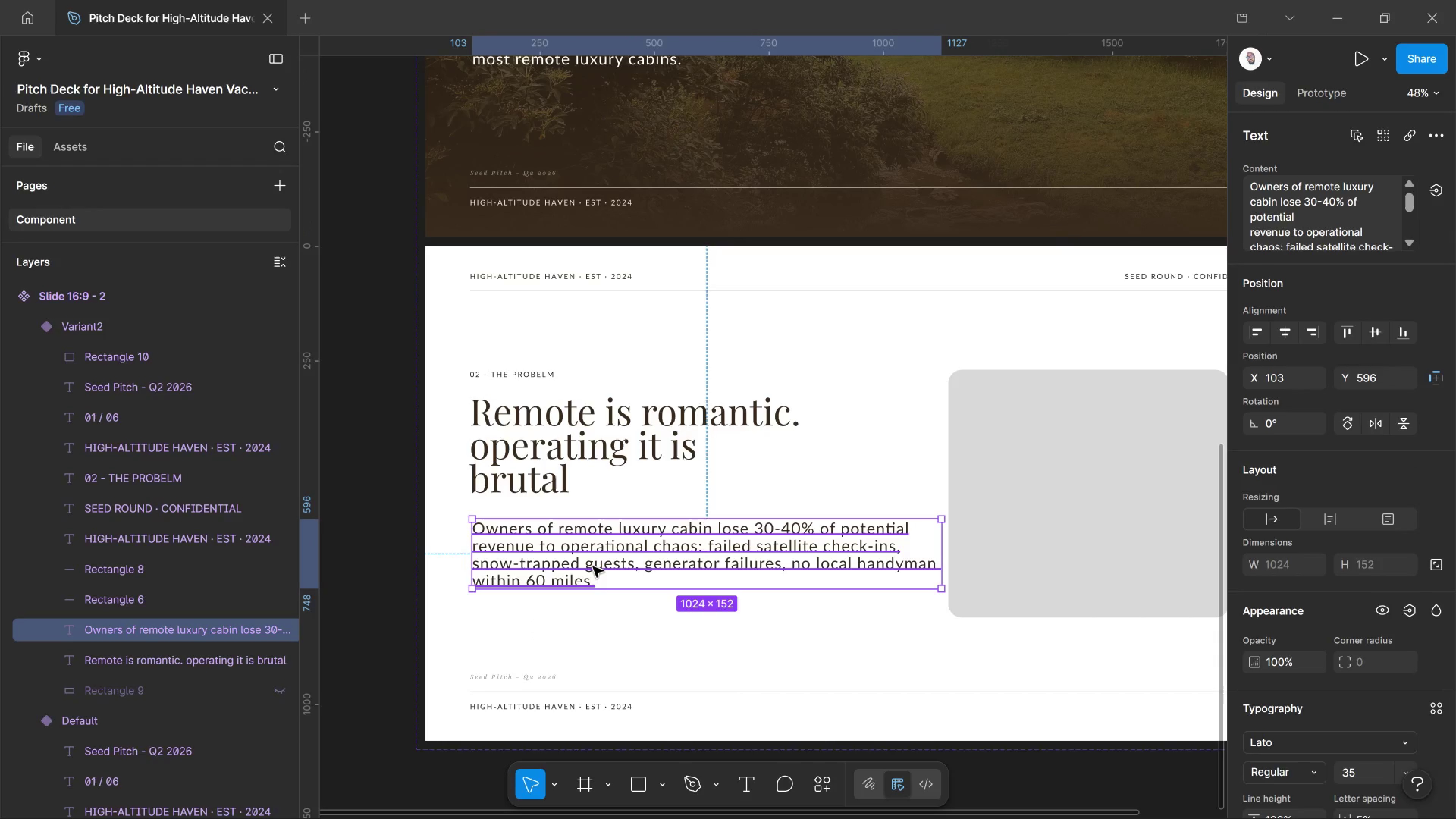 
double_click([593, 567])
 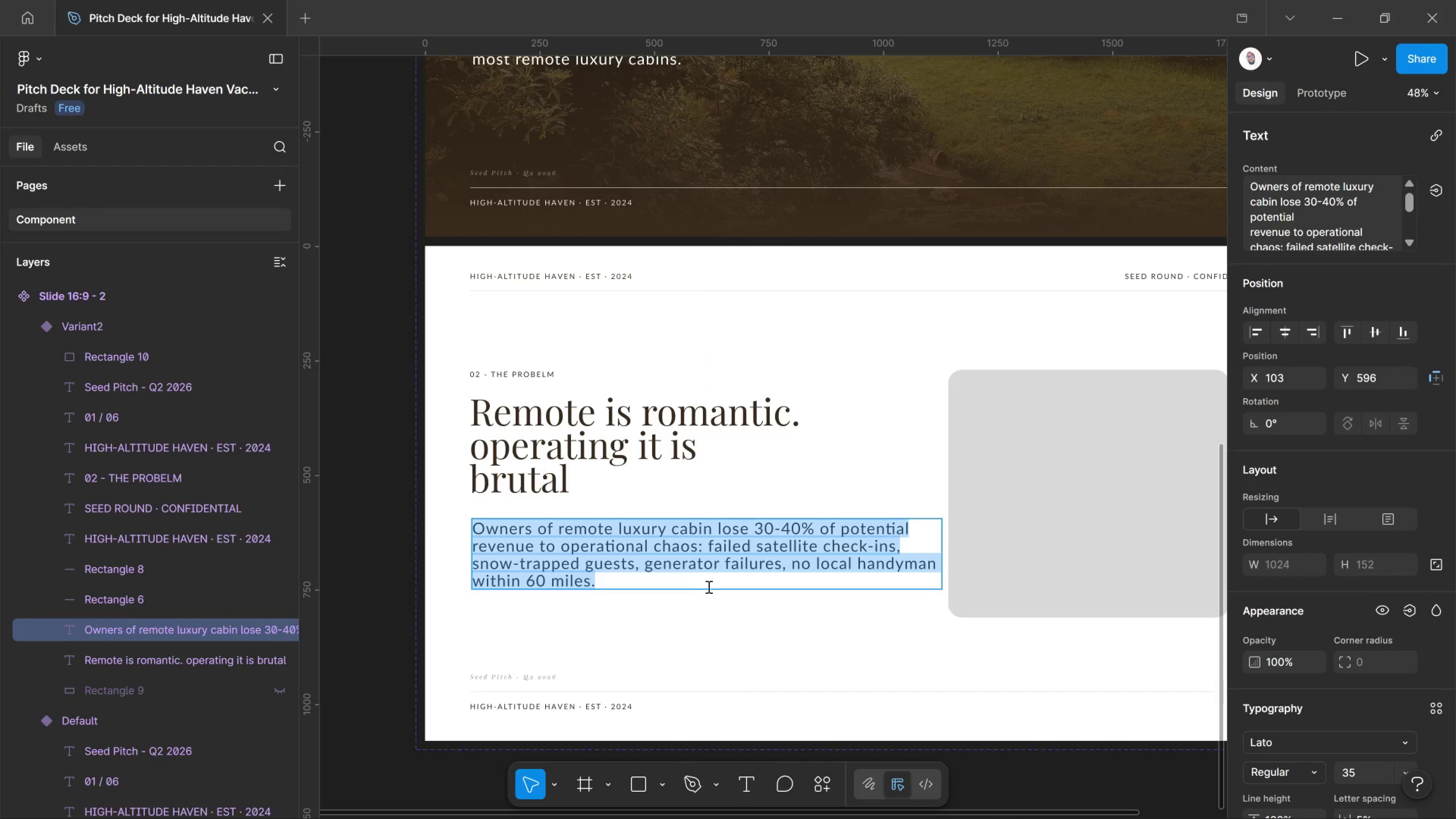 
left_click([727, 583])
 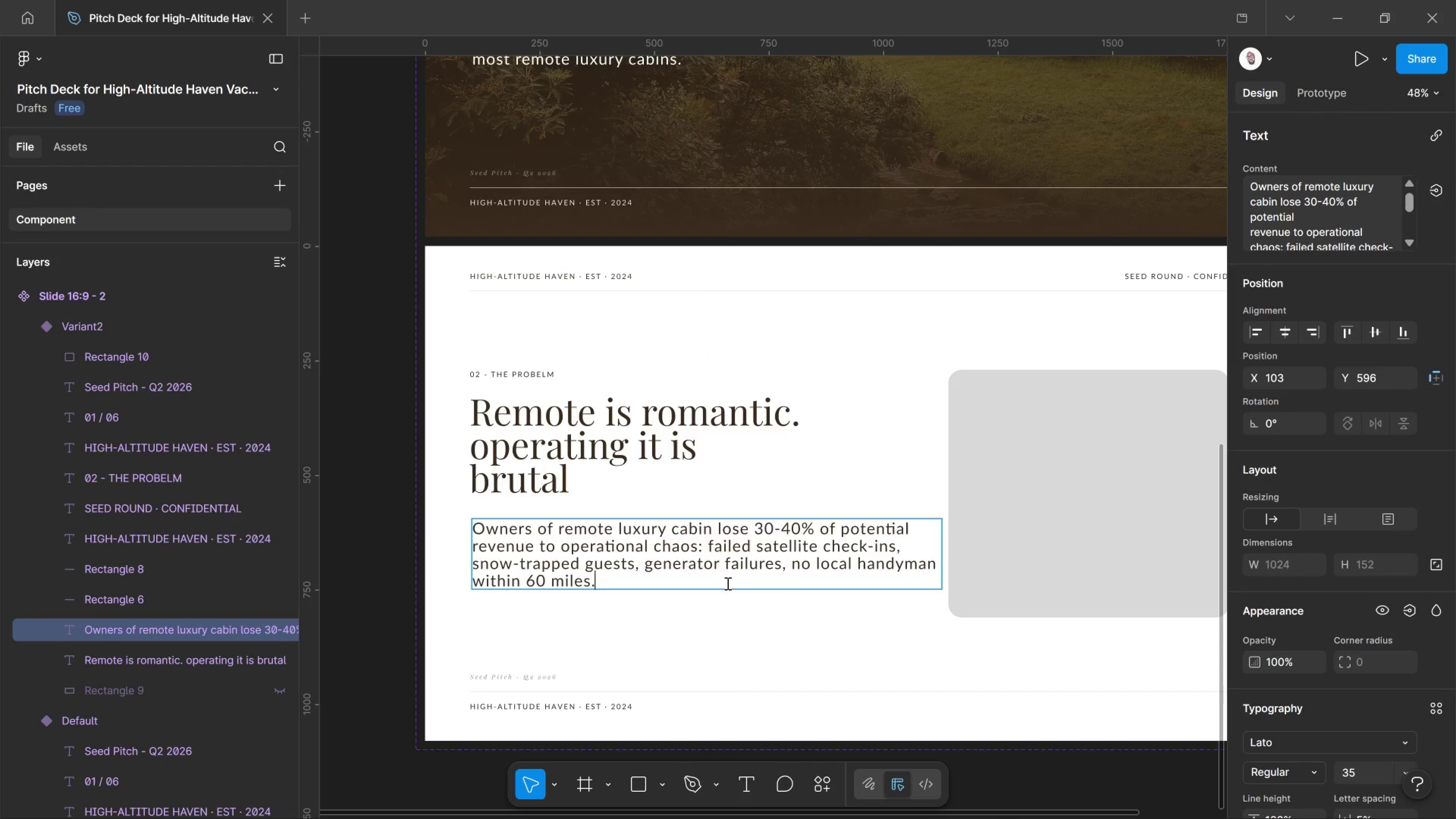 
left_click_drag(start_coordinate=[727, 583], to_coordinate=[380, 514])
 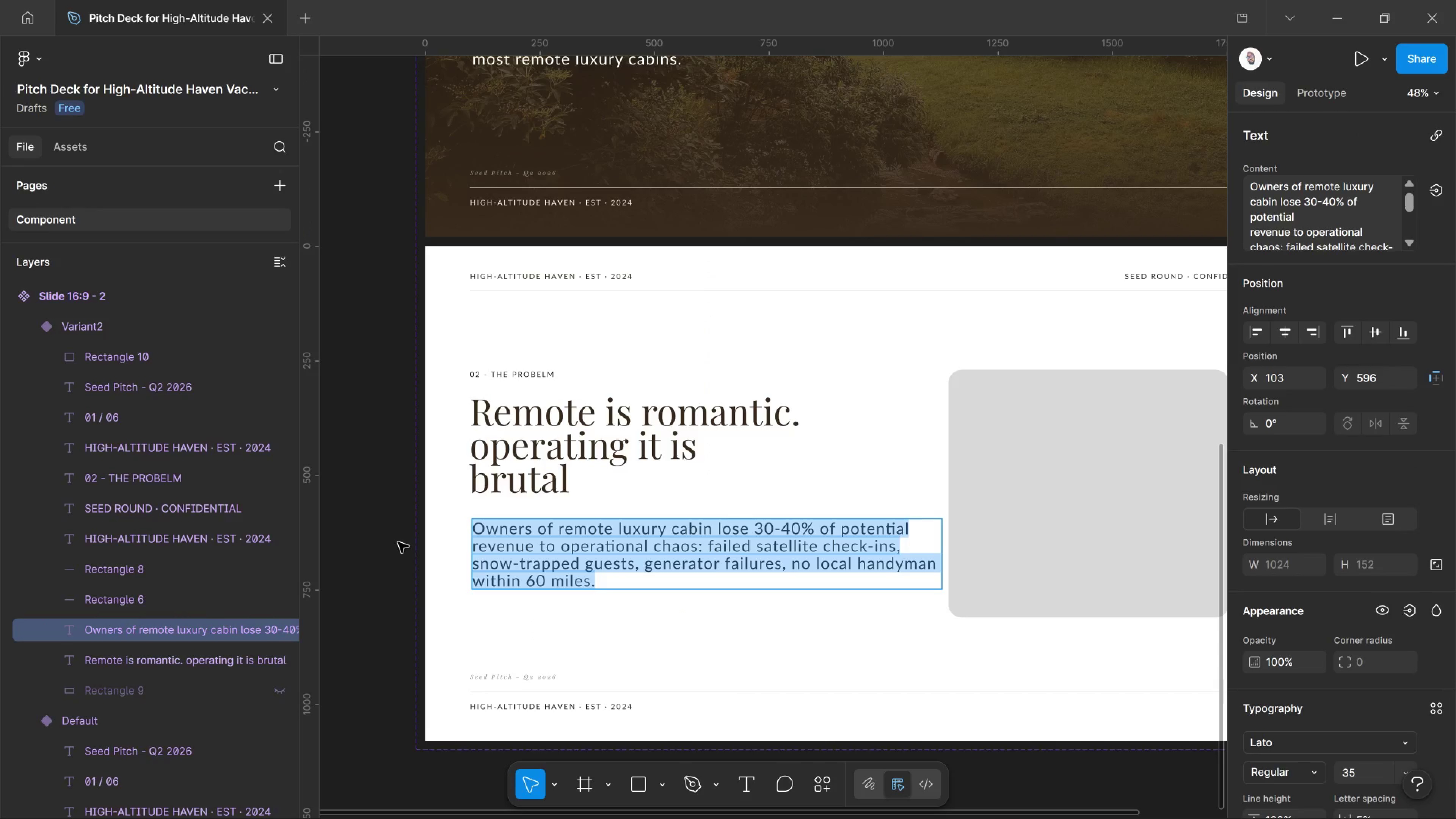 
left_click([398, 542])
 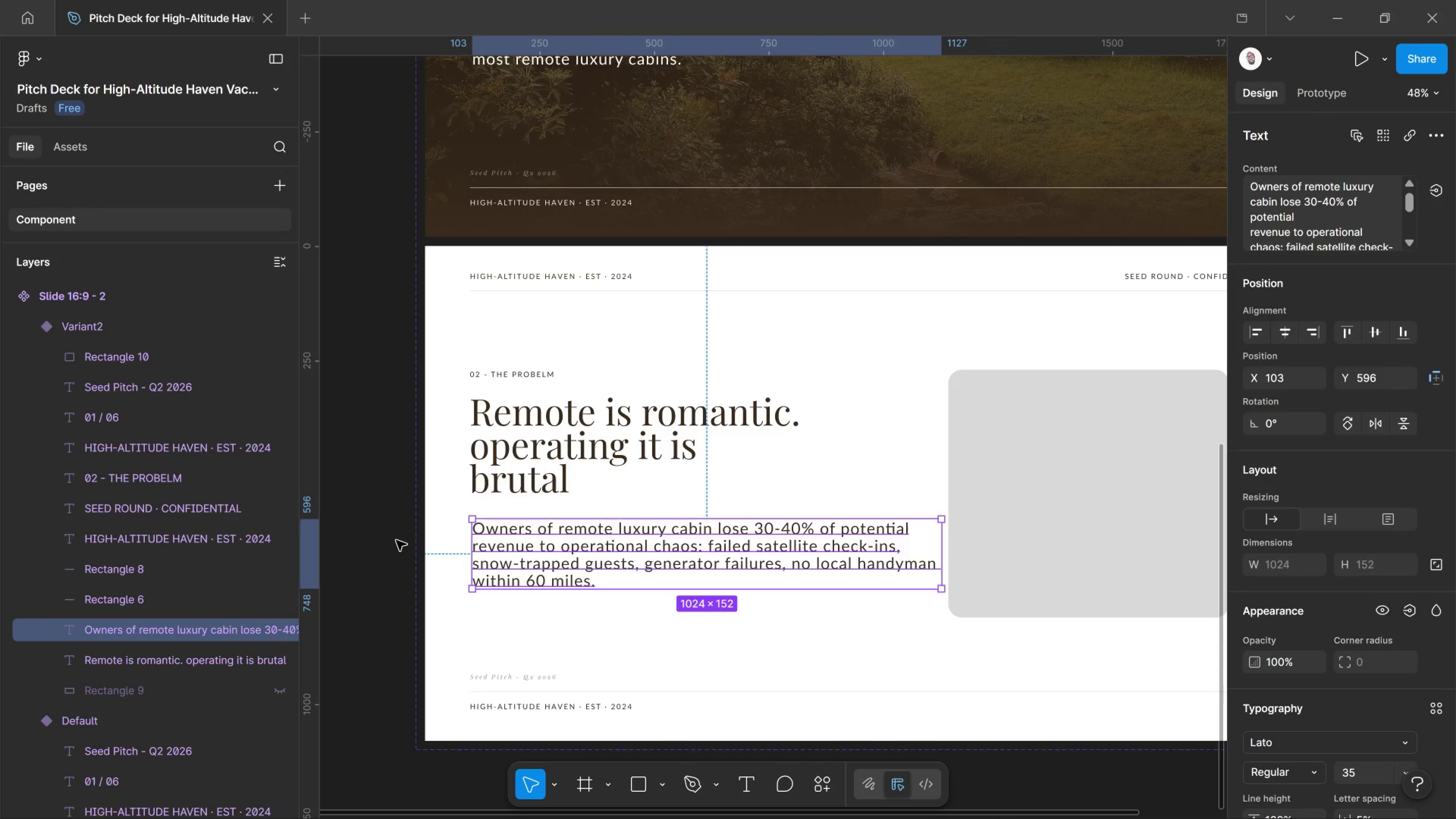 
scroll: coordinate [411, 546], scroll_direction: none, amount: 0.0
 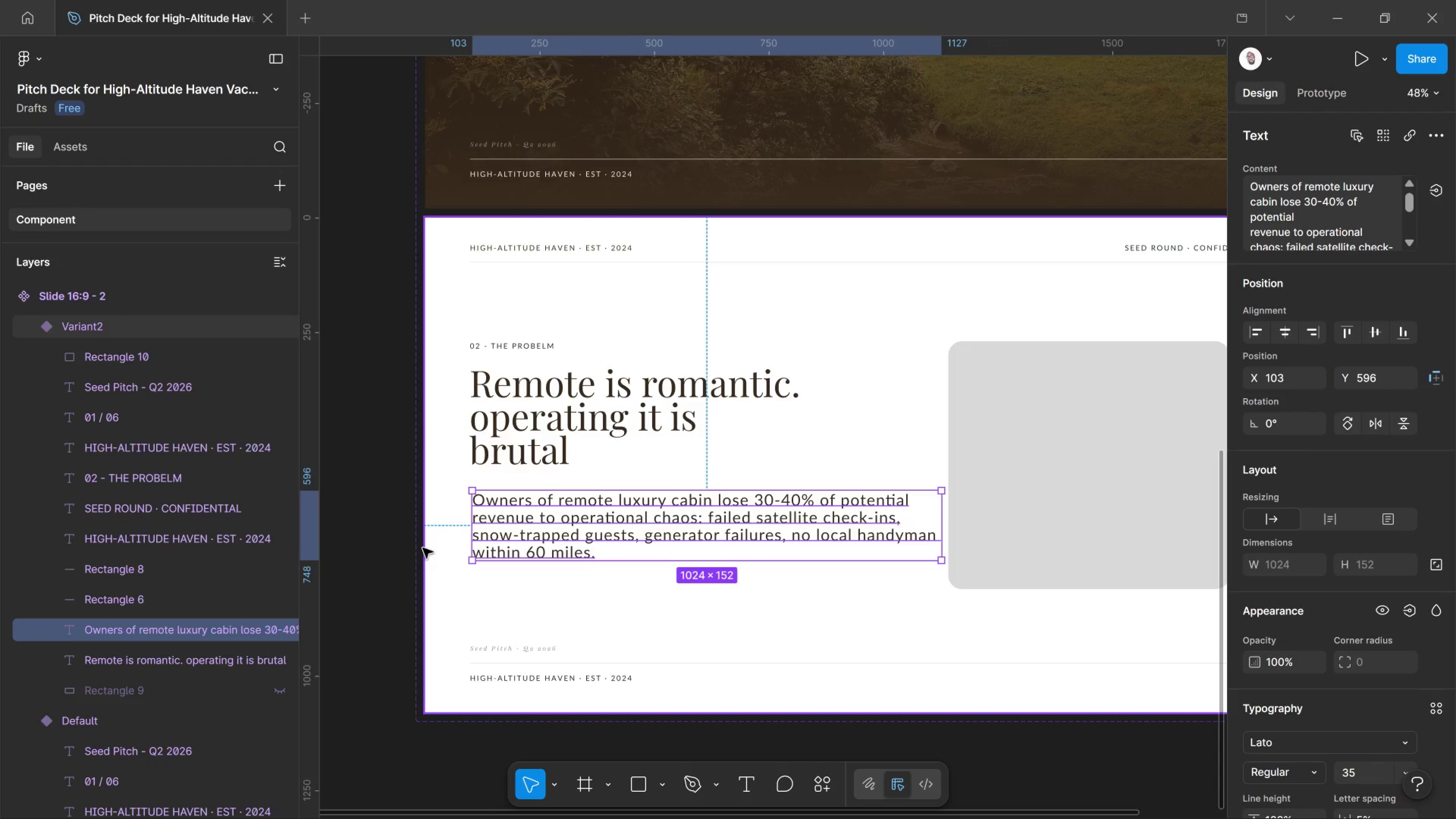 
left_click([423, 548])
 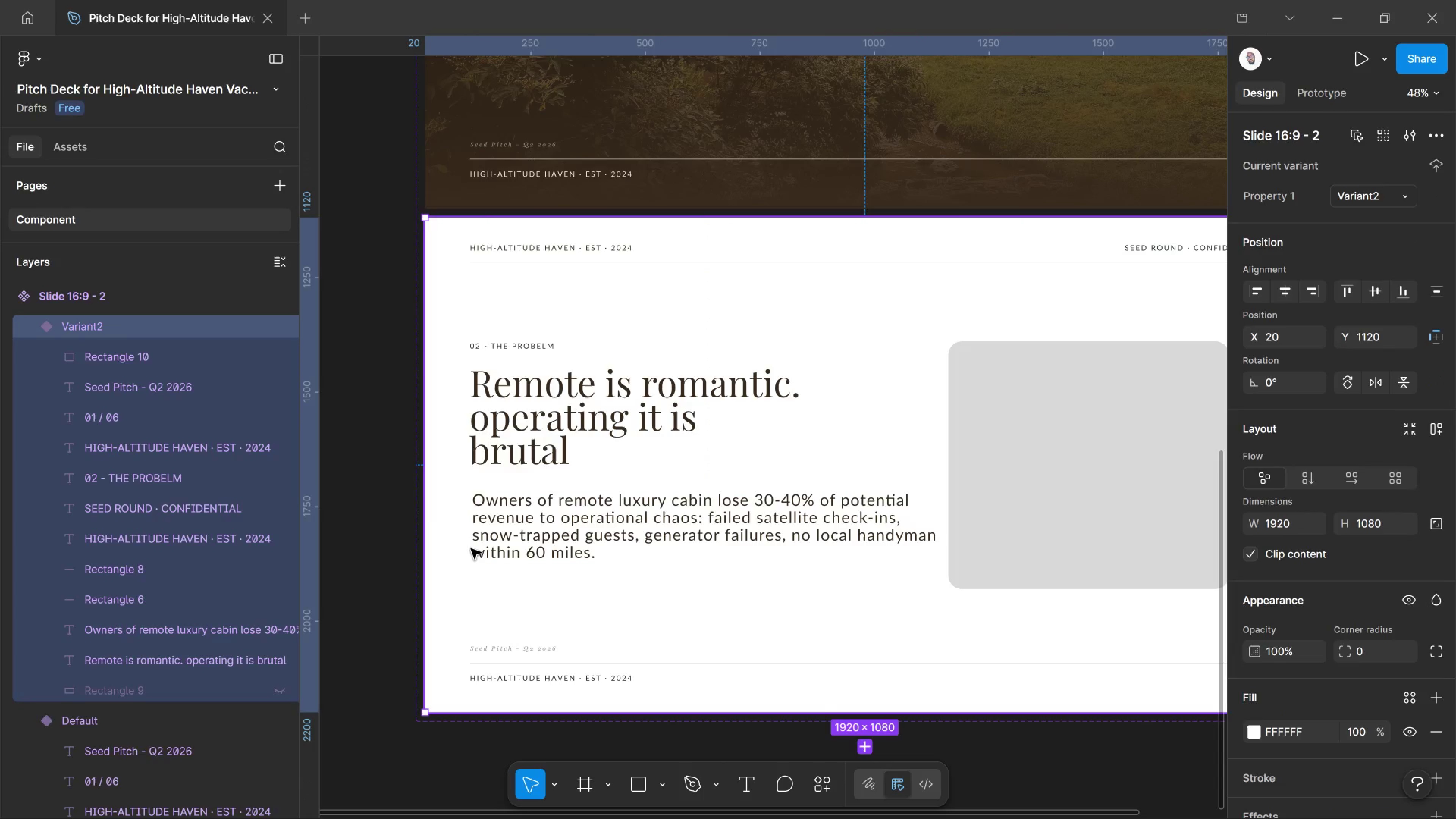 
left_click([473, 549])
 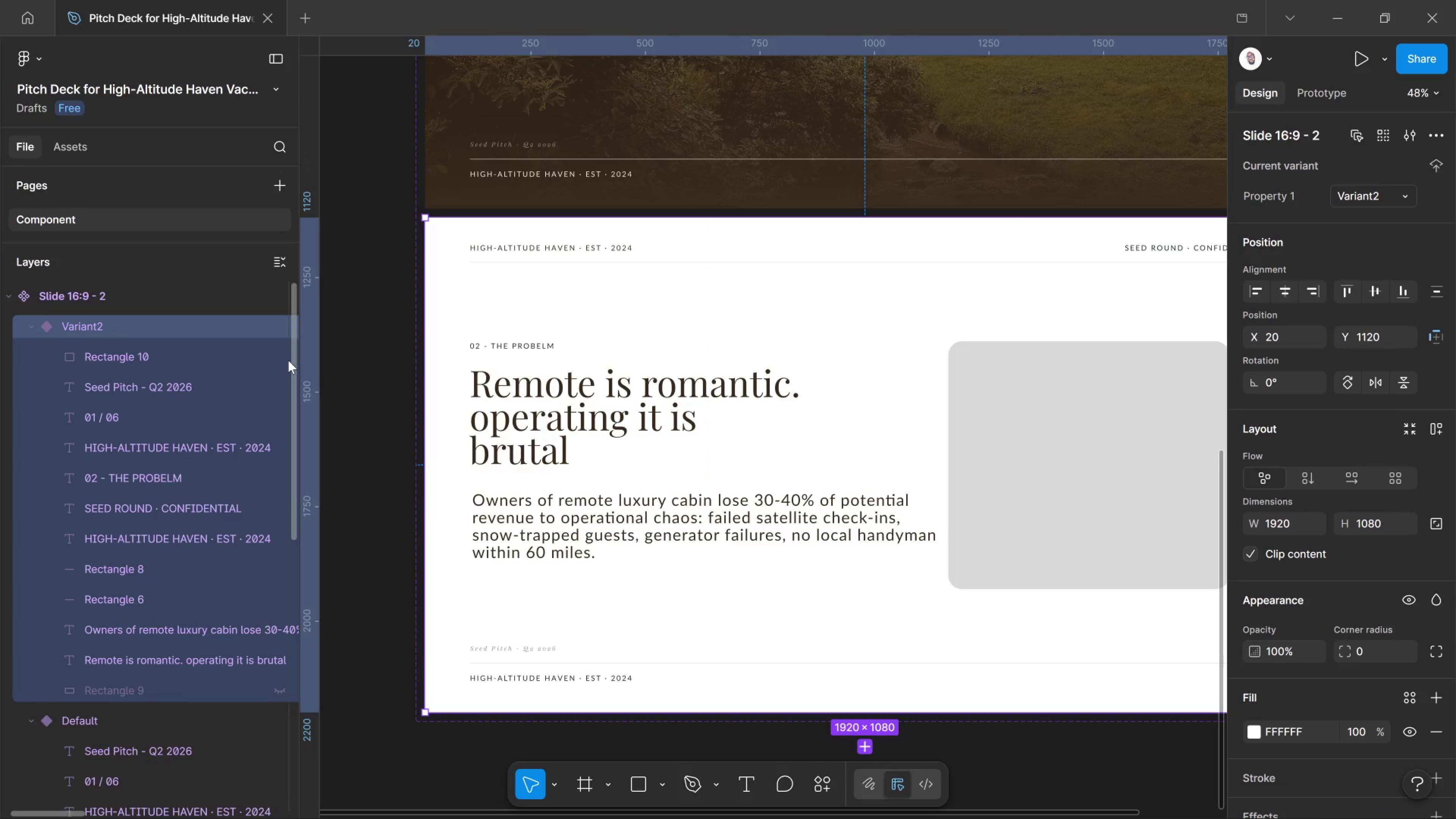 
left_click([230, 353])
 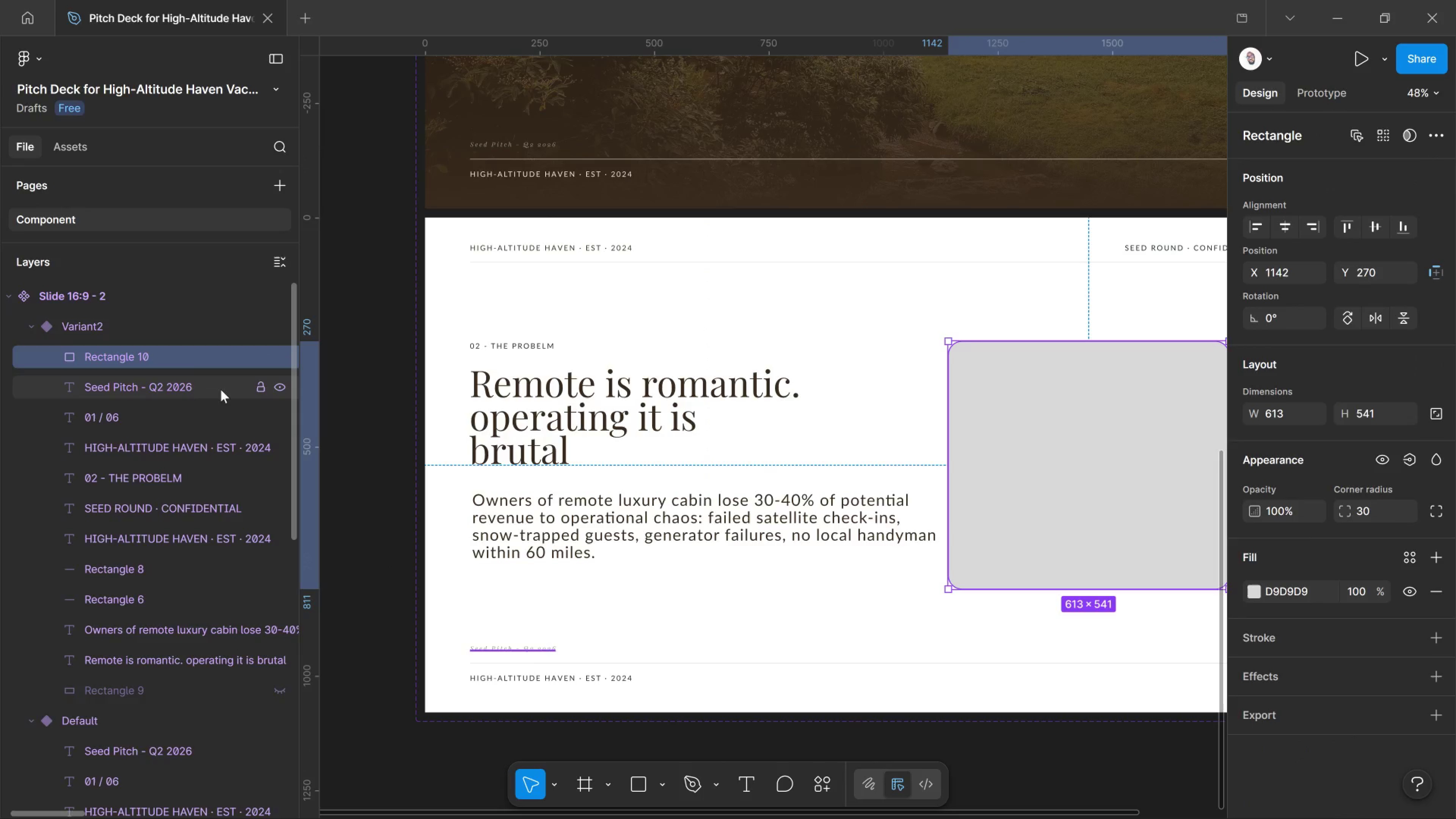 
left_click([221, 389])
 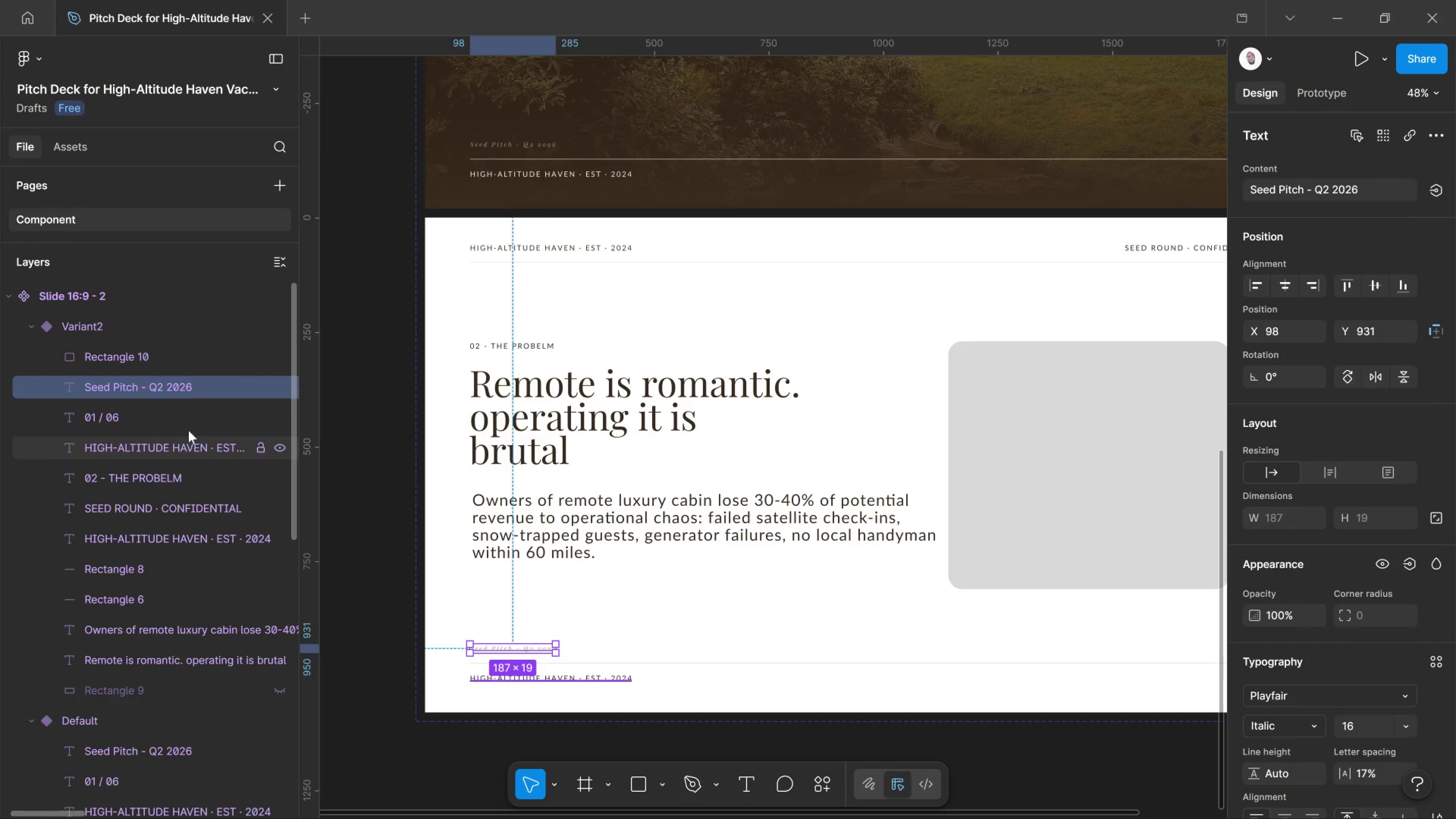 
left_click([188, 428])
 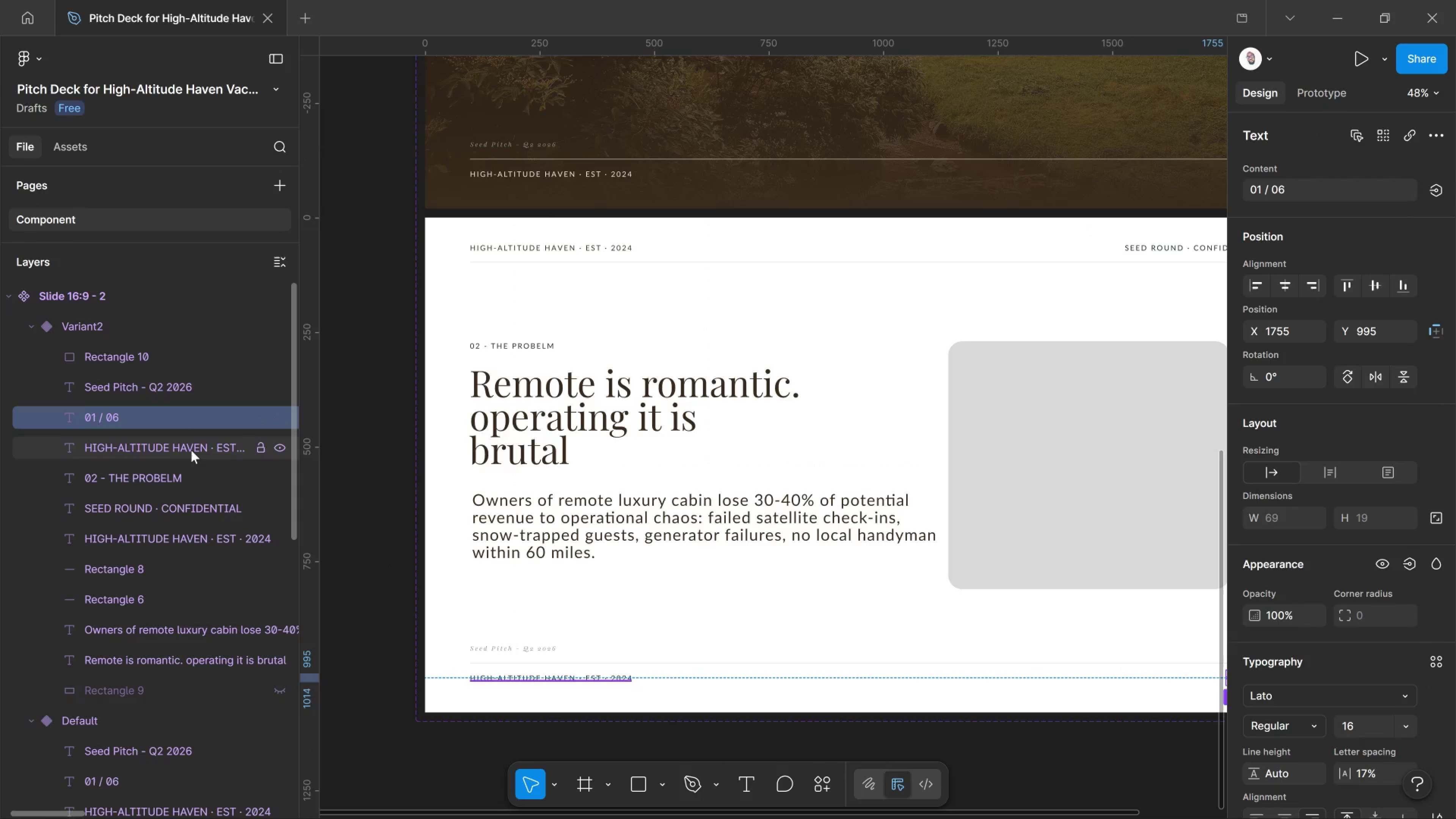 
left_click([191, 450])
 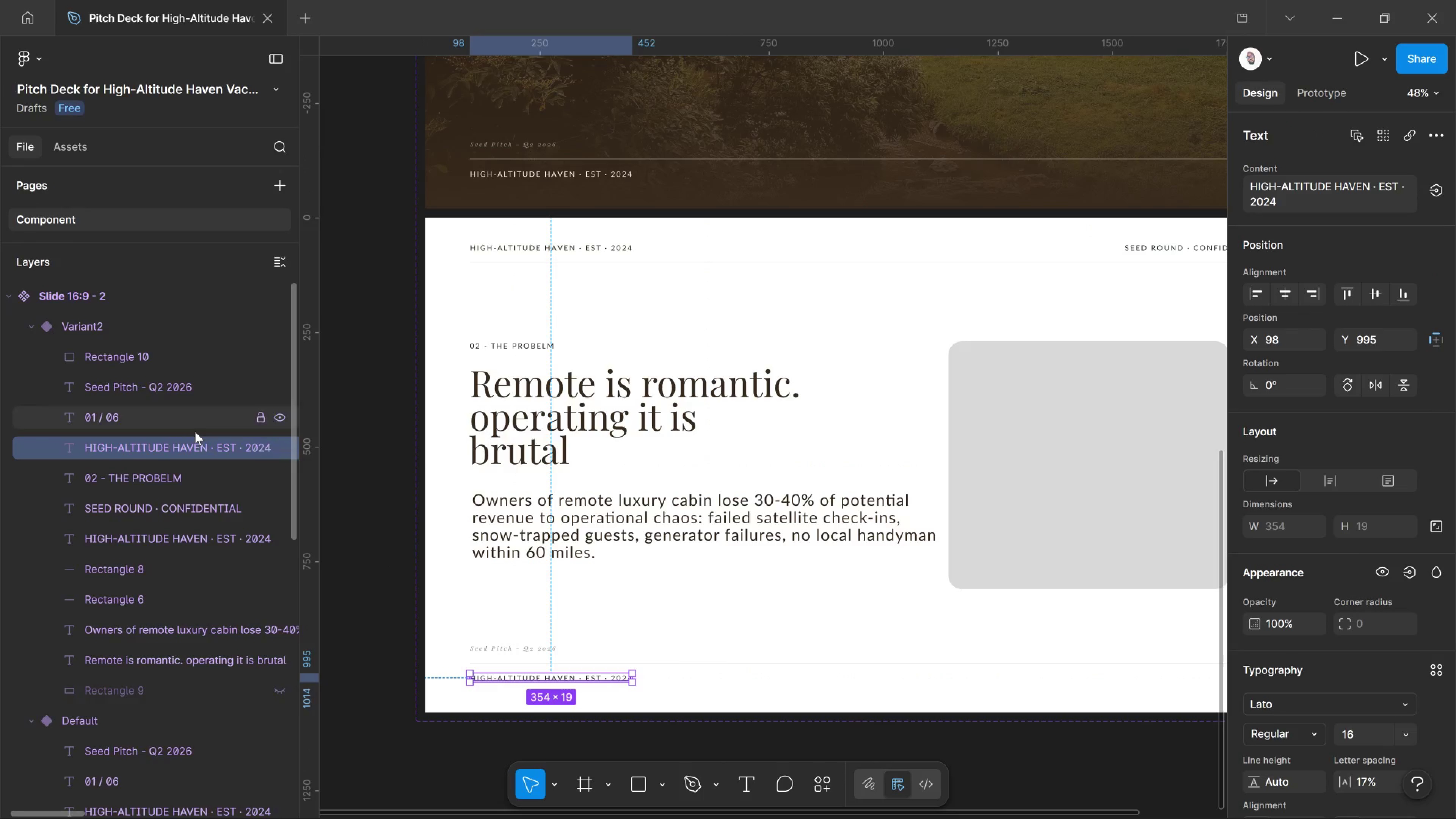 
left_click([195, 431])
 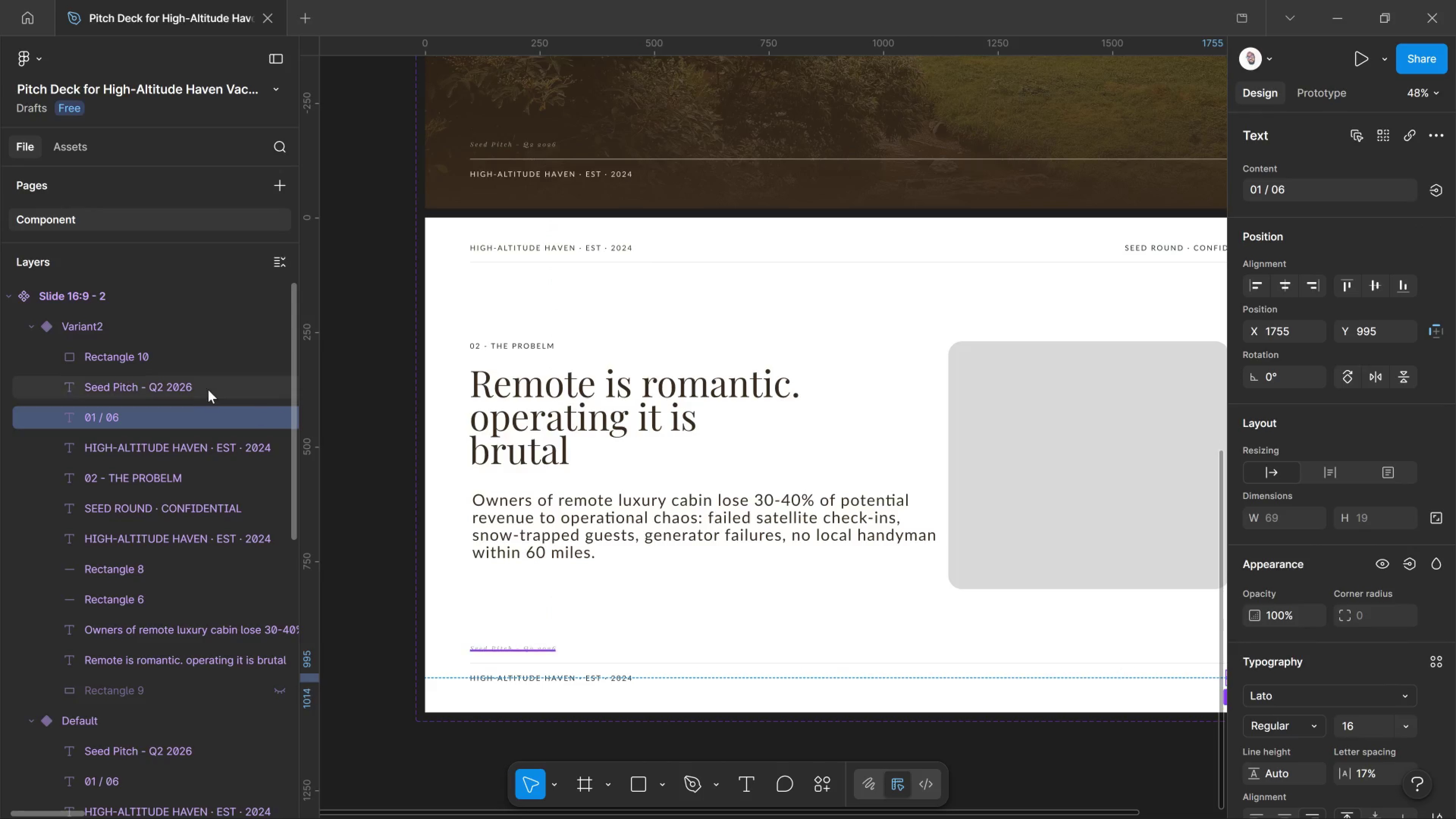 
left_click([210, 390])
 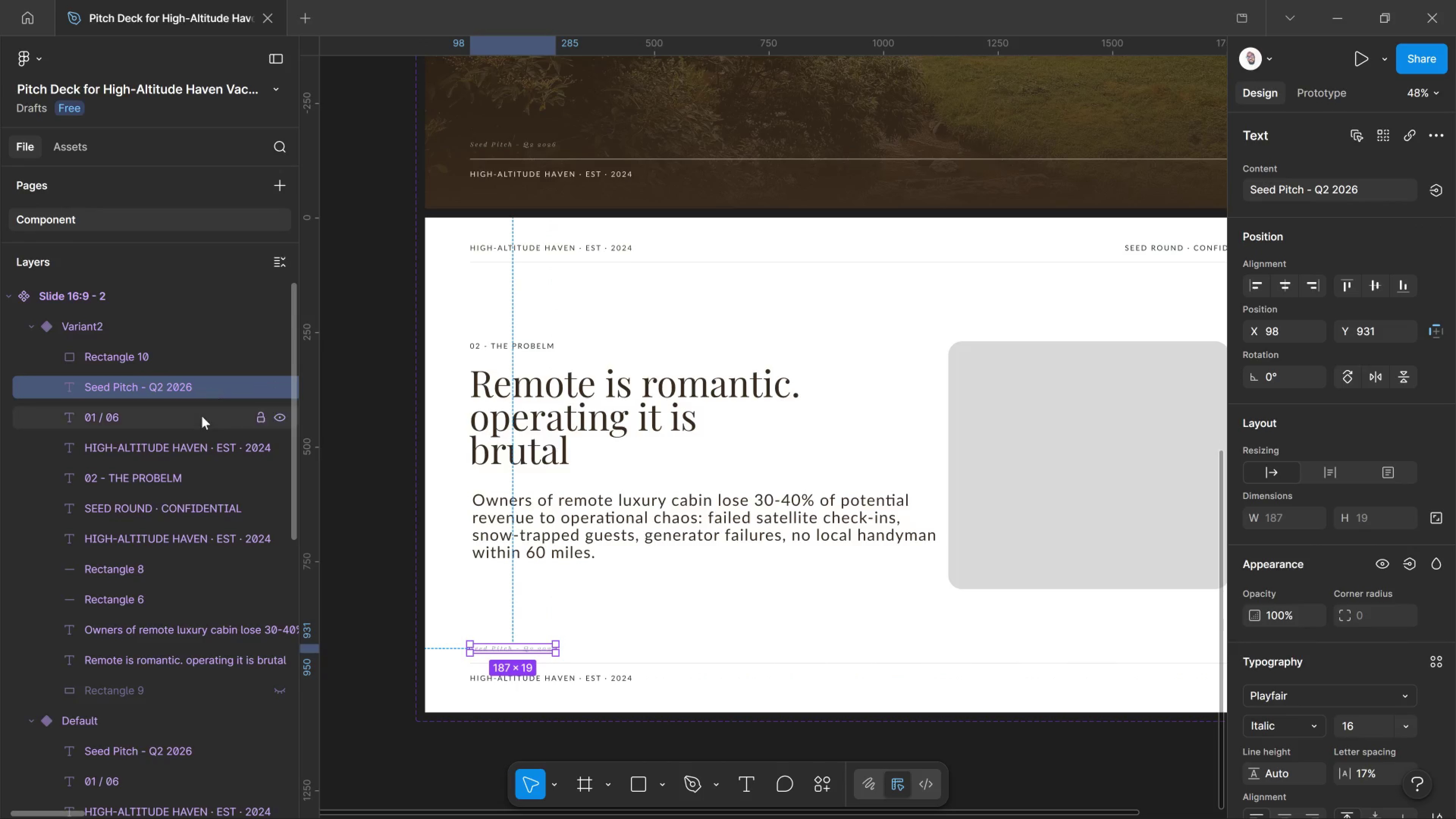 
left_click([202, 416])
 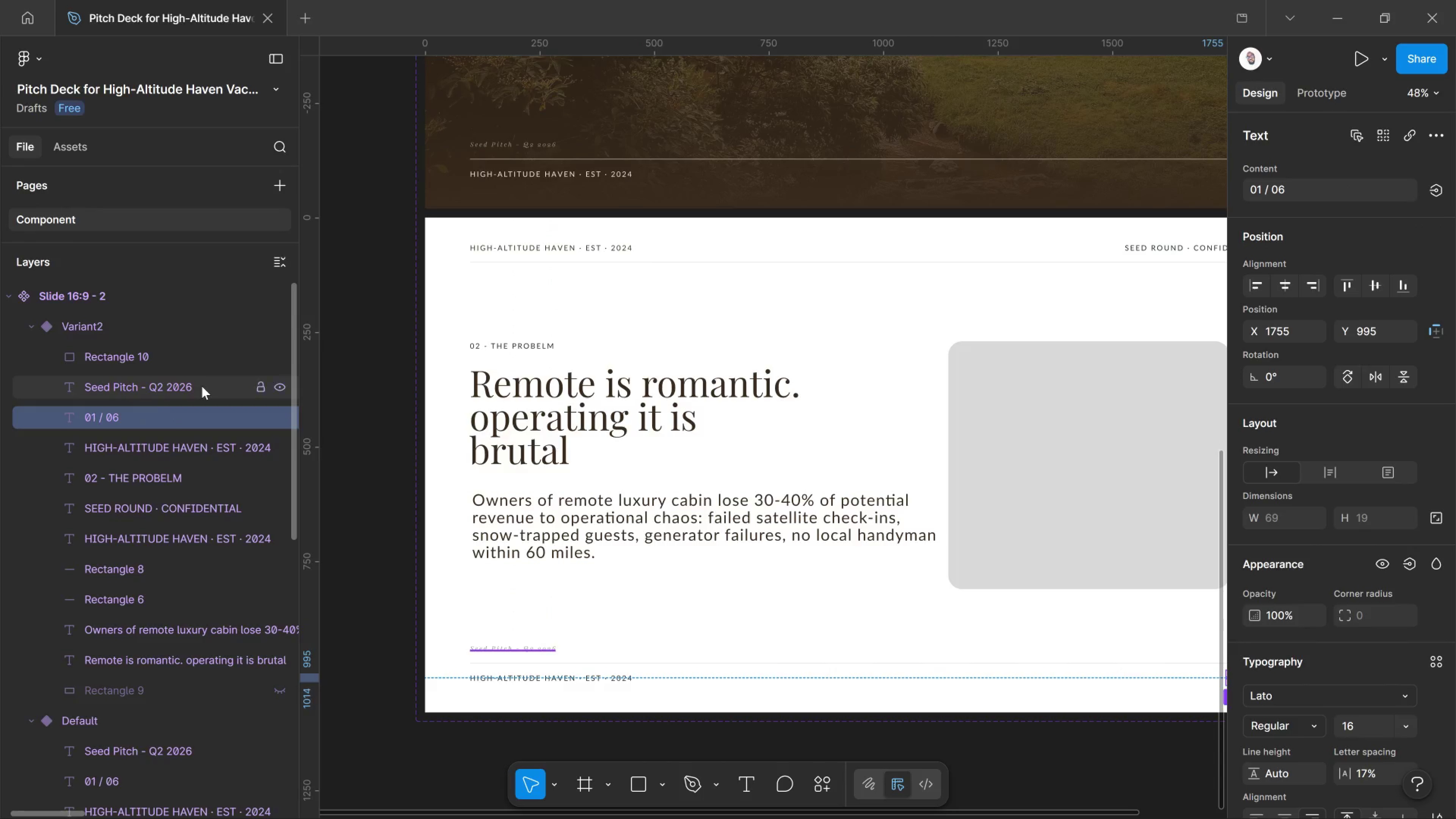 
left_click([202, 386])
 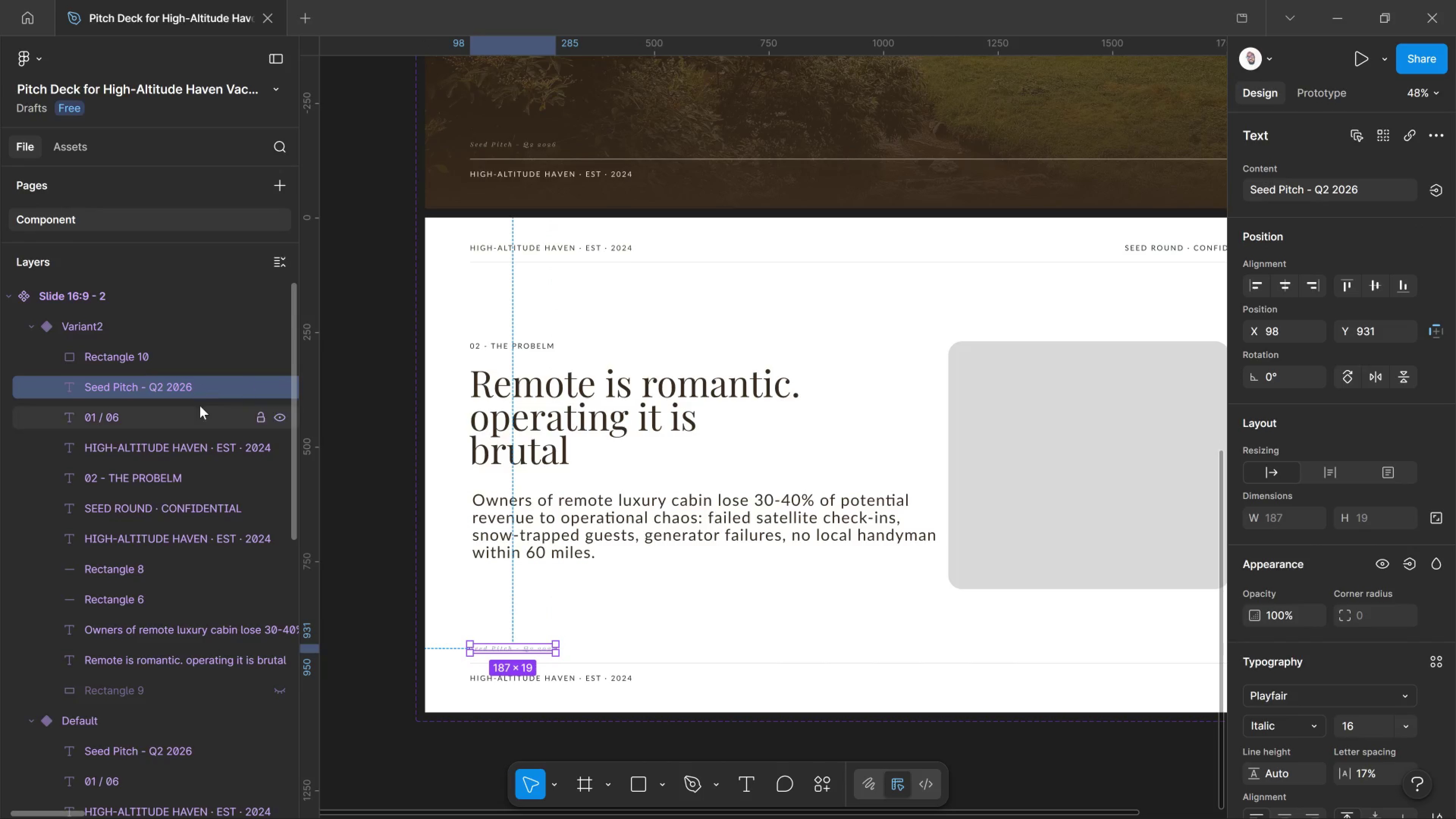 
left_click([200, 406])
 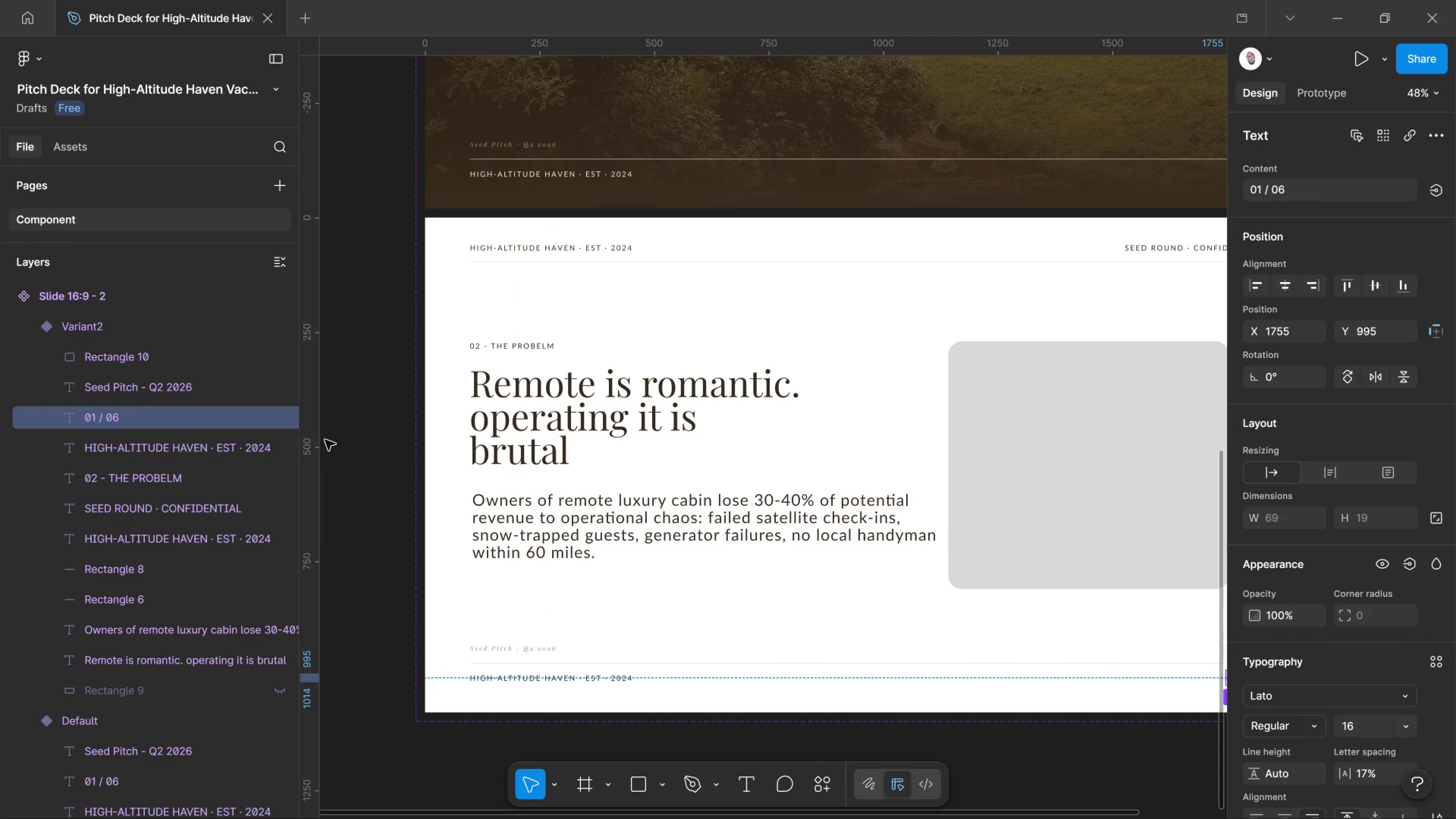 
wait(5.17)
 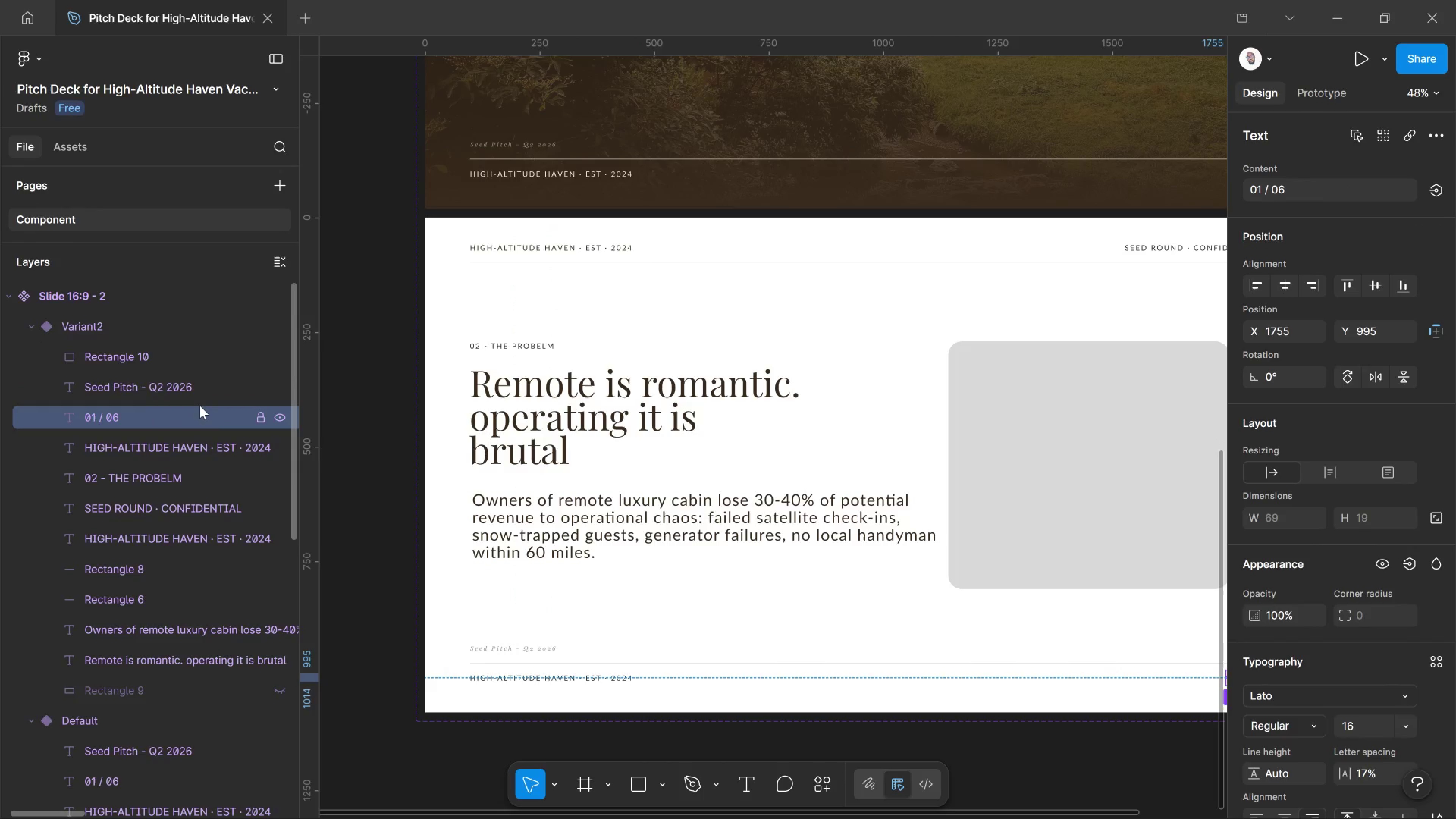 
left_click([595, 541])
 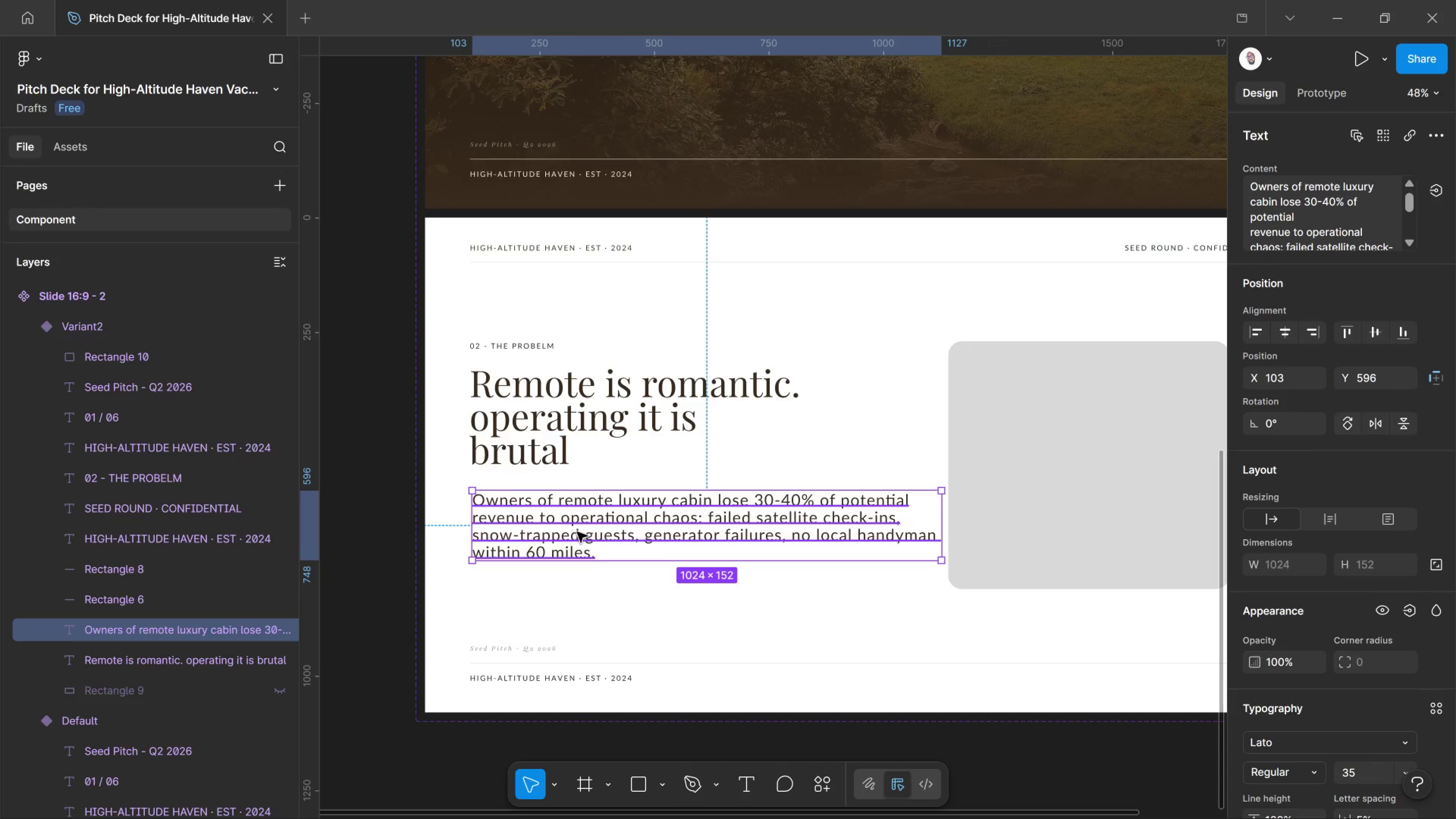 
double_click([661, 512])
 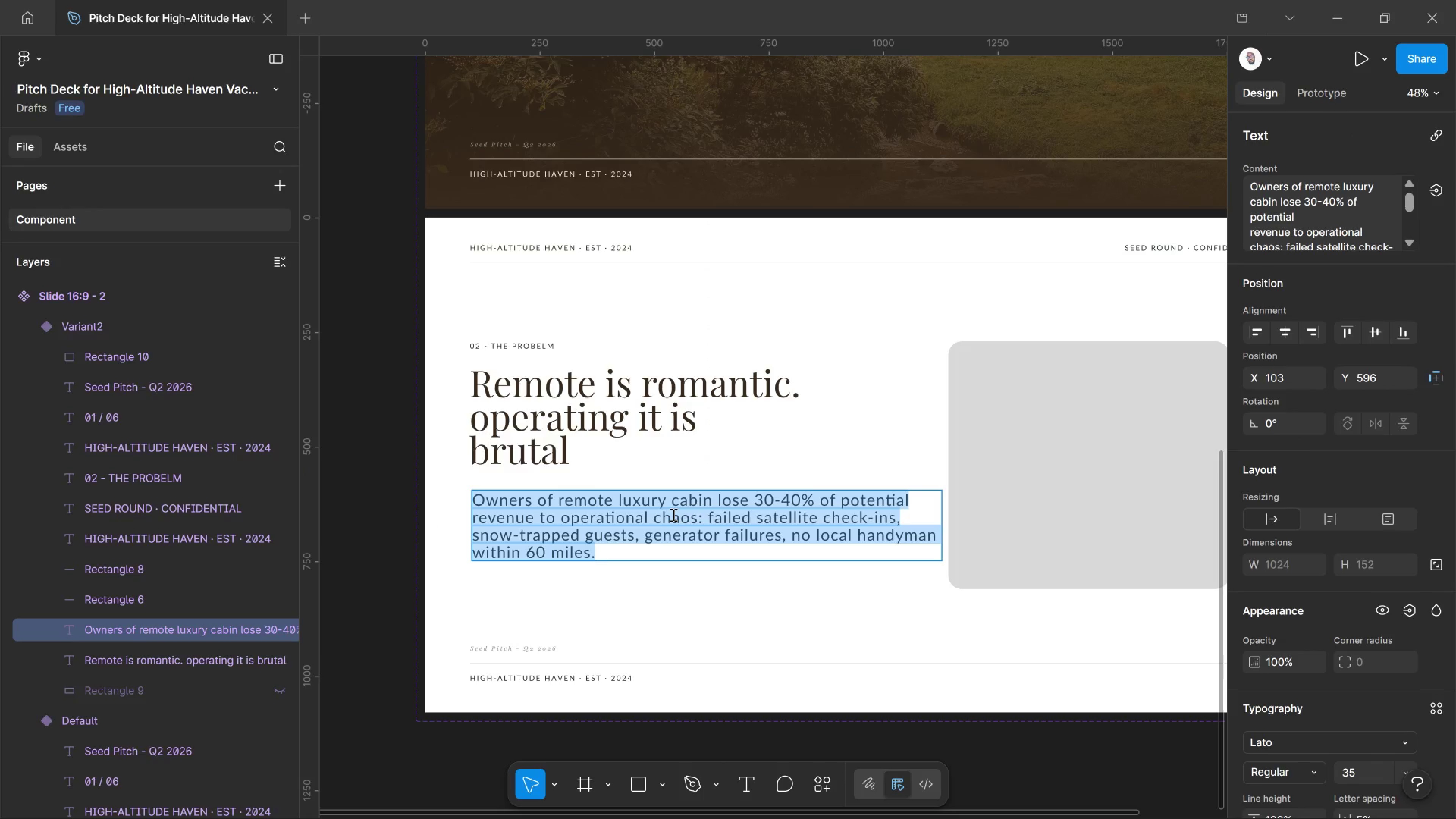 
key(Control+Shift+Comma)
 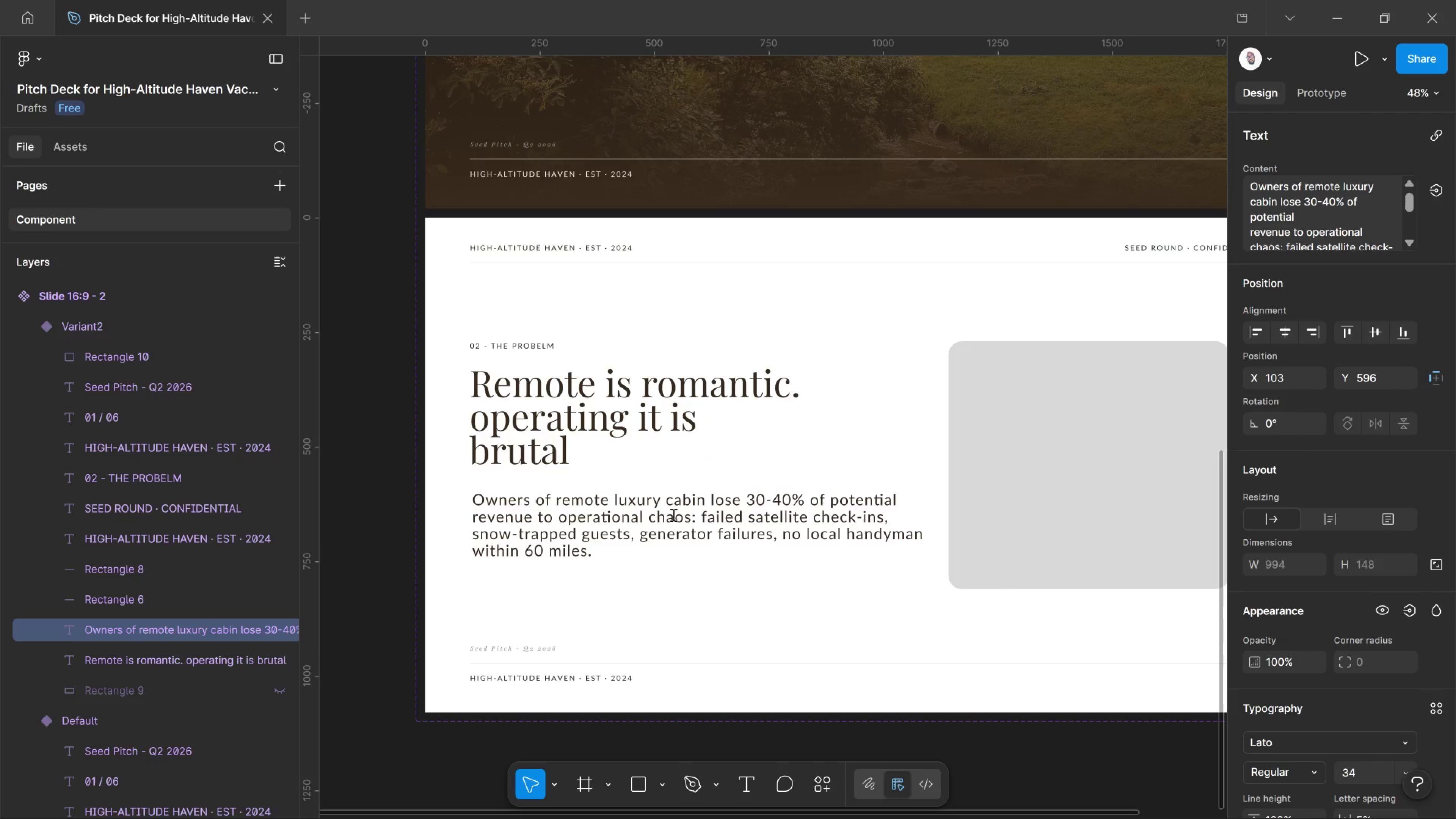 
key(Control+Shift+Comma)
 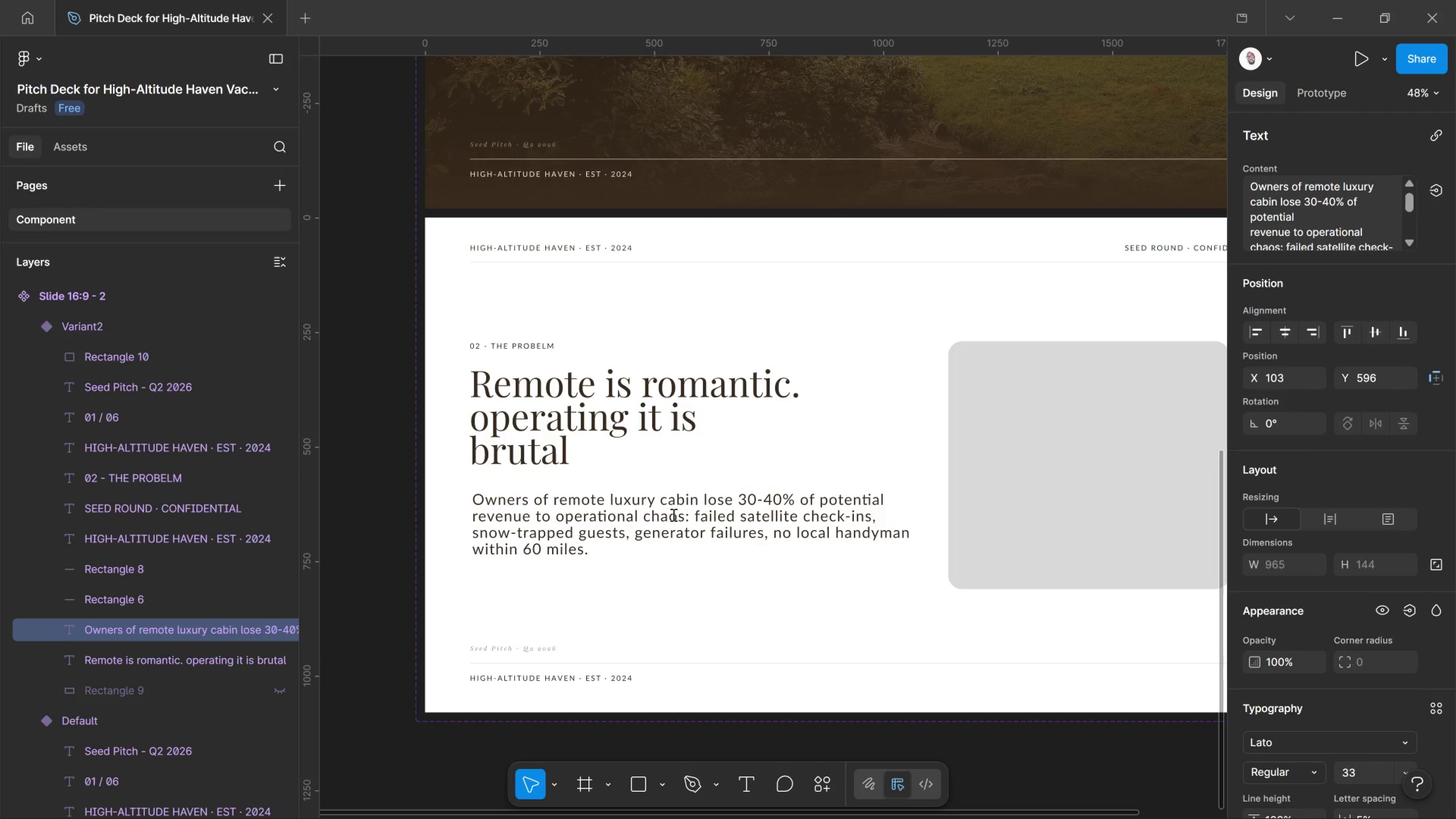 
key(Control+Shift+Comma)
 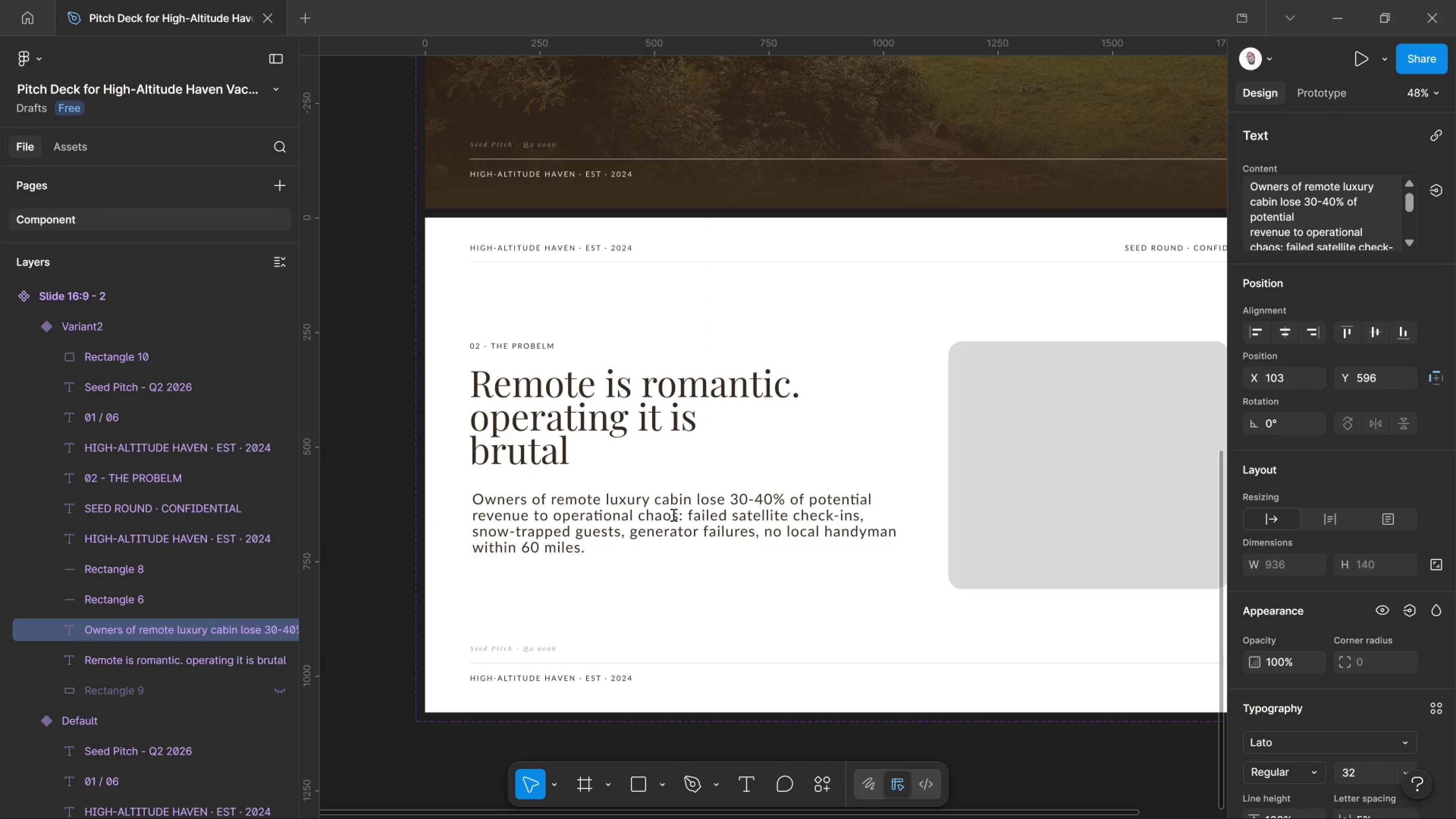 
key(Control+Shift+Comma)
 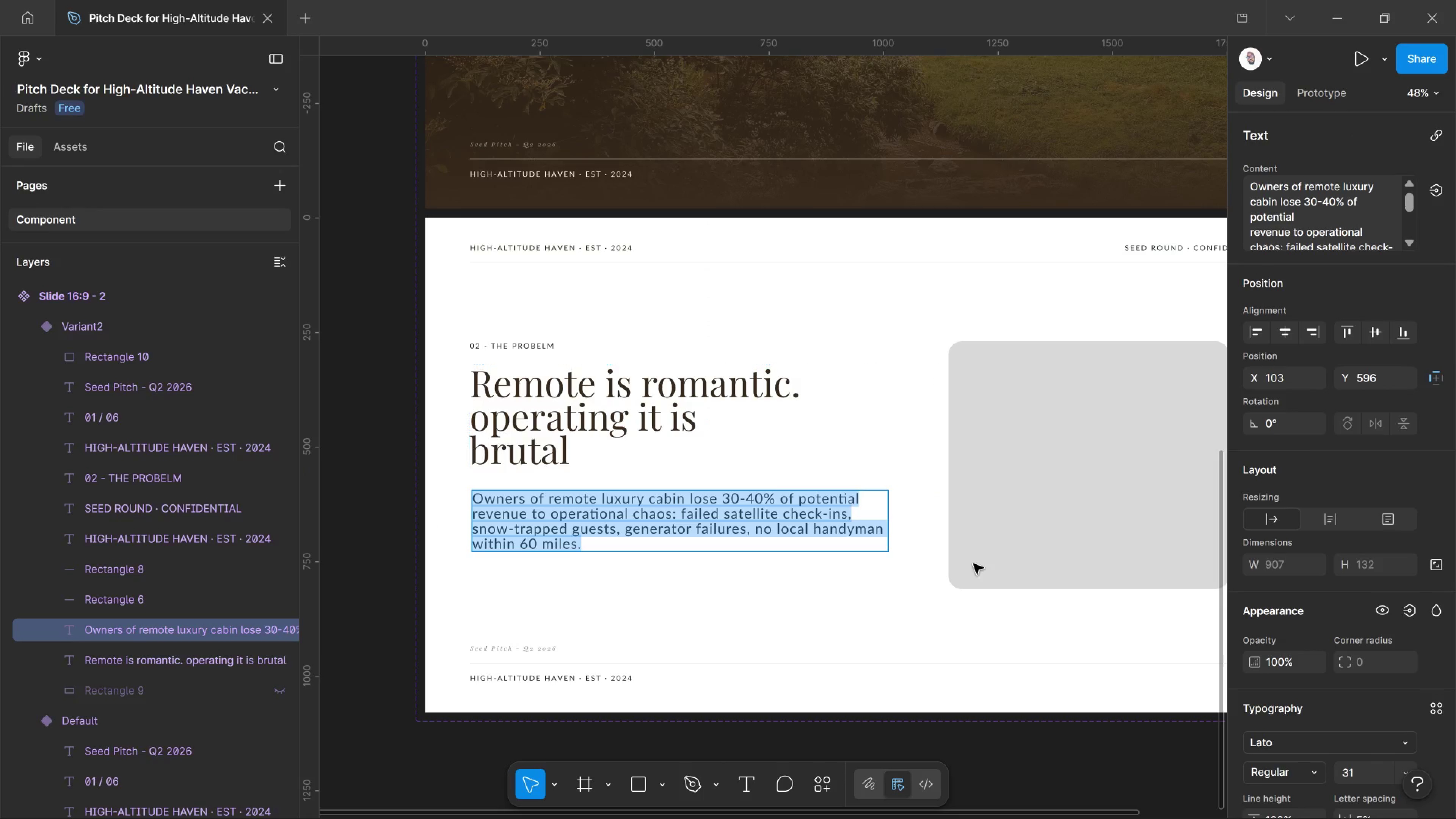 
left_click_drag(start_coordinate=[919, 562], to_coordinate=[918, 562])
 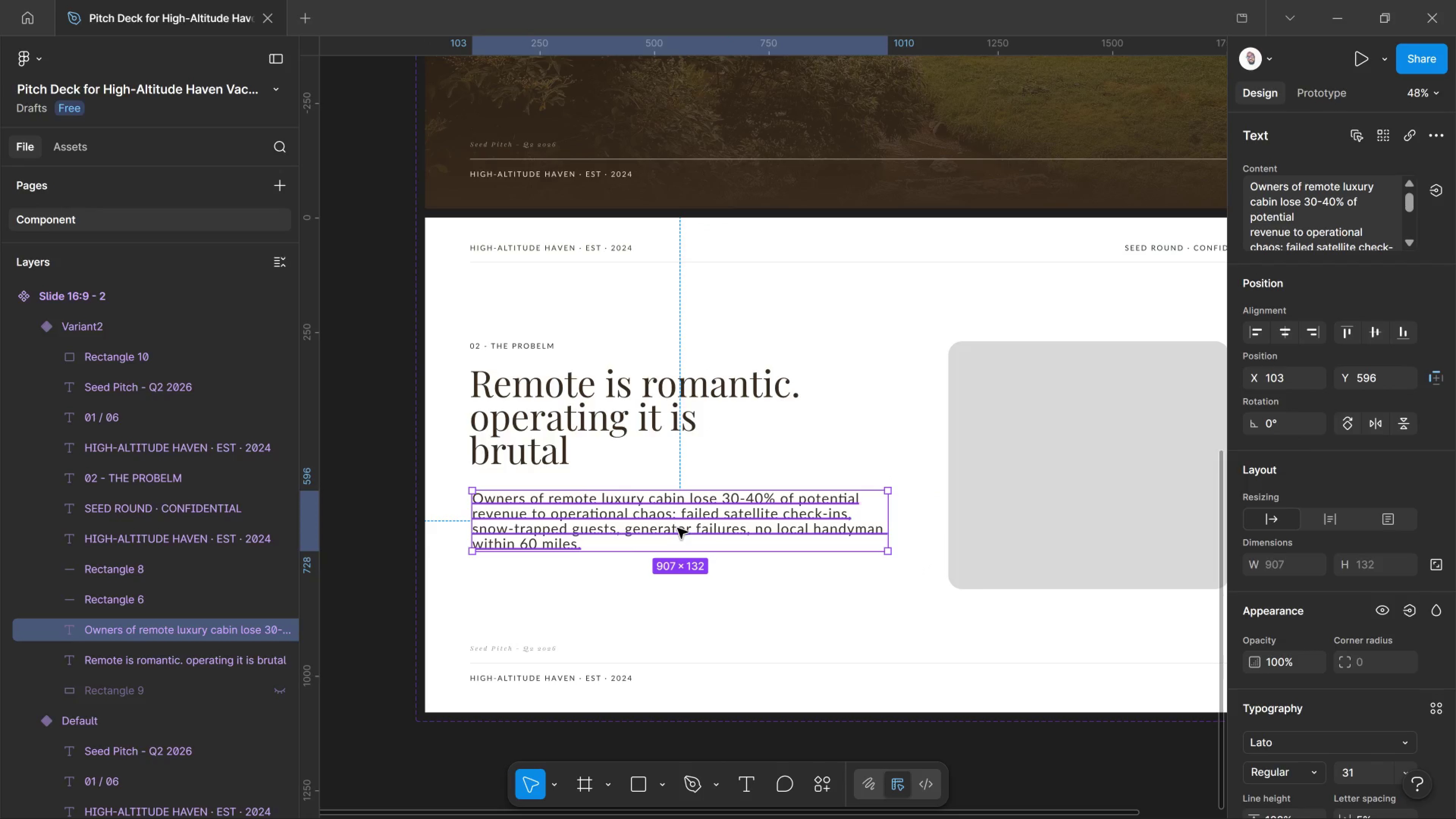 
wait(6.11)
 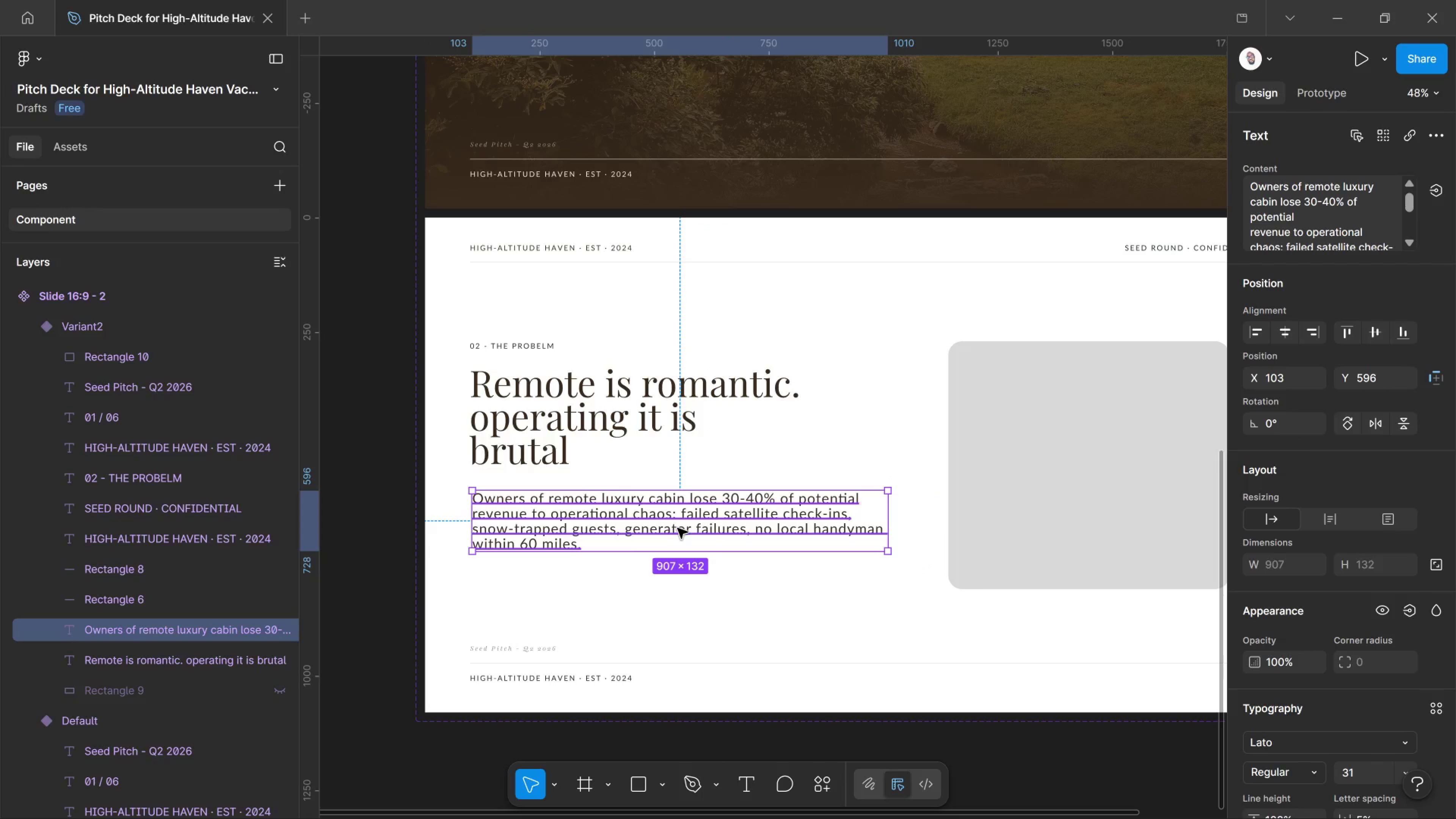 
hold_key(key=AltLeft, duration=3.42)
left_click_drag(start_coordinate=[678, 528], to_coordinate=[651, 606])
 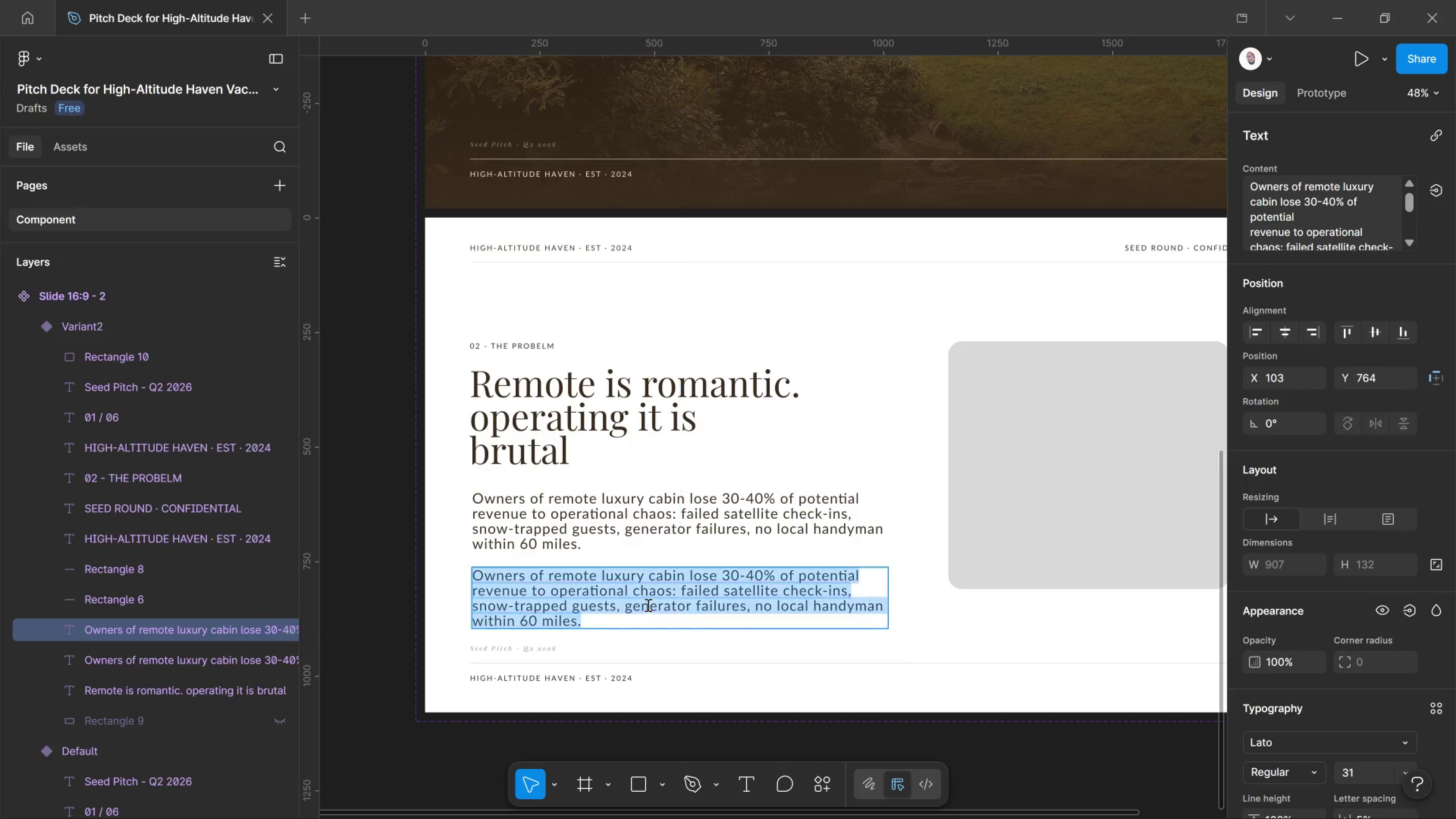 
hold_key(key=ShiftLeft, duration=2.72)
double_click([651, 606])
 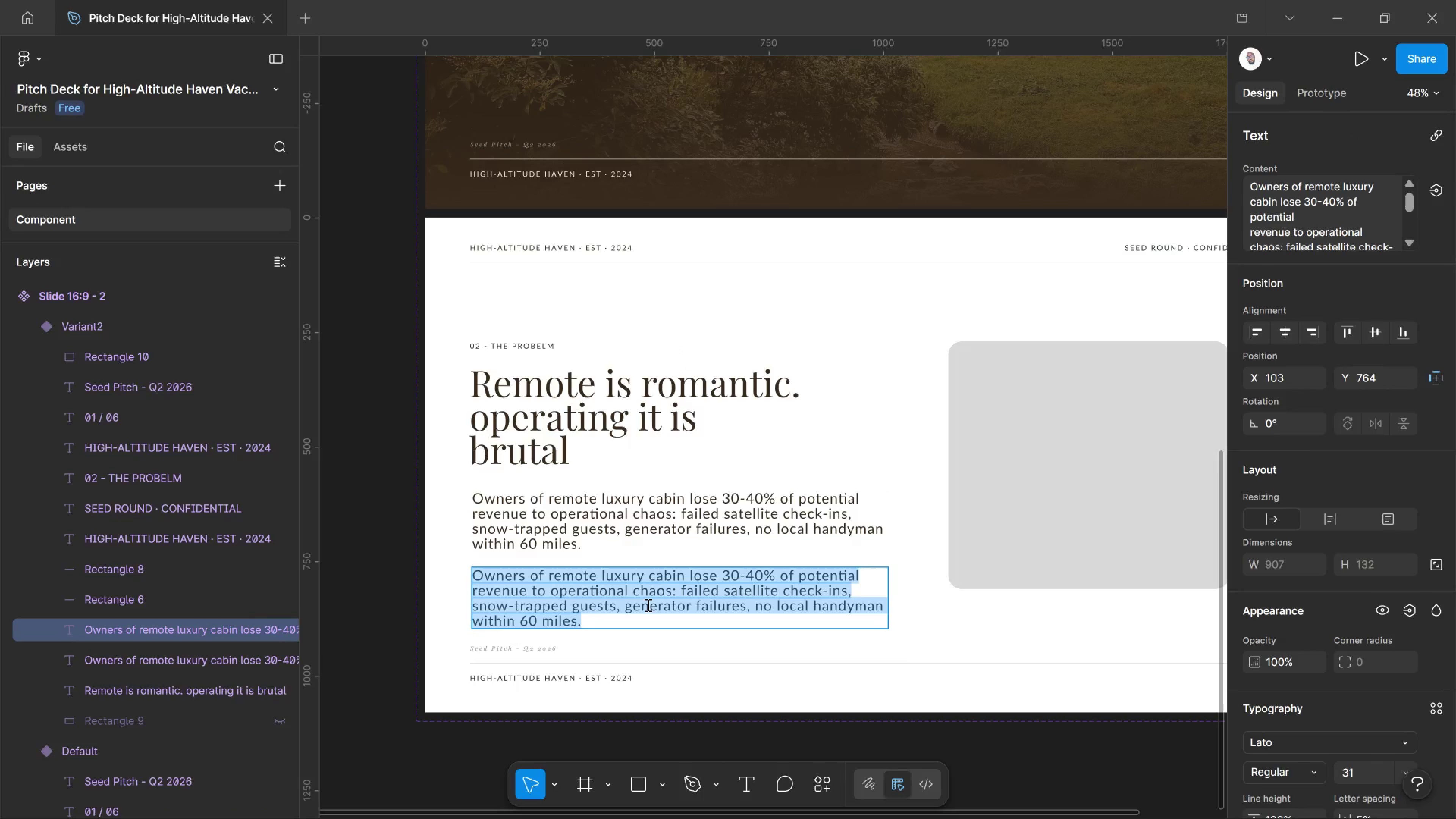 
type(Generic property managers()
 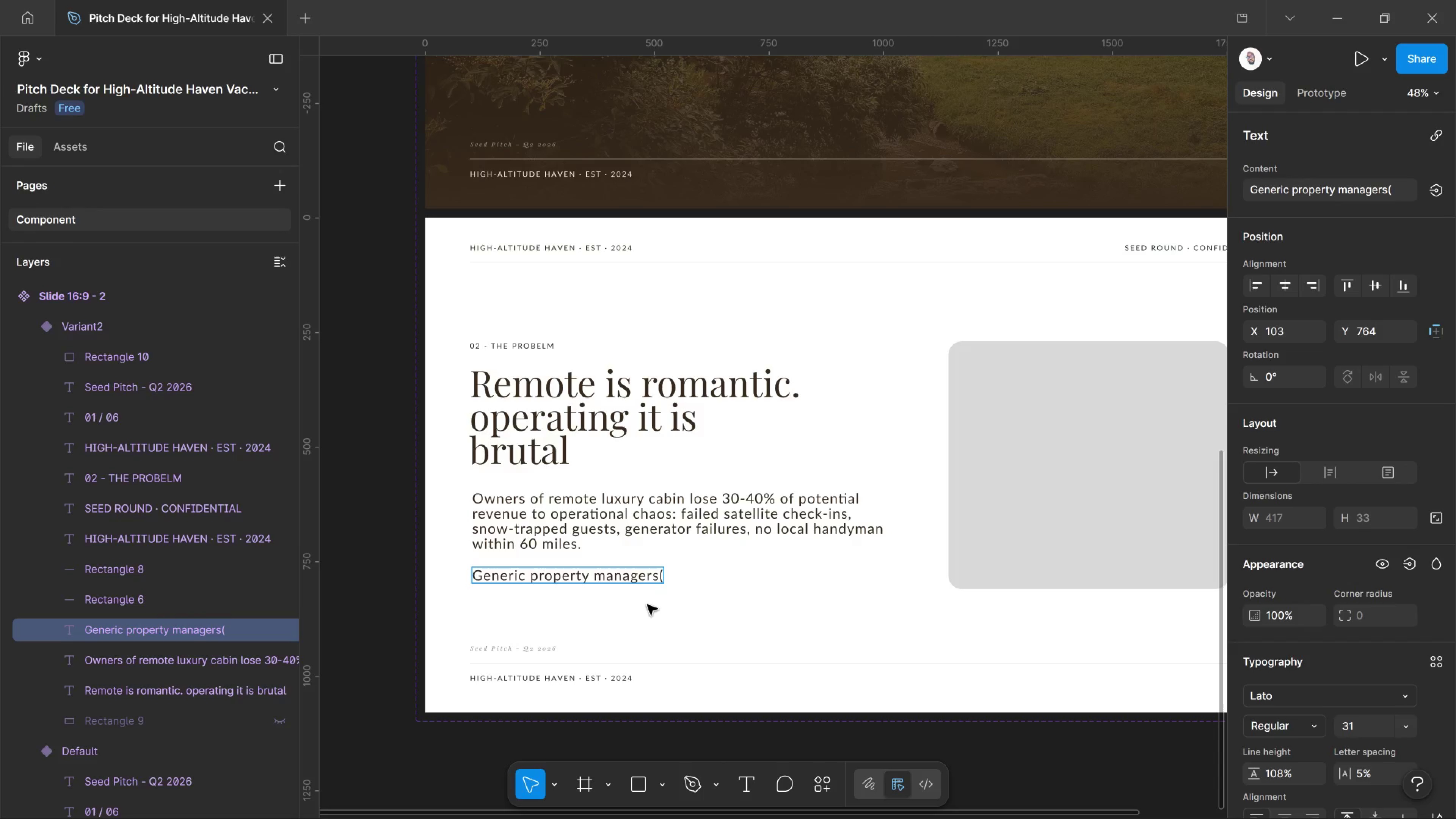 
key(ArrowLeft)
 